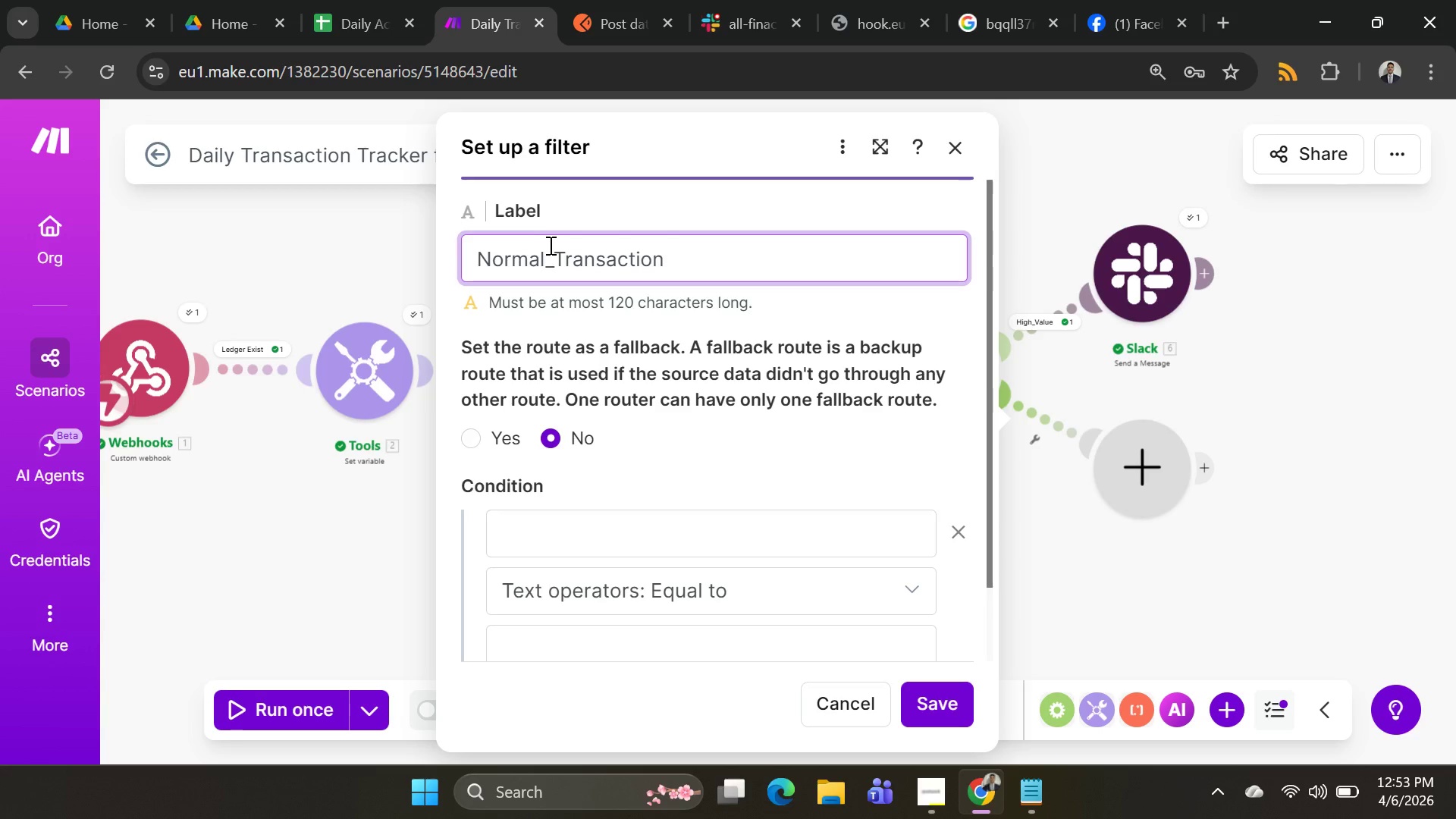 
left_click([634, 529])
 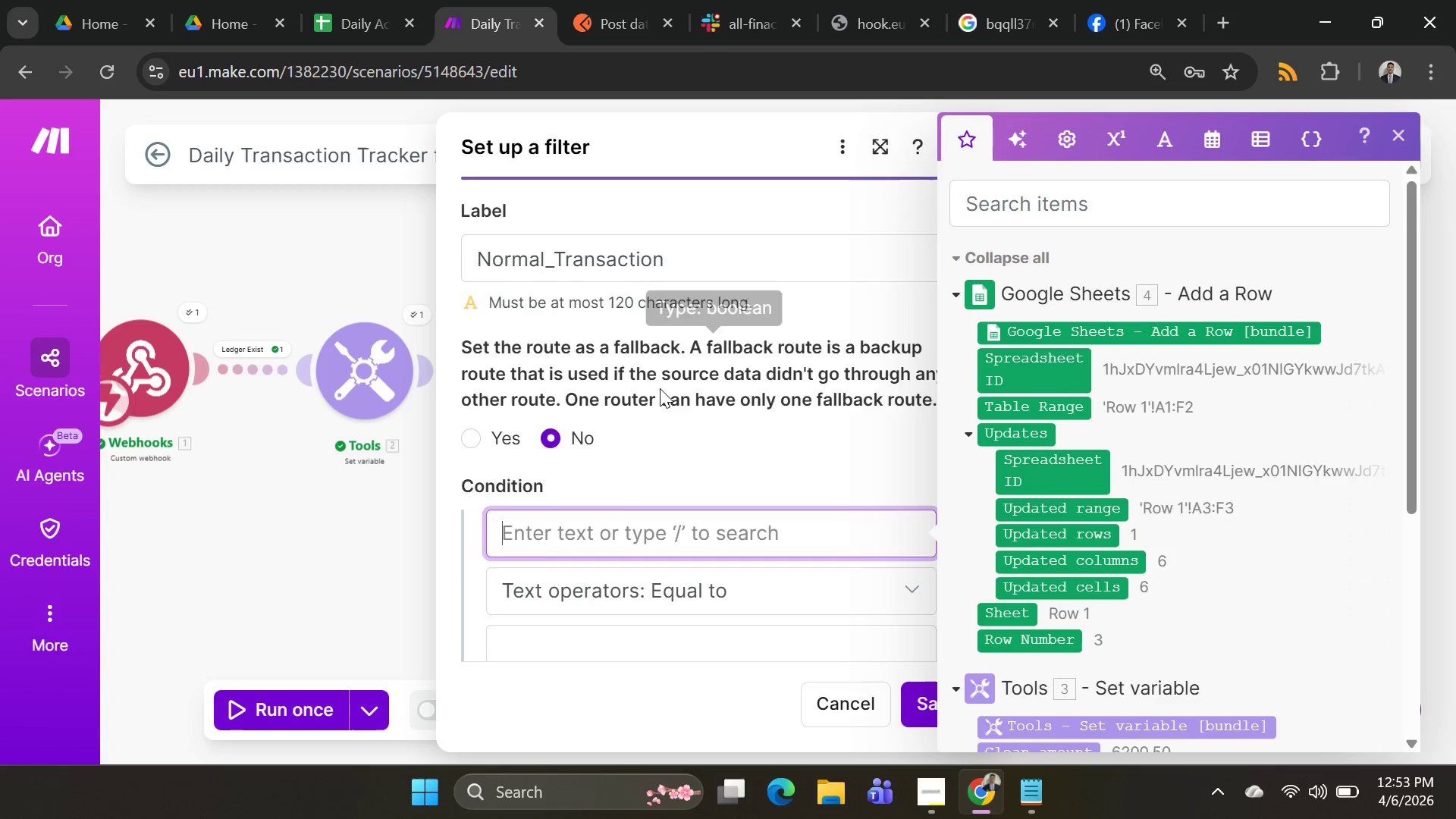 
scroll: coordinate [1134, 566], scroll_direction: down, amount: 6.0
 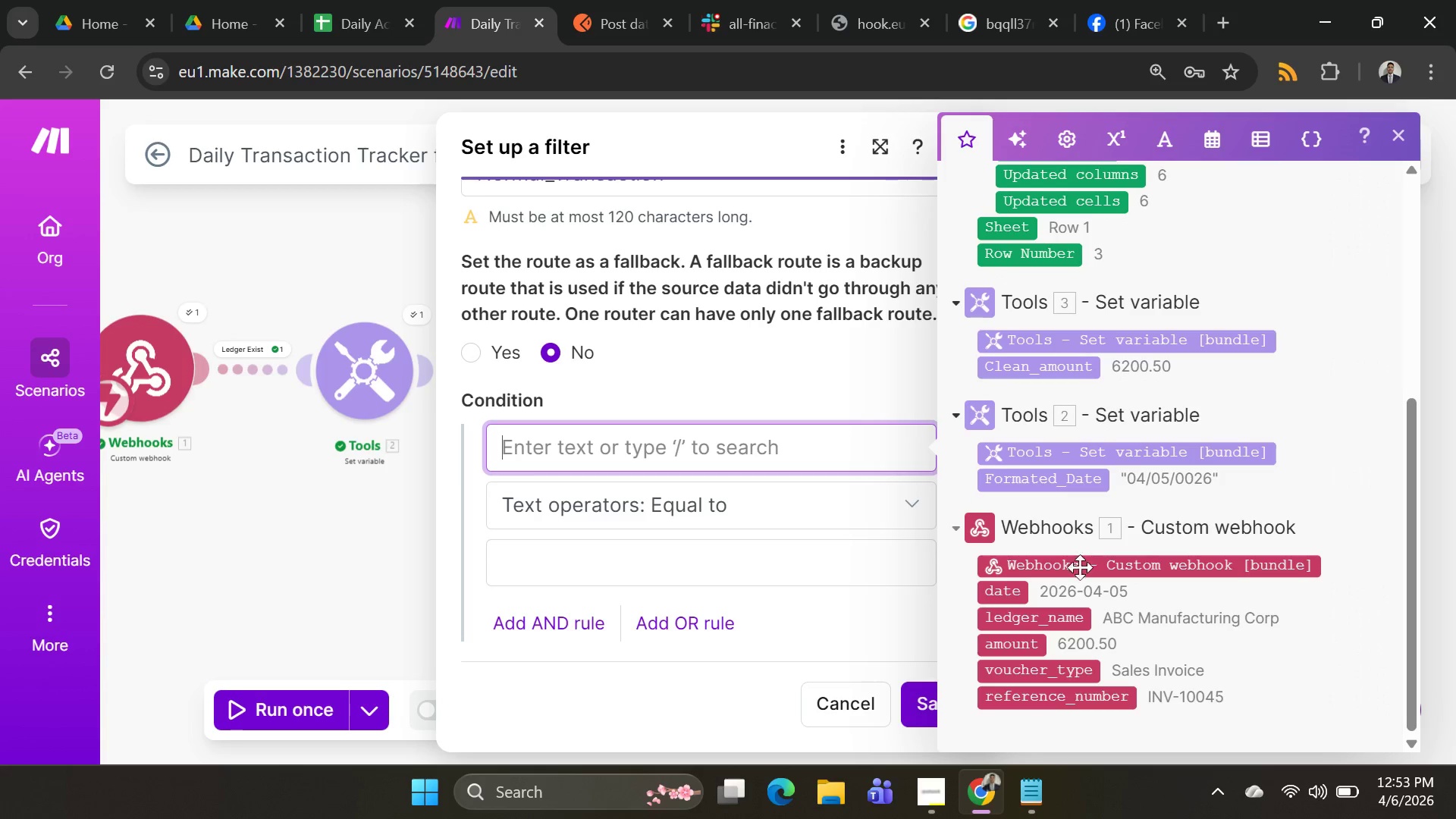 
left_click([1006, 644])
 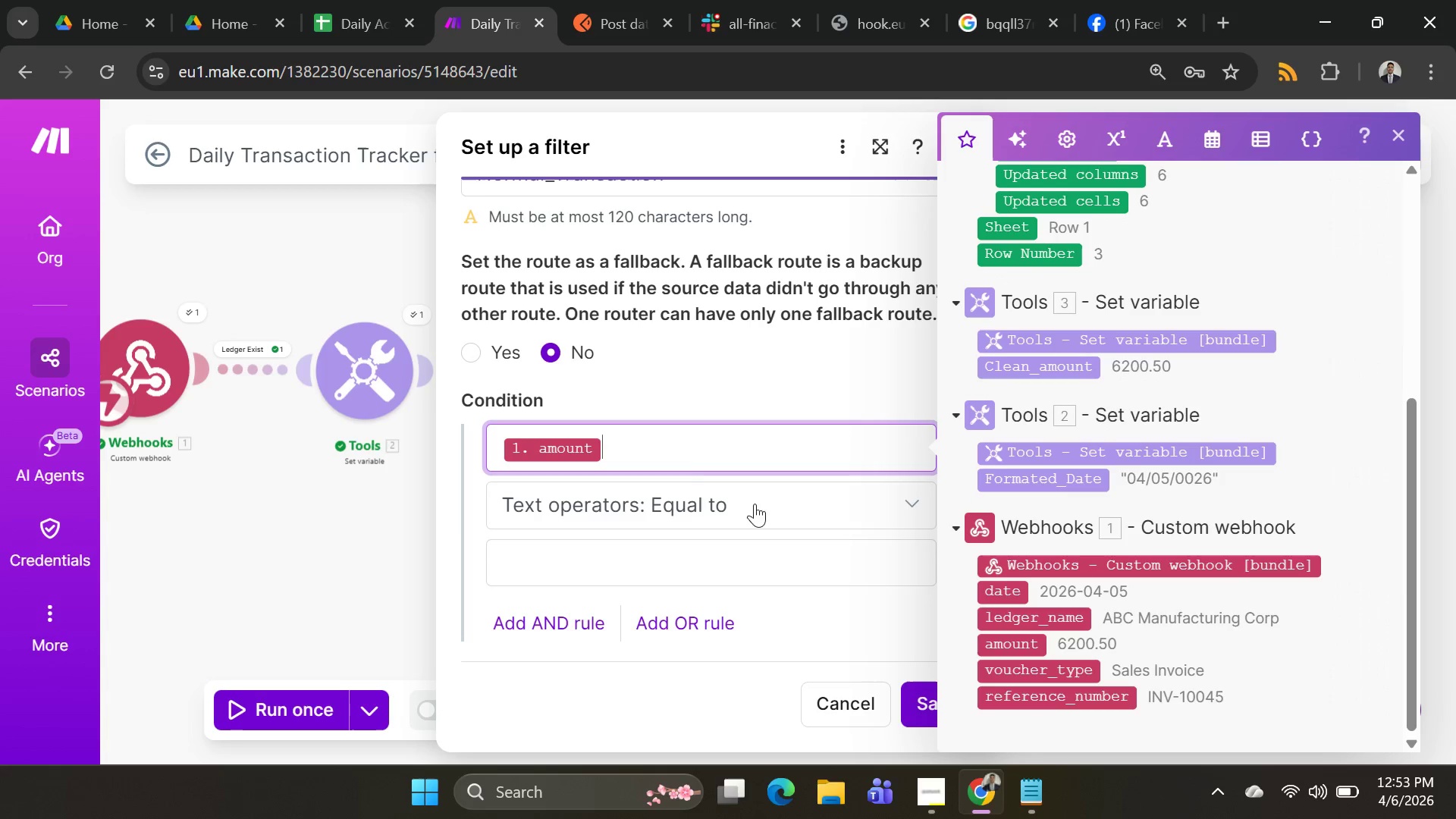 
scroll: coordinate [692, 480], scroll_direction: down, amount: 2.0
 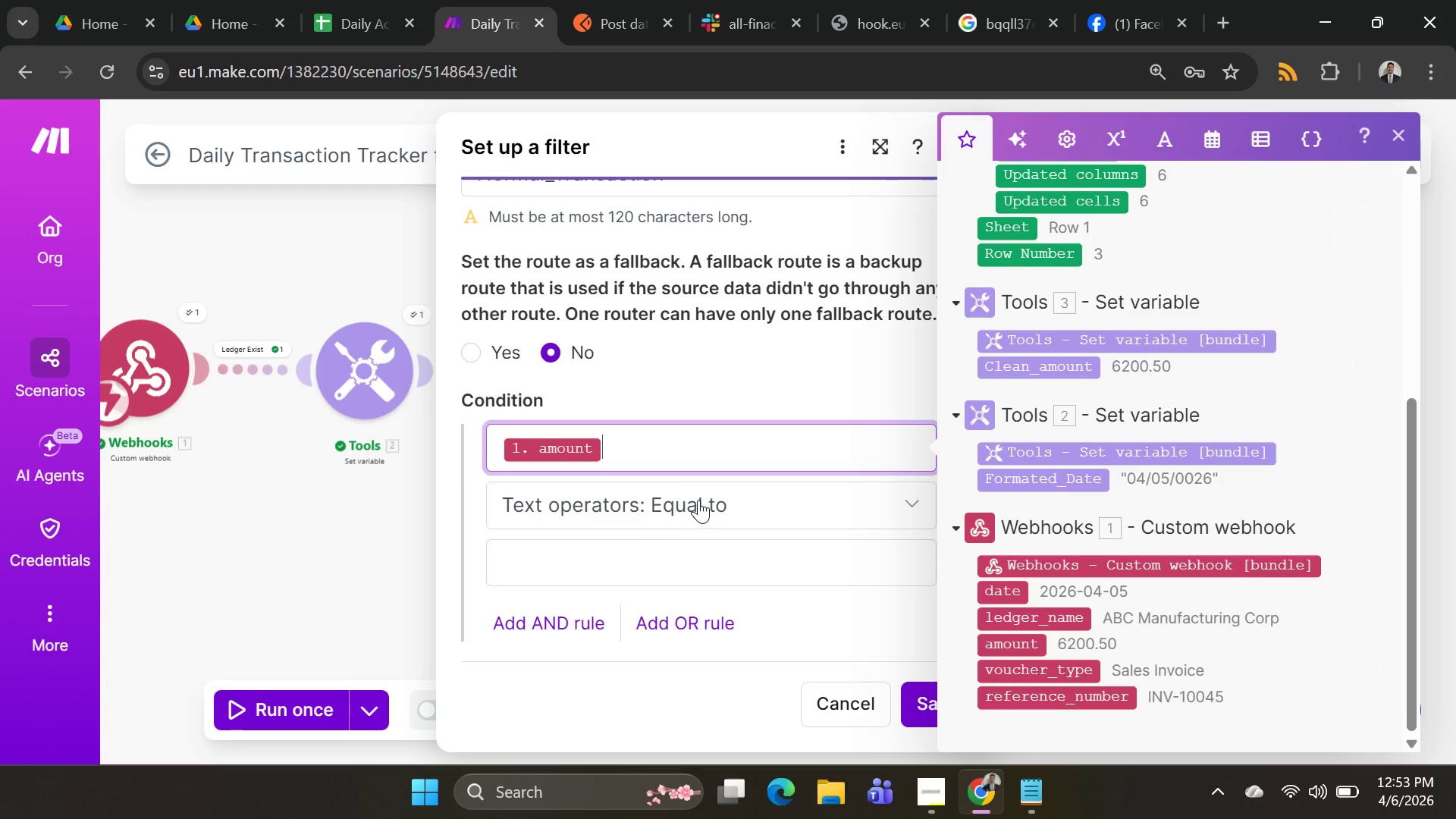 
left_click([699, 499])
 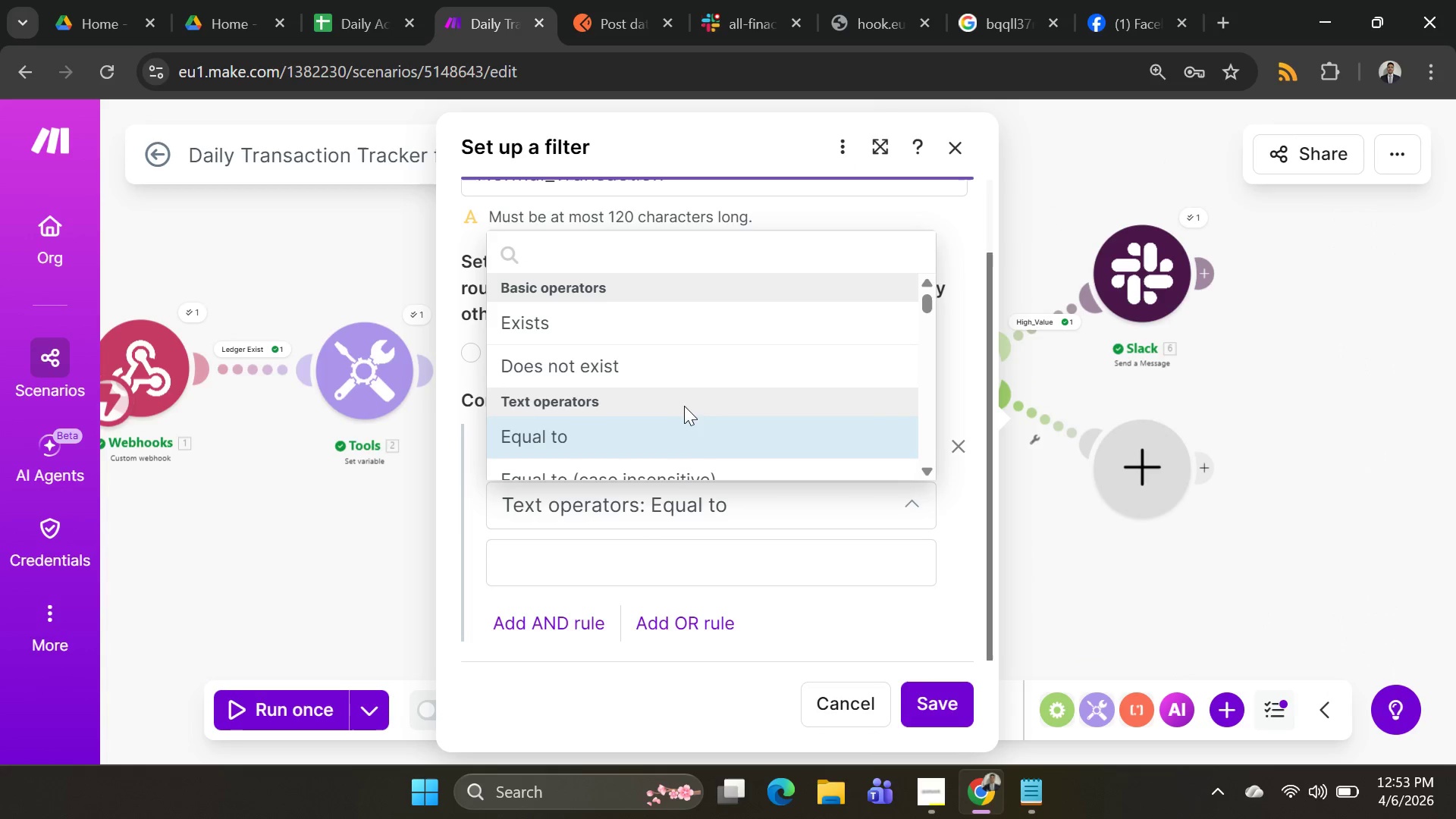 
scroll: coordinate [678, 377], scroll_direction: down, amount: 11.0
 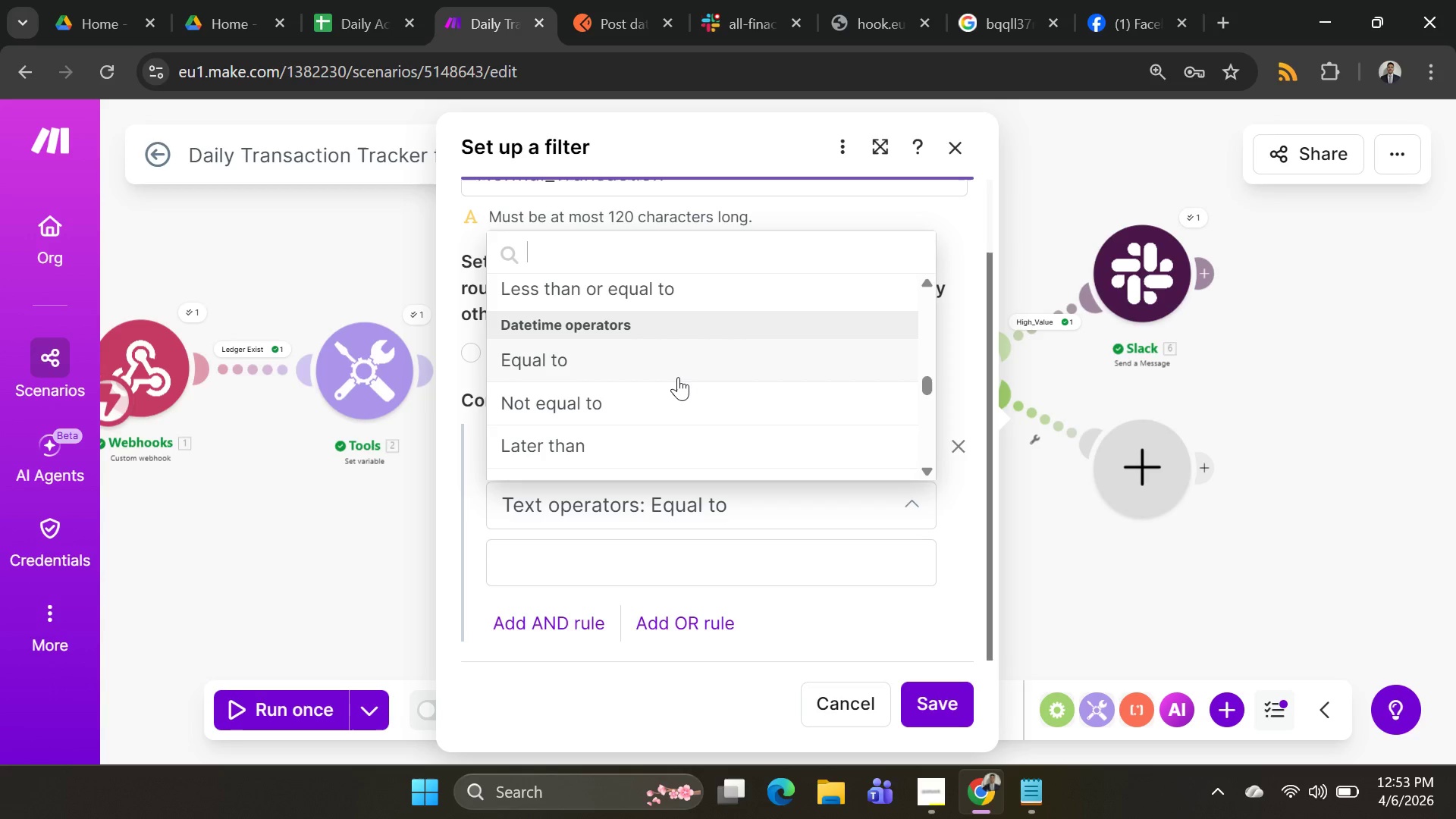 
scroll: coordinate [678, 377], scroll_direction: up, amount: 3.0
 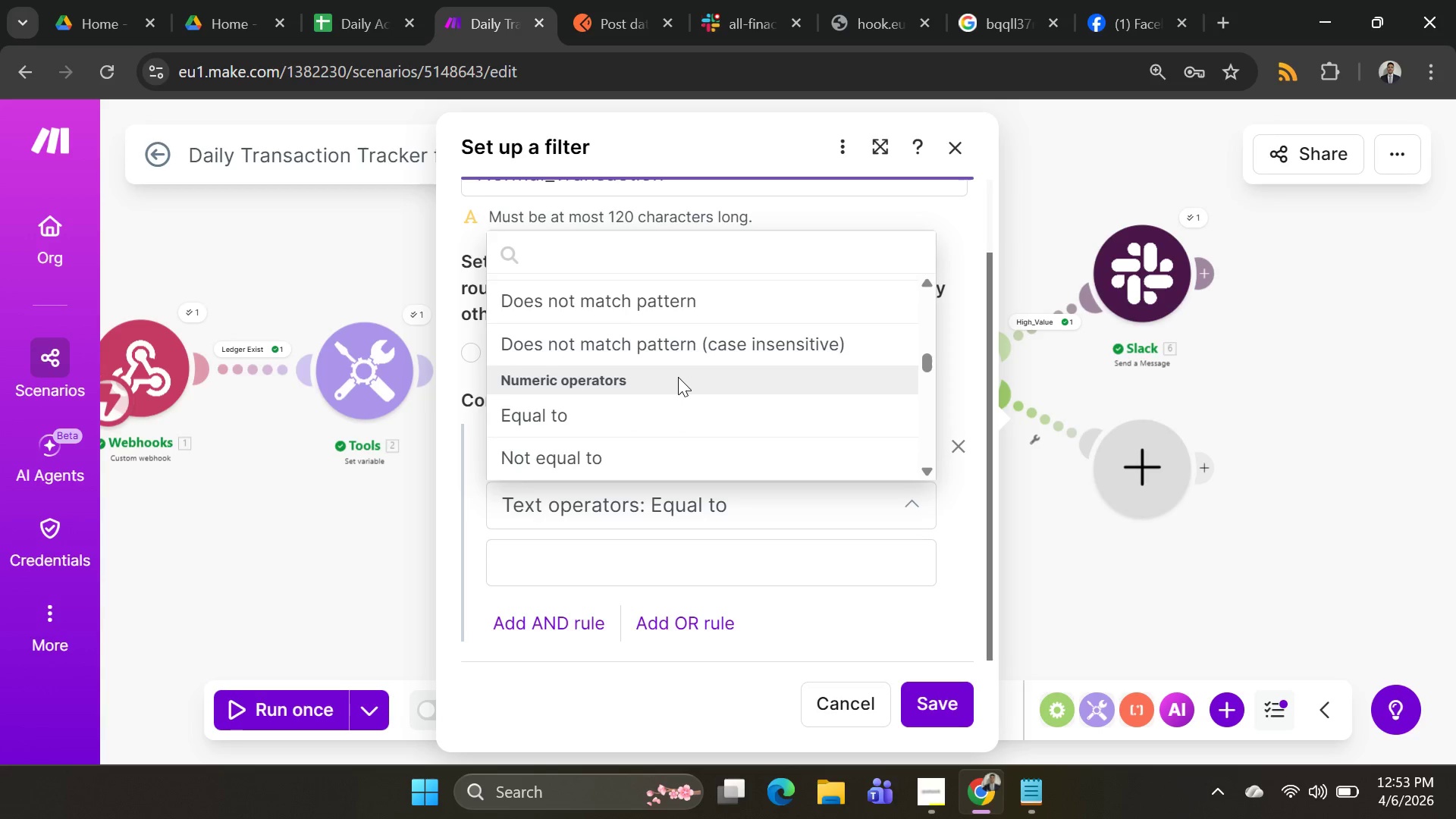 
scroll: coordinate [678, 377], scroll_direction: down, amount: 1.0
 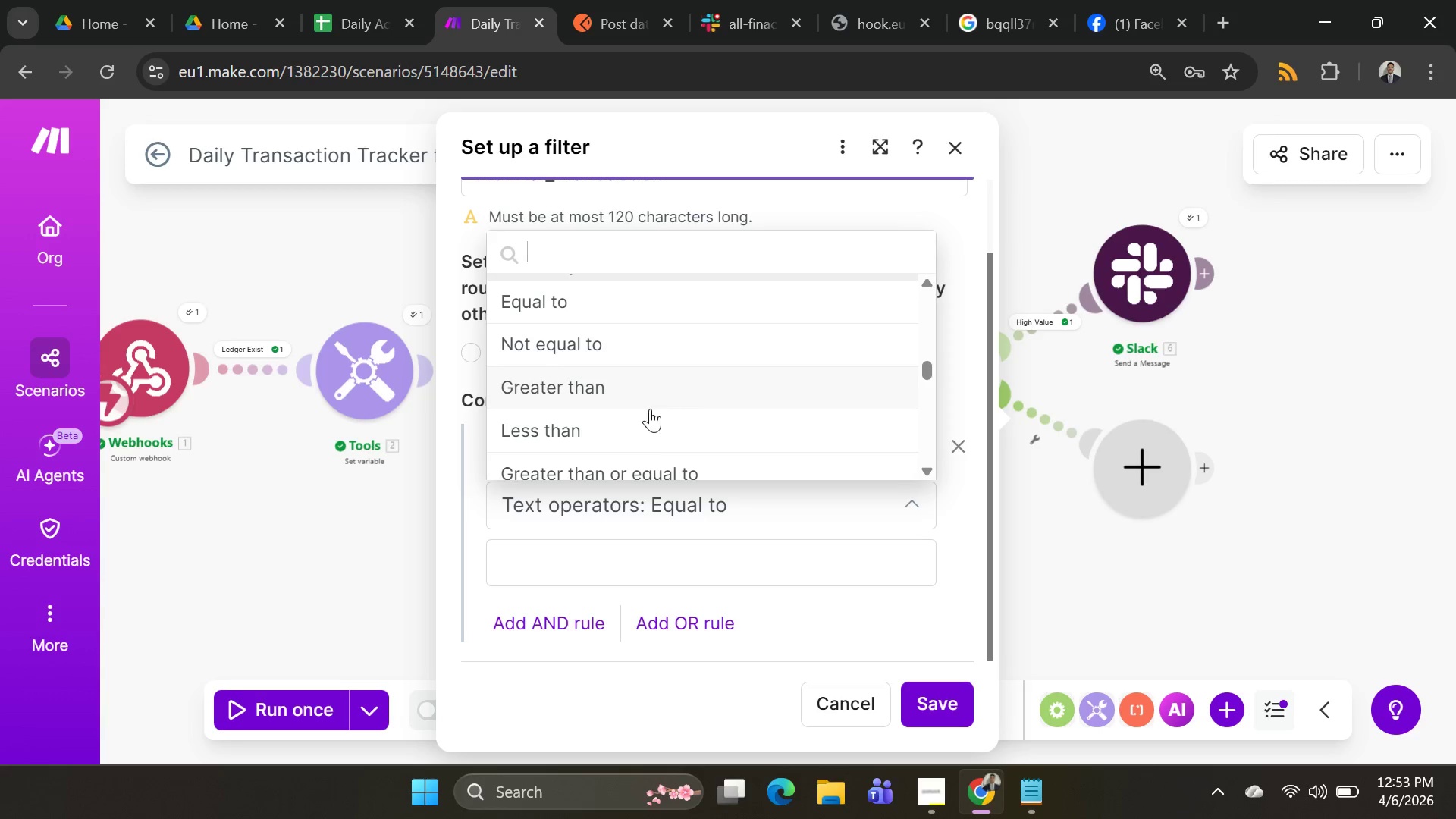 
left_click([642, 428])
 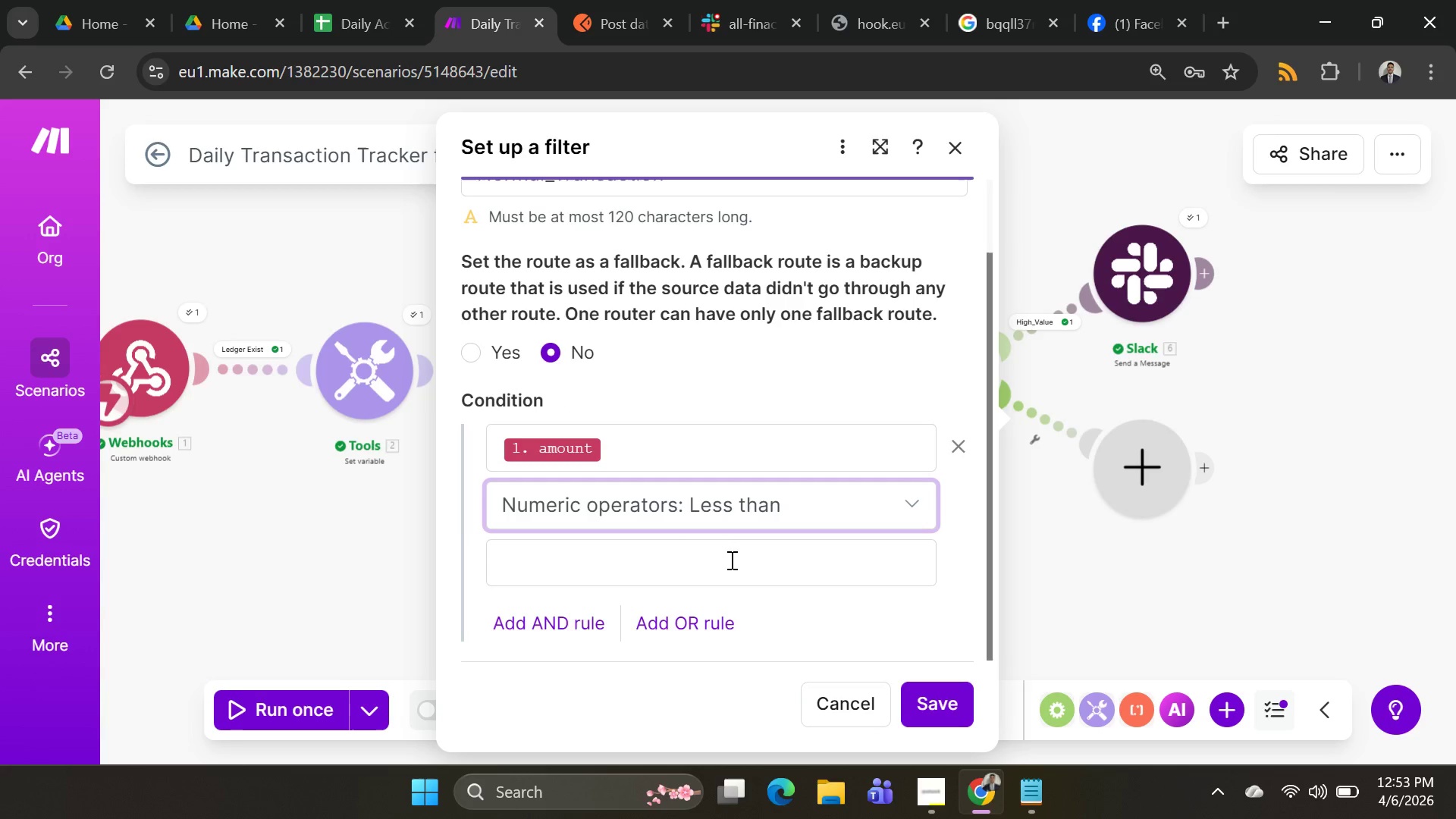 
left_click([727, 561])
 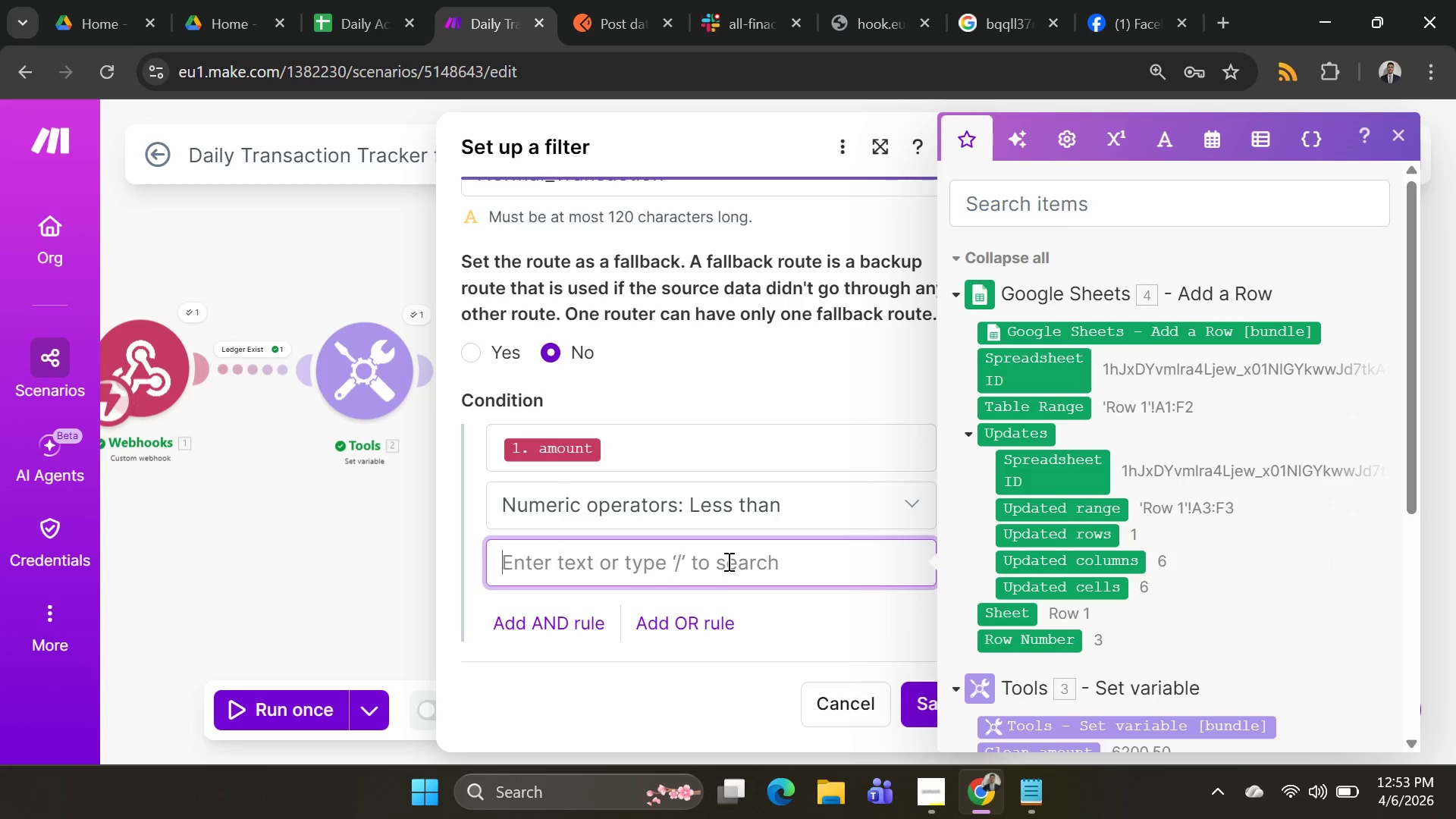 
left_click([742, 517])
 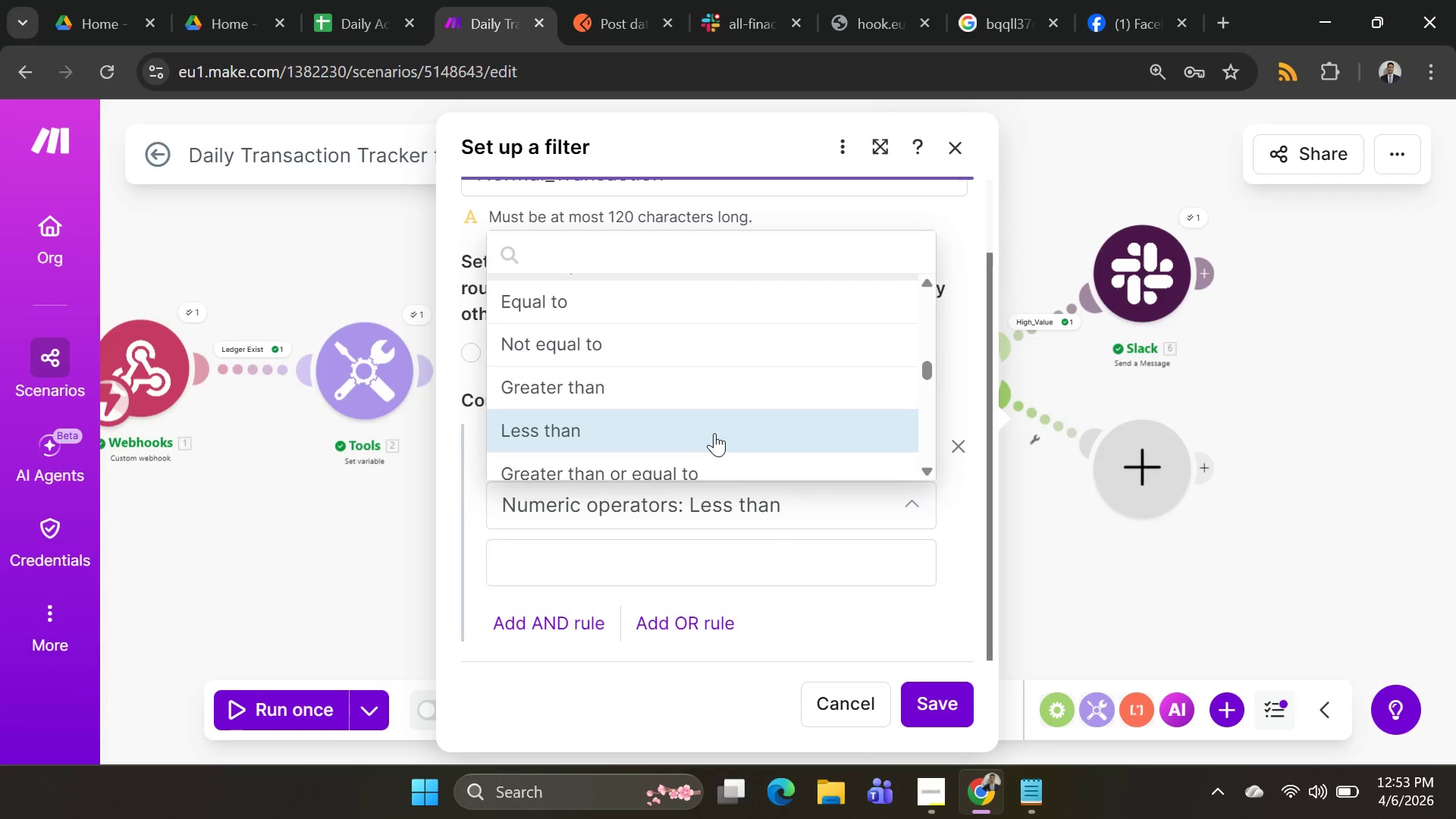 
scroll: coordinate [714, 433], scroll_direction: down, amount: 1.0
 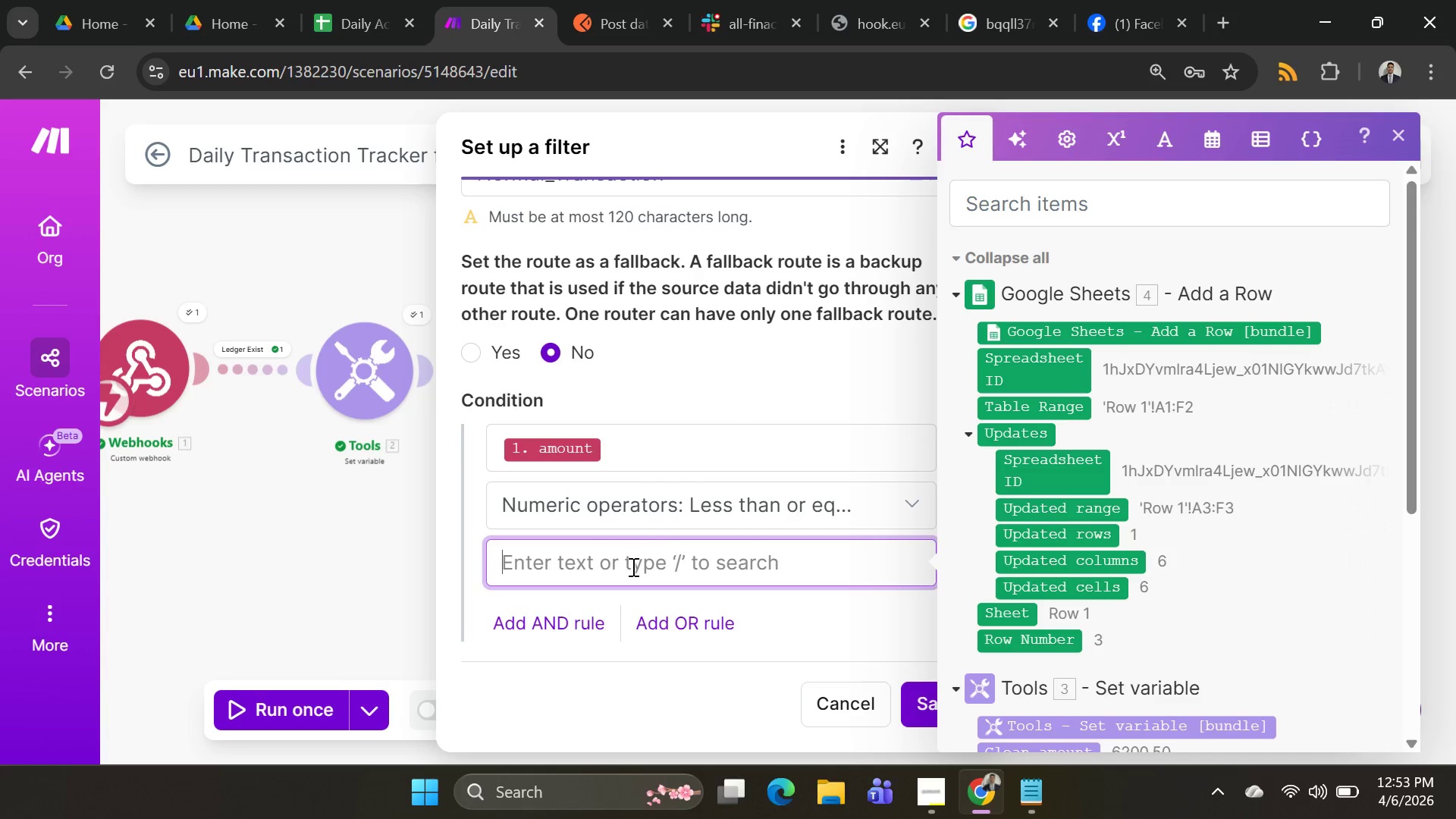 
type(5000)
 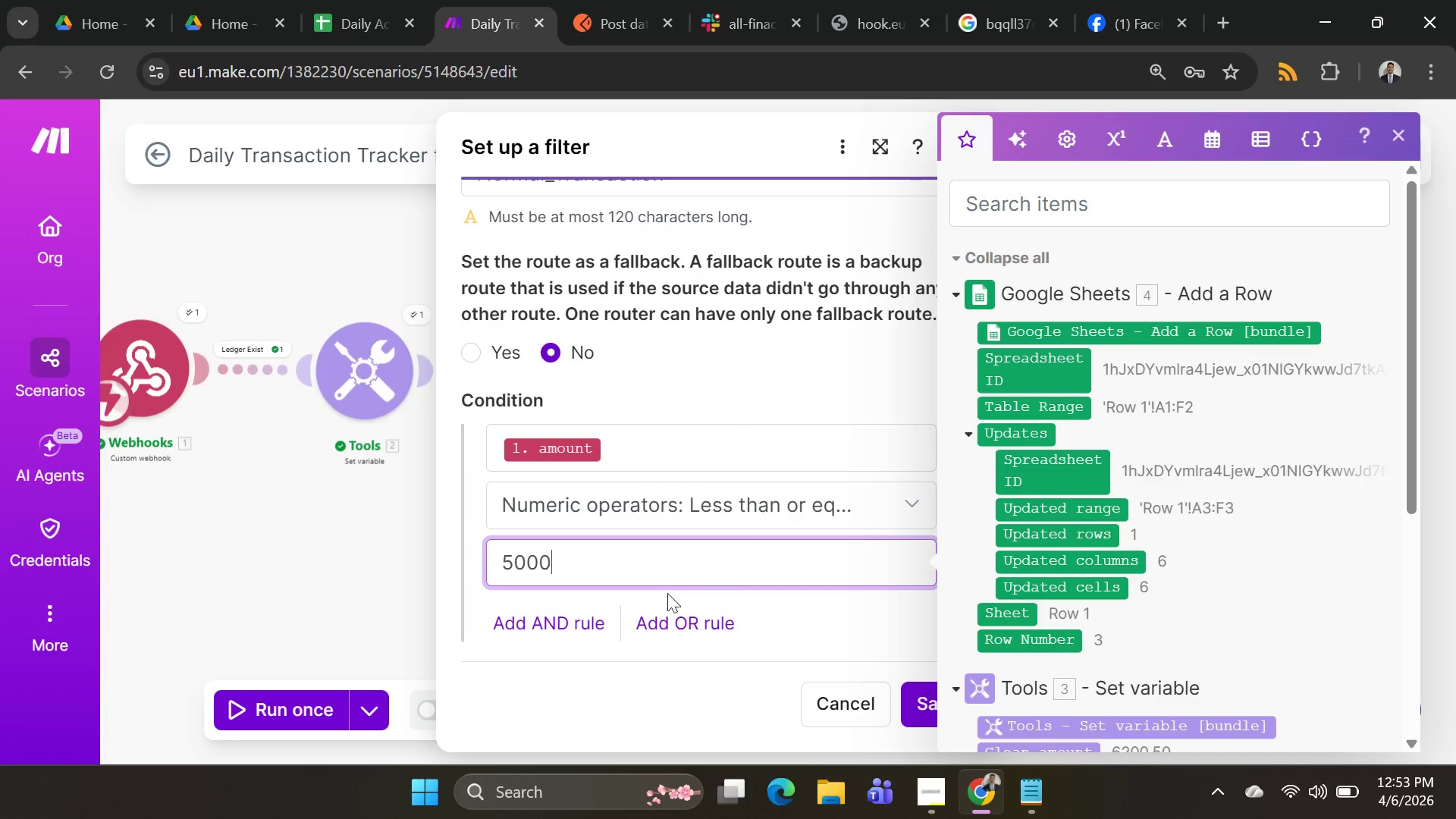 
left_click([922, 707])
 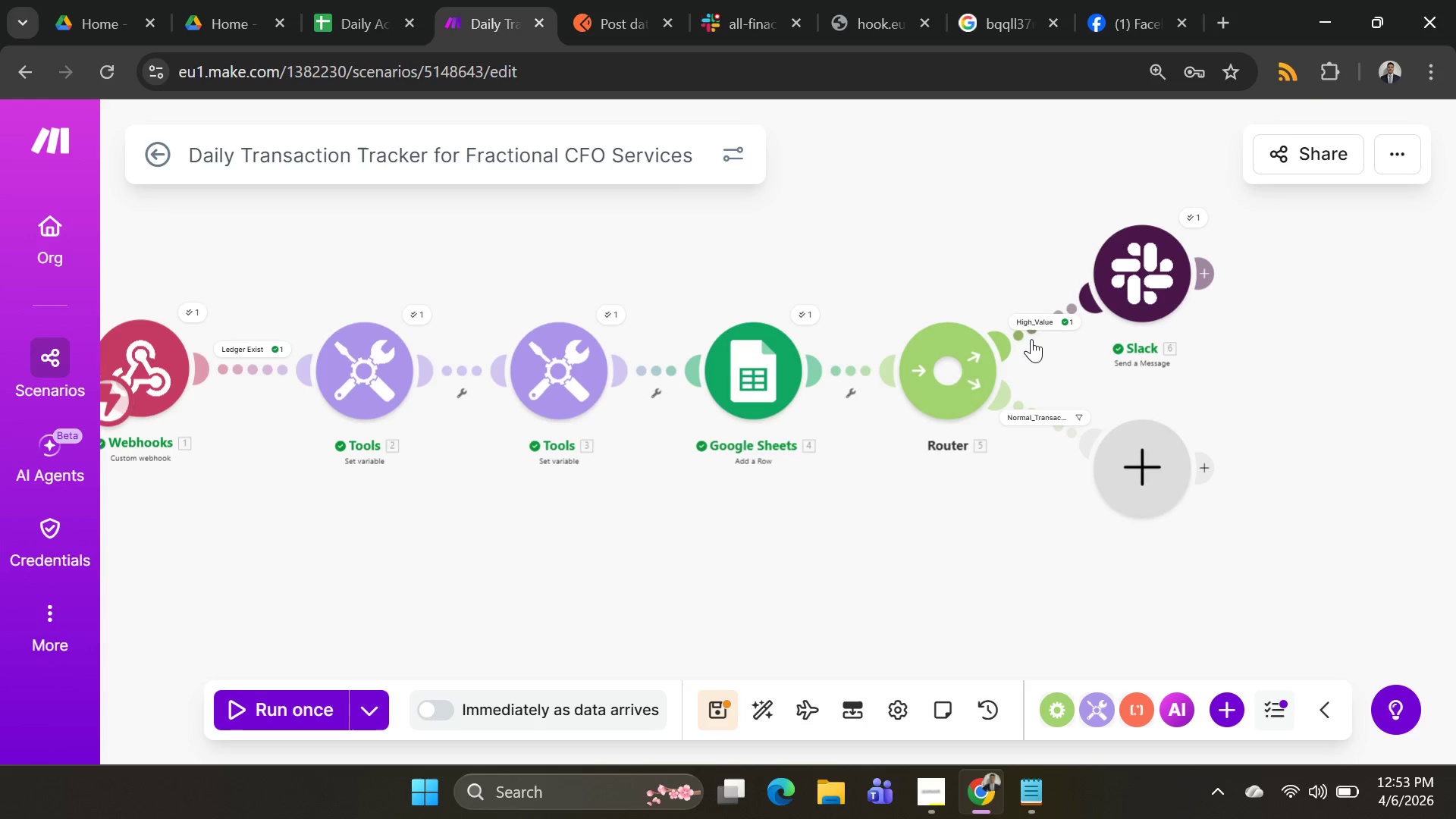 
left_click([1033, 326])
 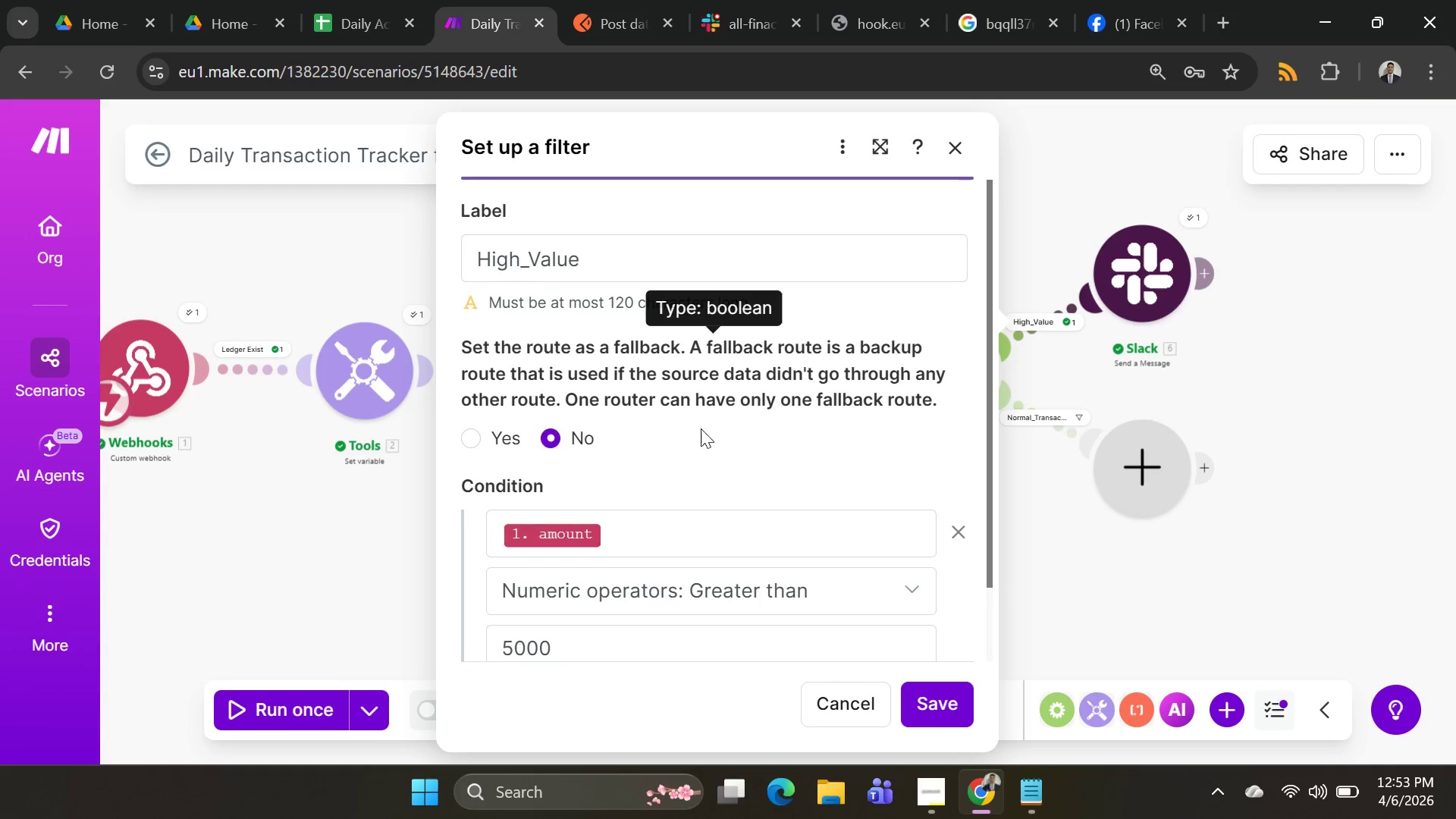 
scroll: coordinate [676, 443], scroll_direction: down, amount: 3.0
 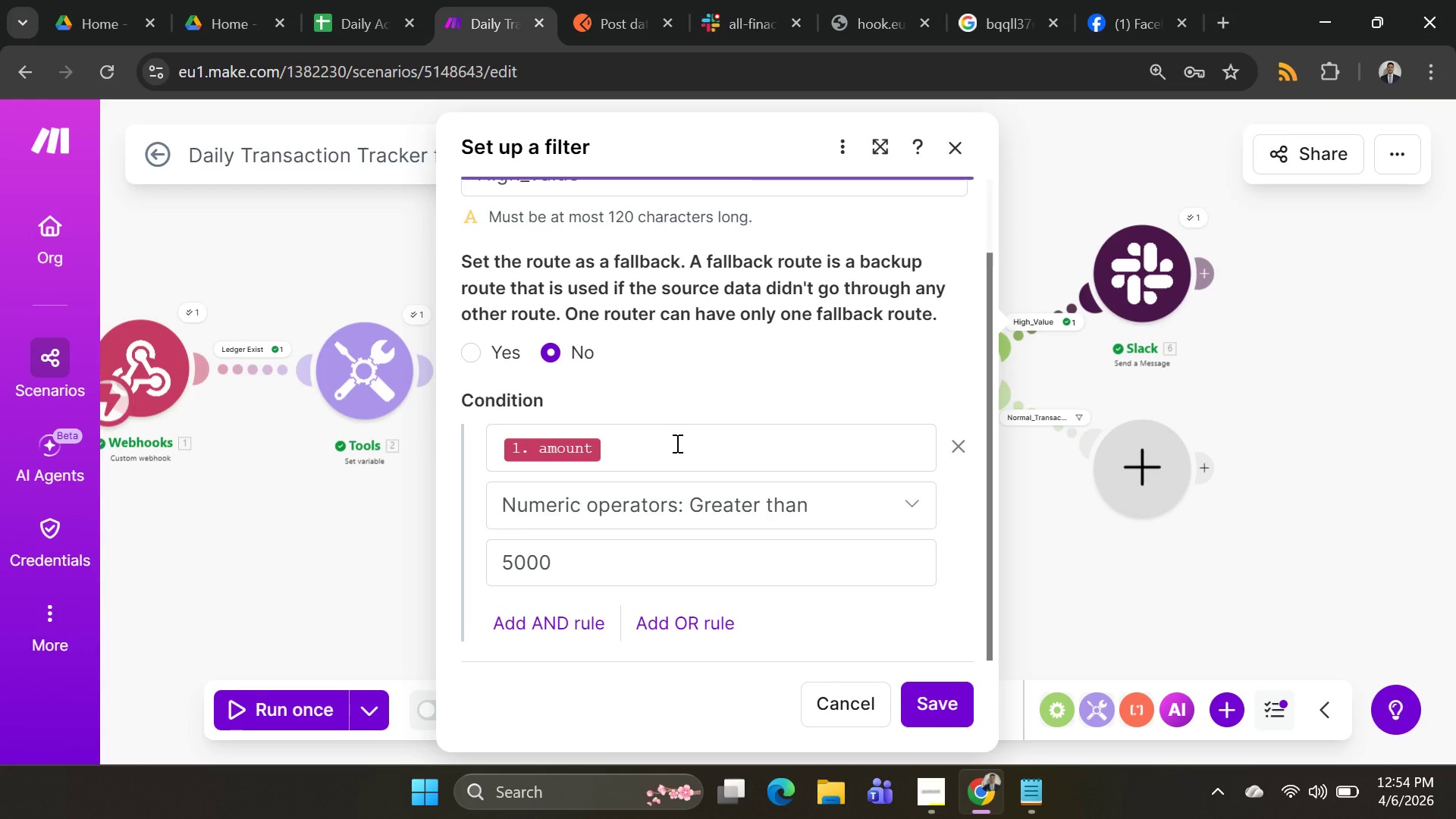 
scroll: coordinate [676, 443], scroll_direction: up, amount: 2.0
 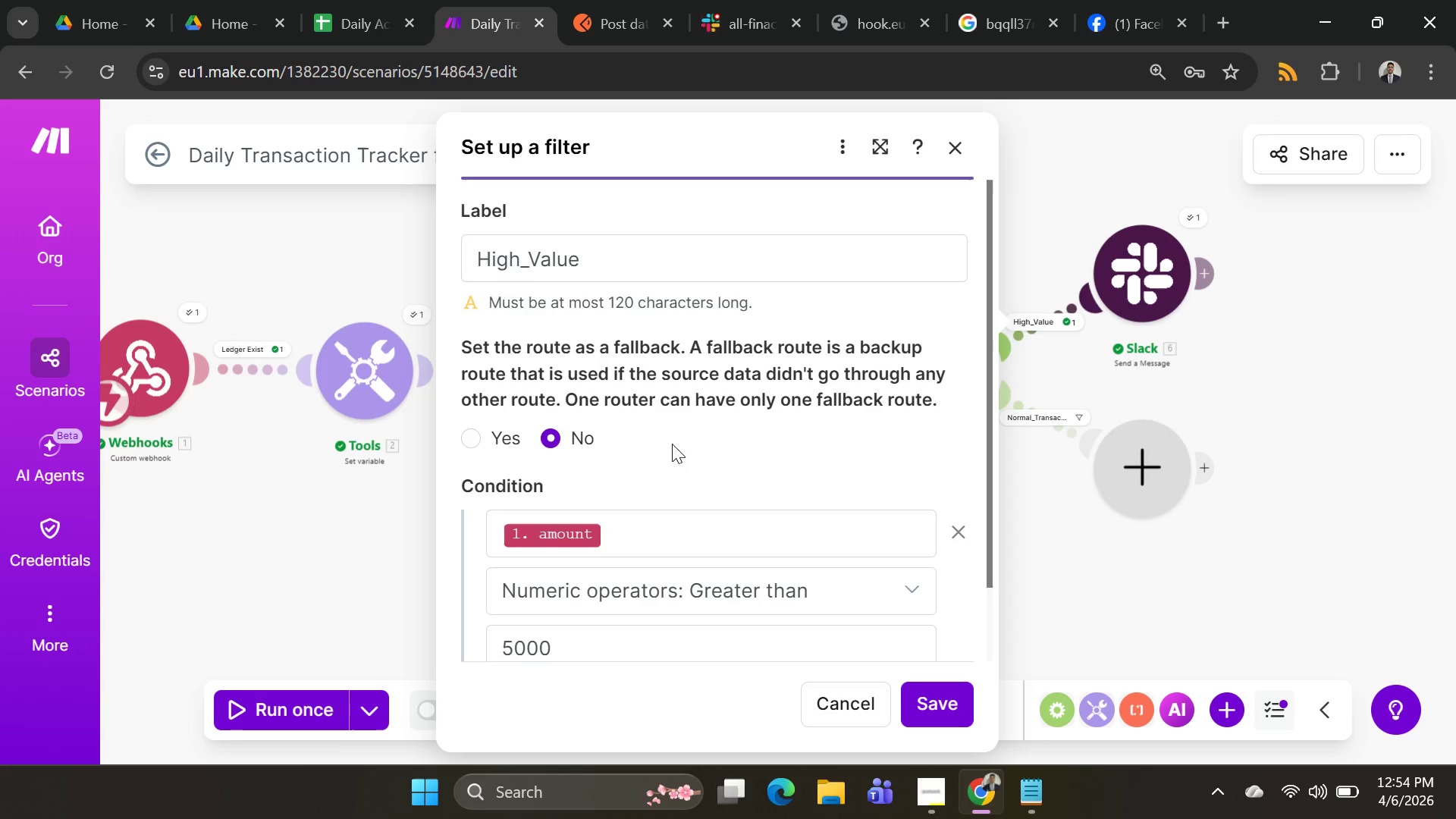 
wait(12.9)
 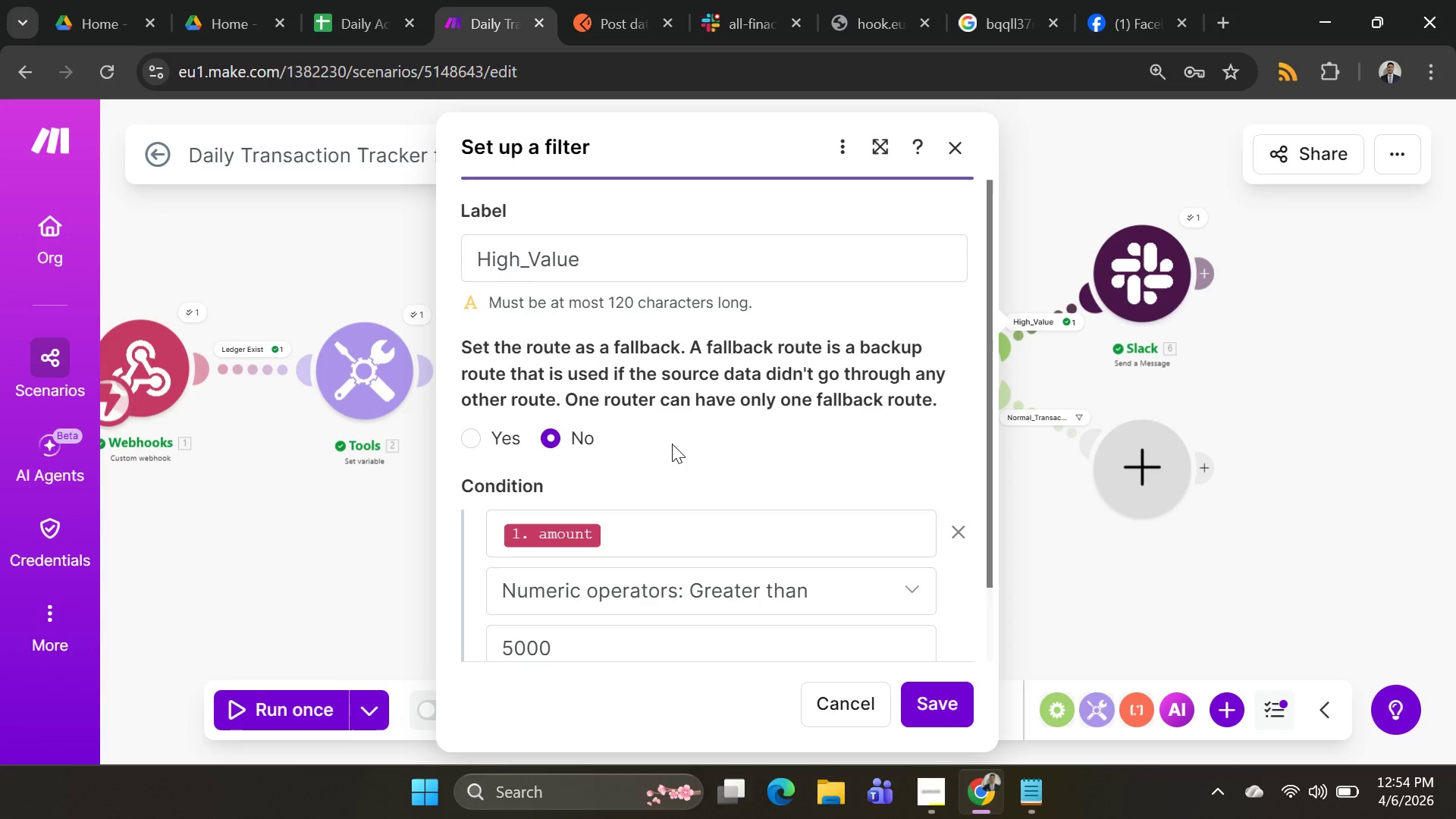 
scroll: coordinate [786, 438], scroll_direction: down, amount: 4.0
 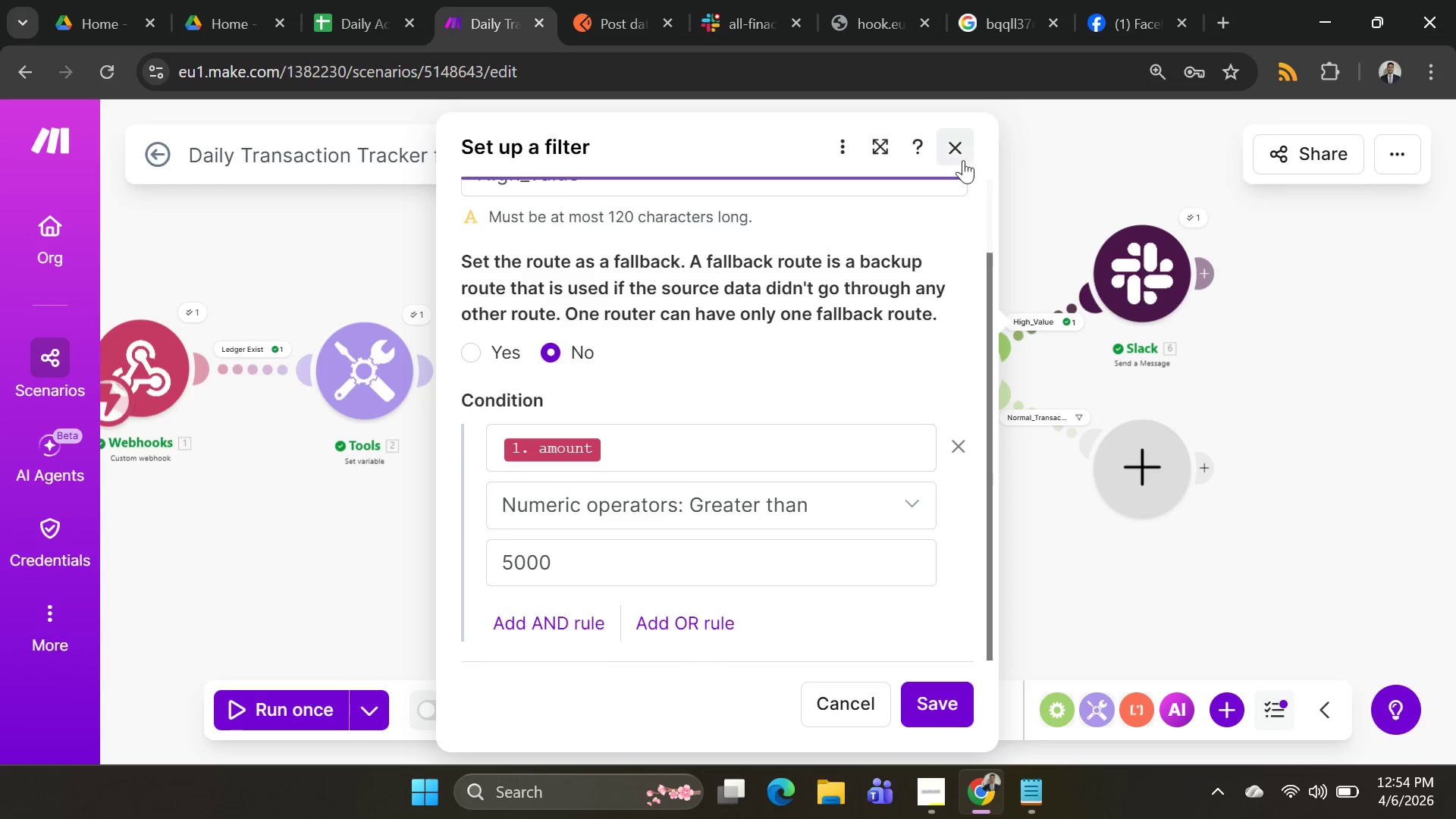 
left_click([944, 140])
 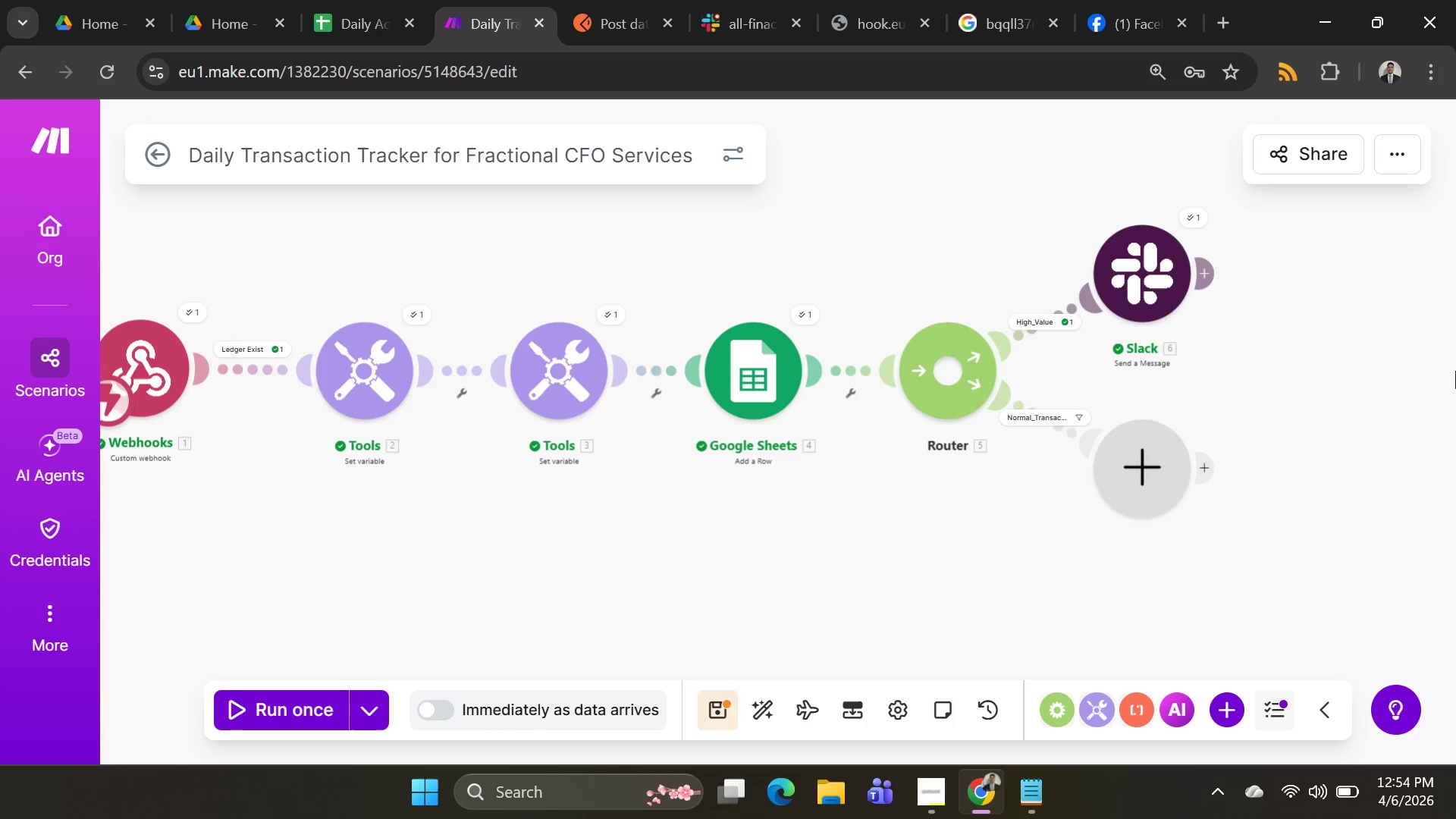 
wait(7.38)
 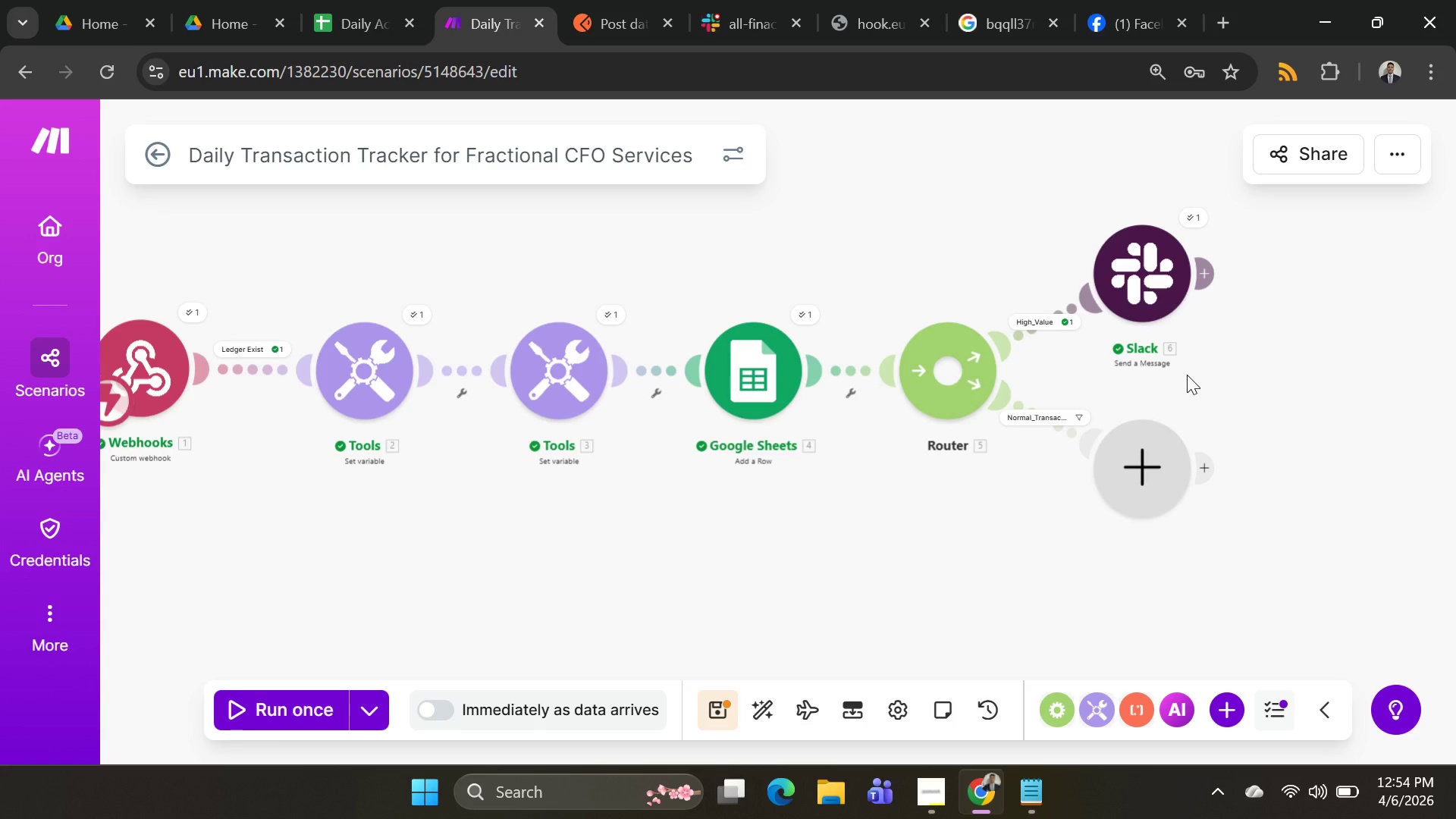 
left_click([1169, 484])
 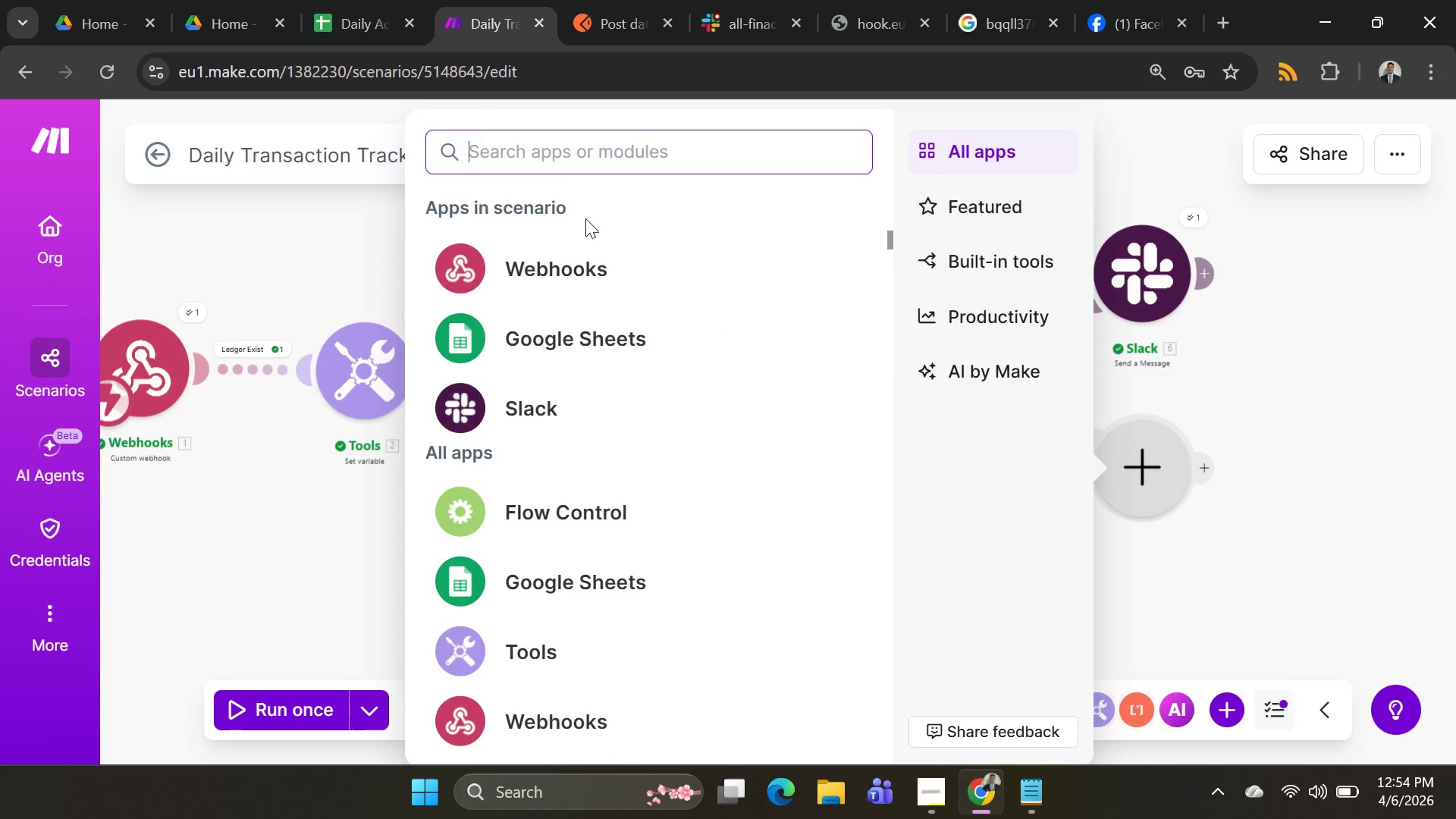 
left_click([553, 145])
 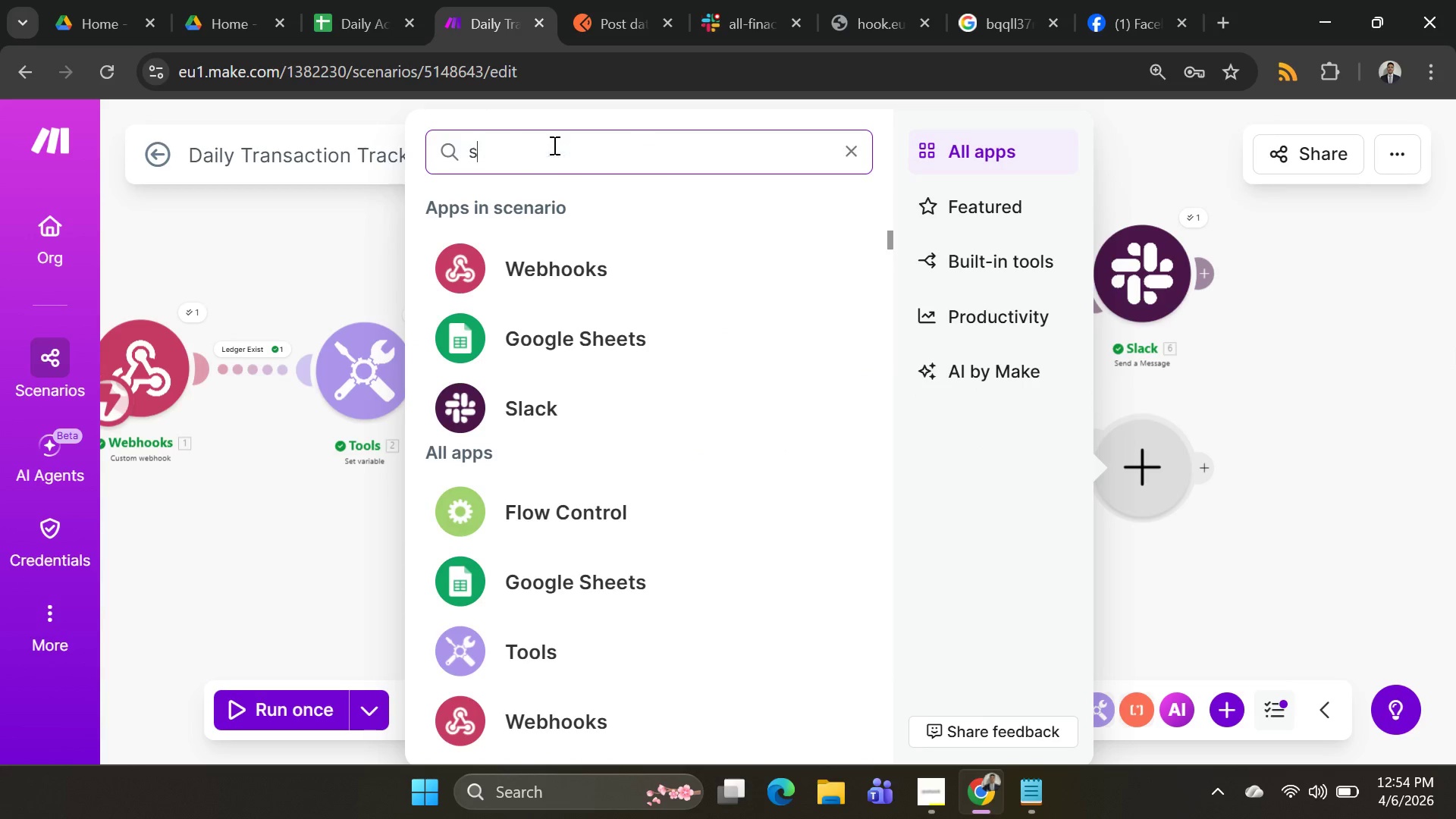 
type(slac)
 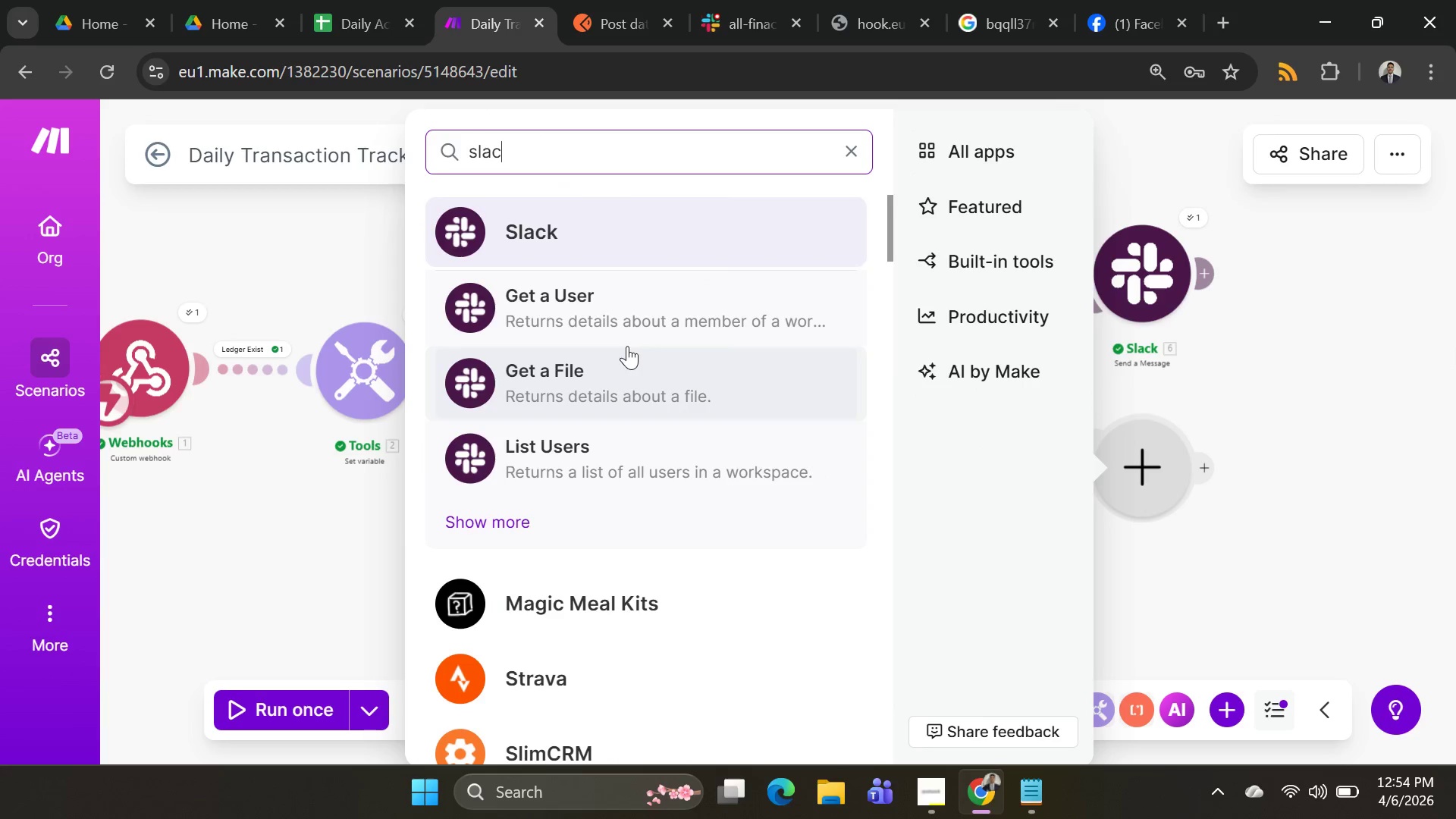 
left_click([595, 234])
 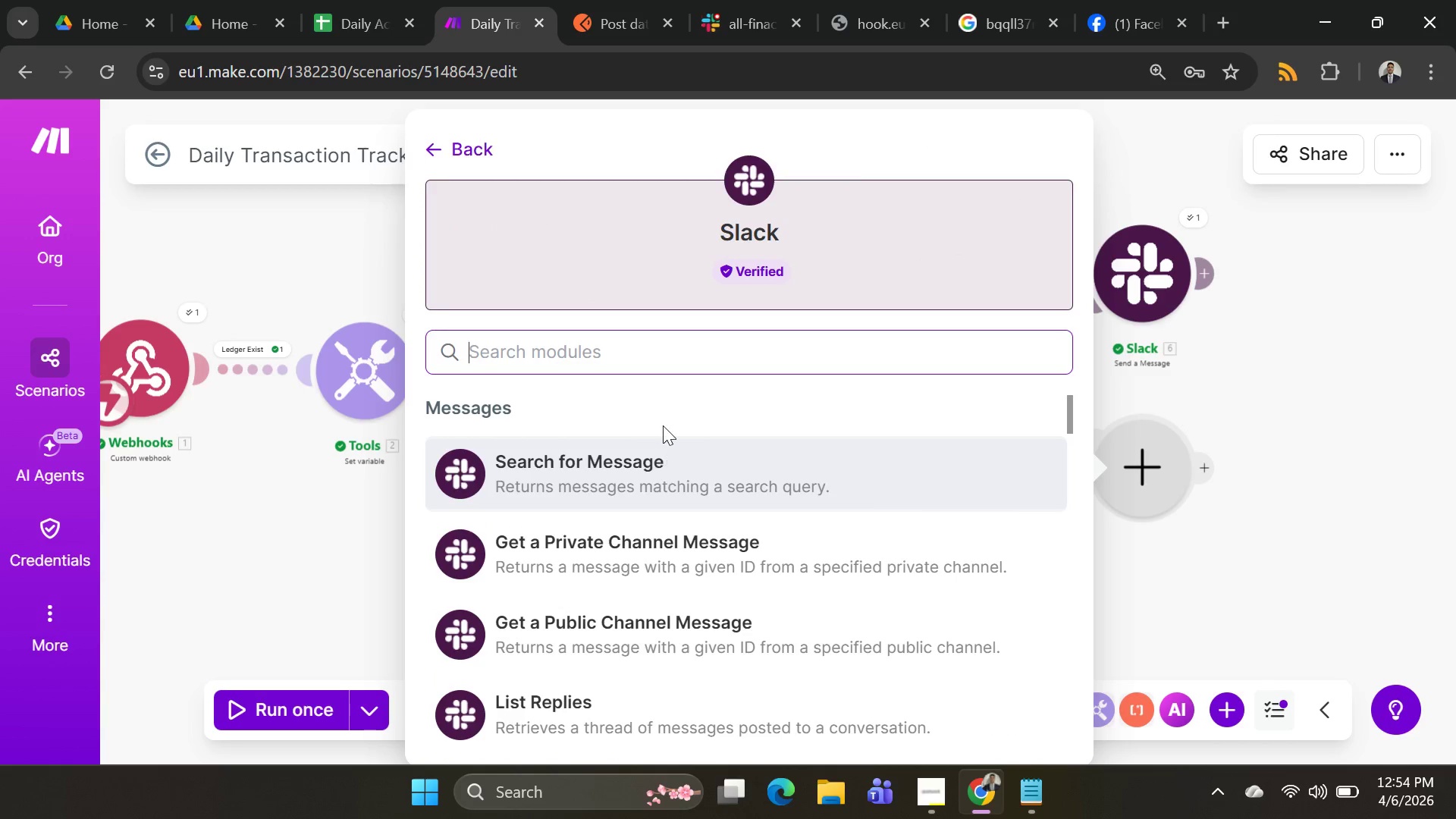 
type(send)
 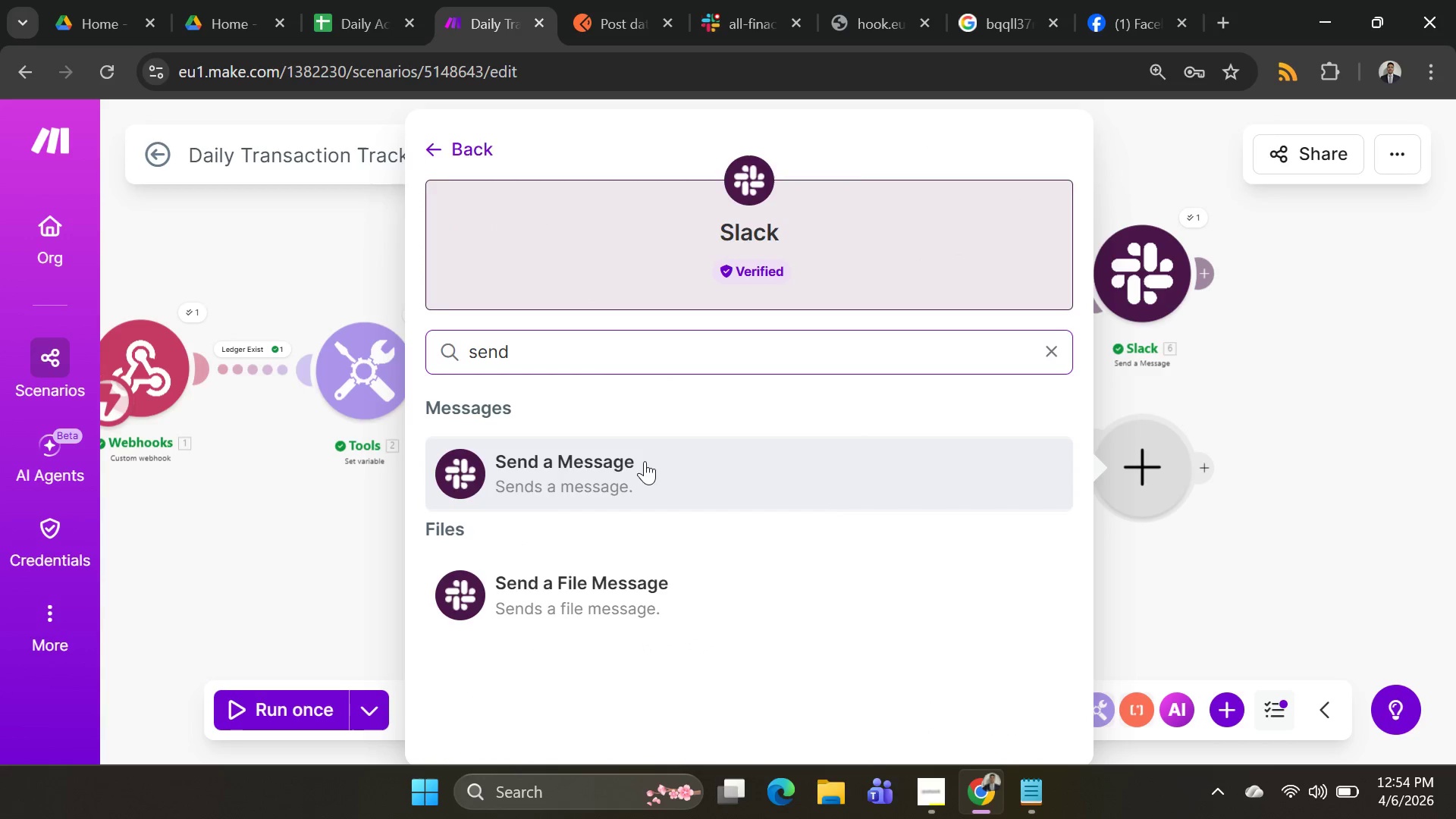 
left_click([645, 461])
 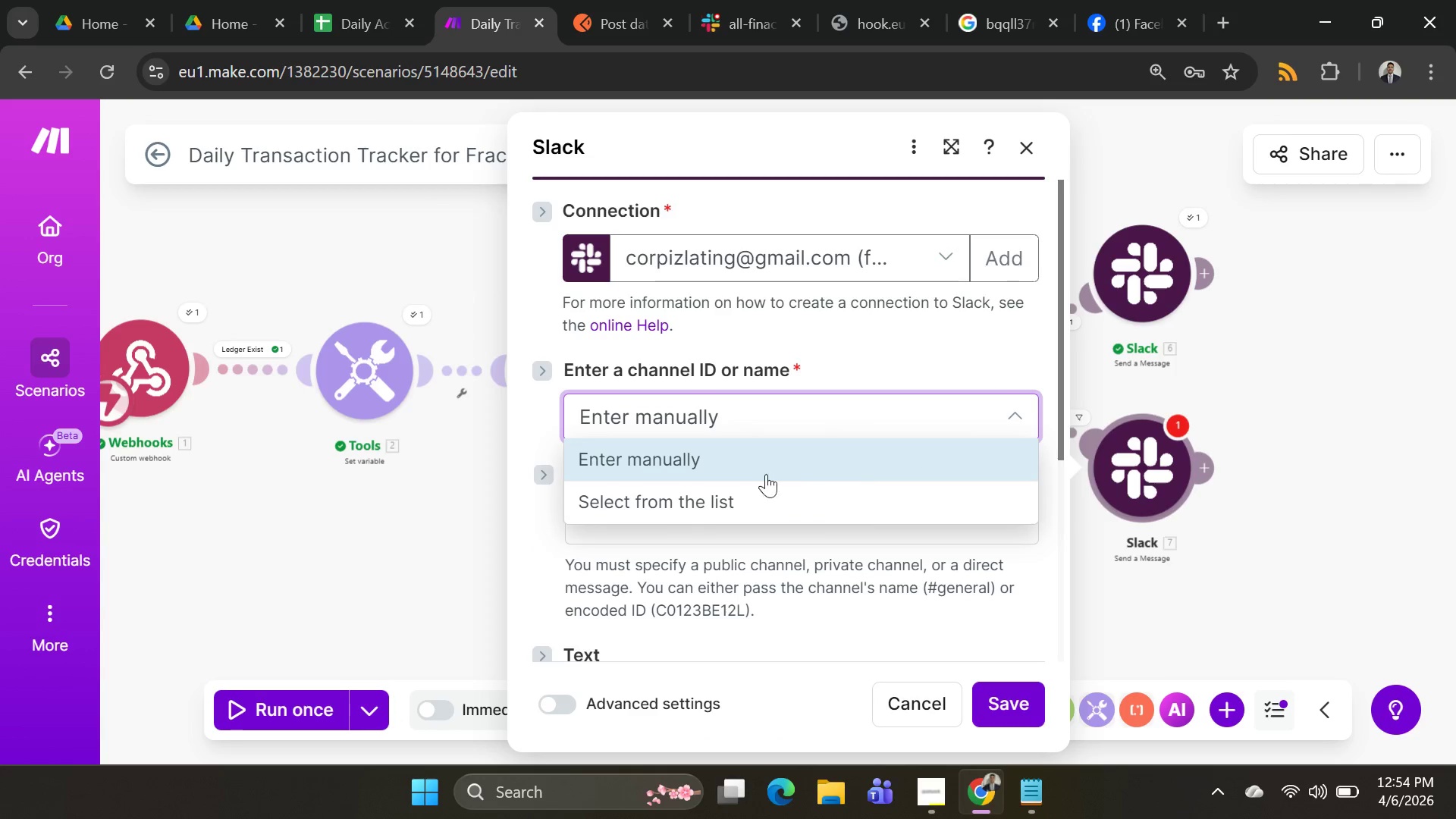 
left_click([739, 497])
 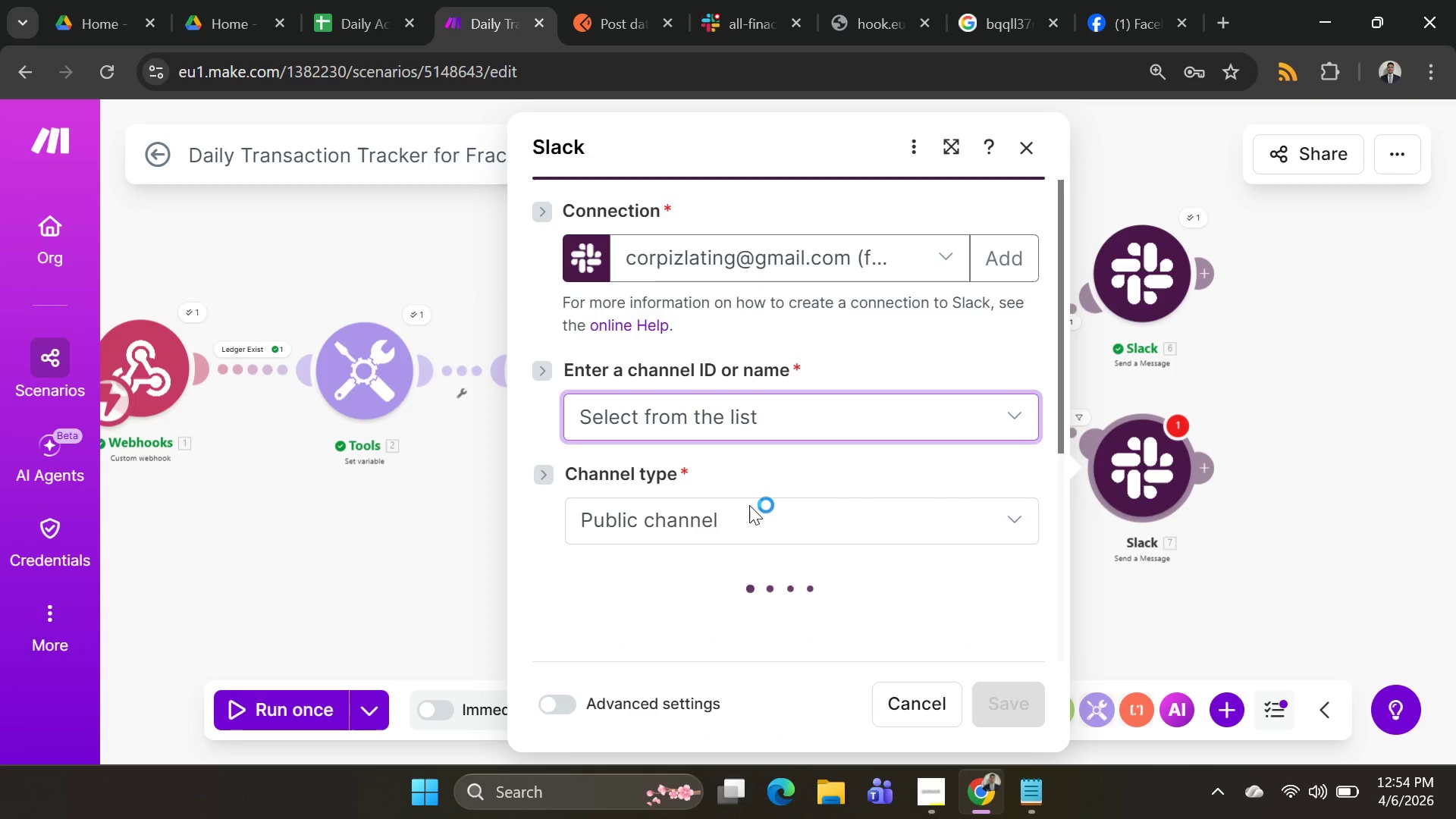 
scroll: coordinate [781, 479], scroll_direction: down, amount: 3.0
 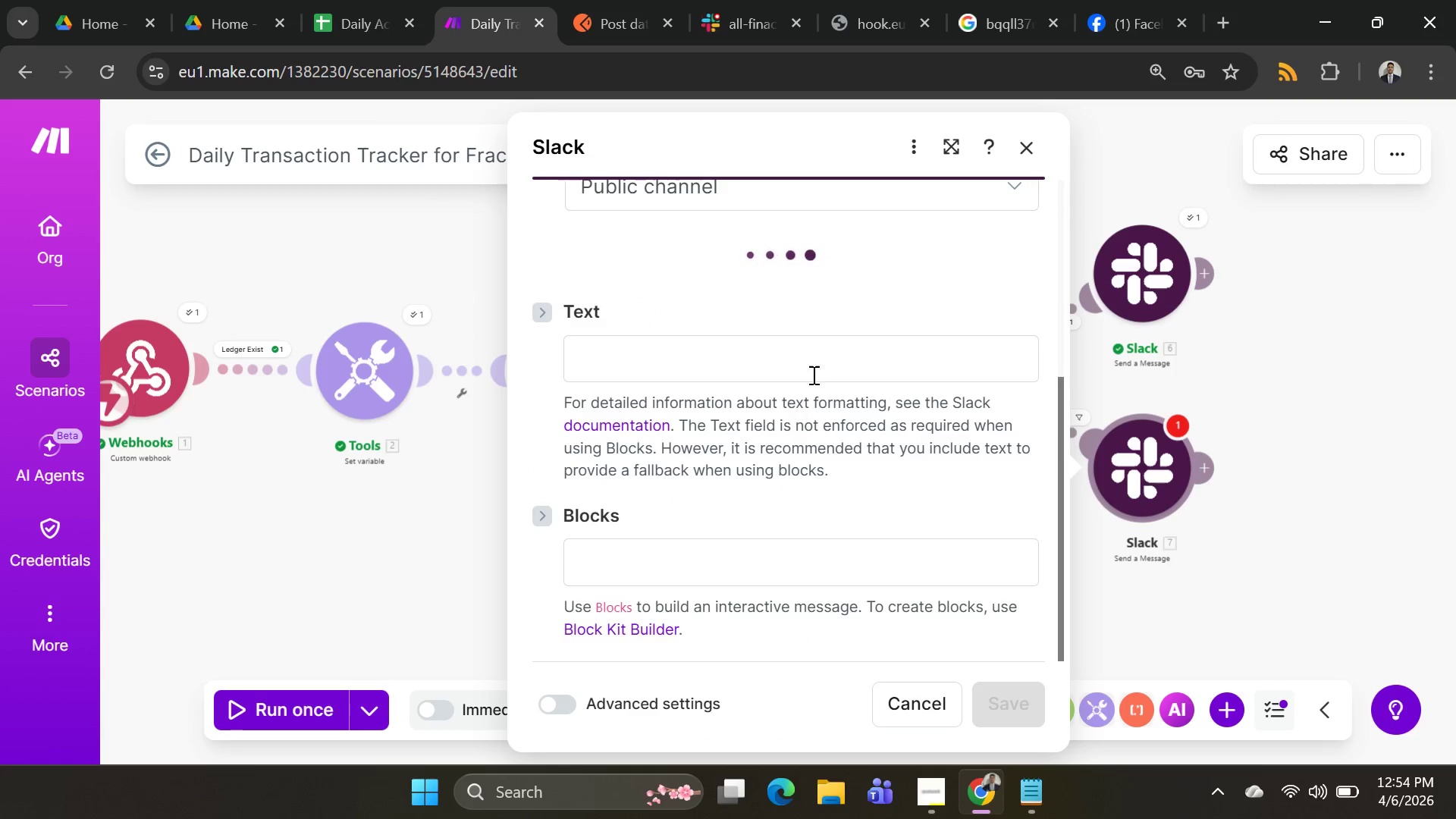 
scroll: coordinate [810, 381], scroll_direction: up, amount: 2.0
 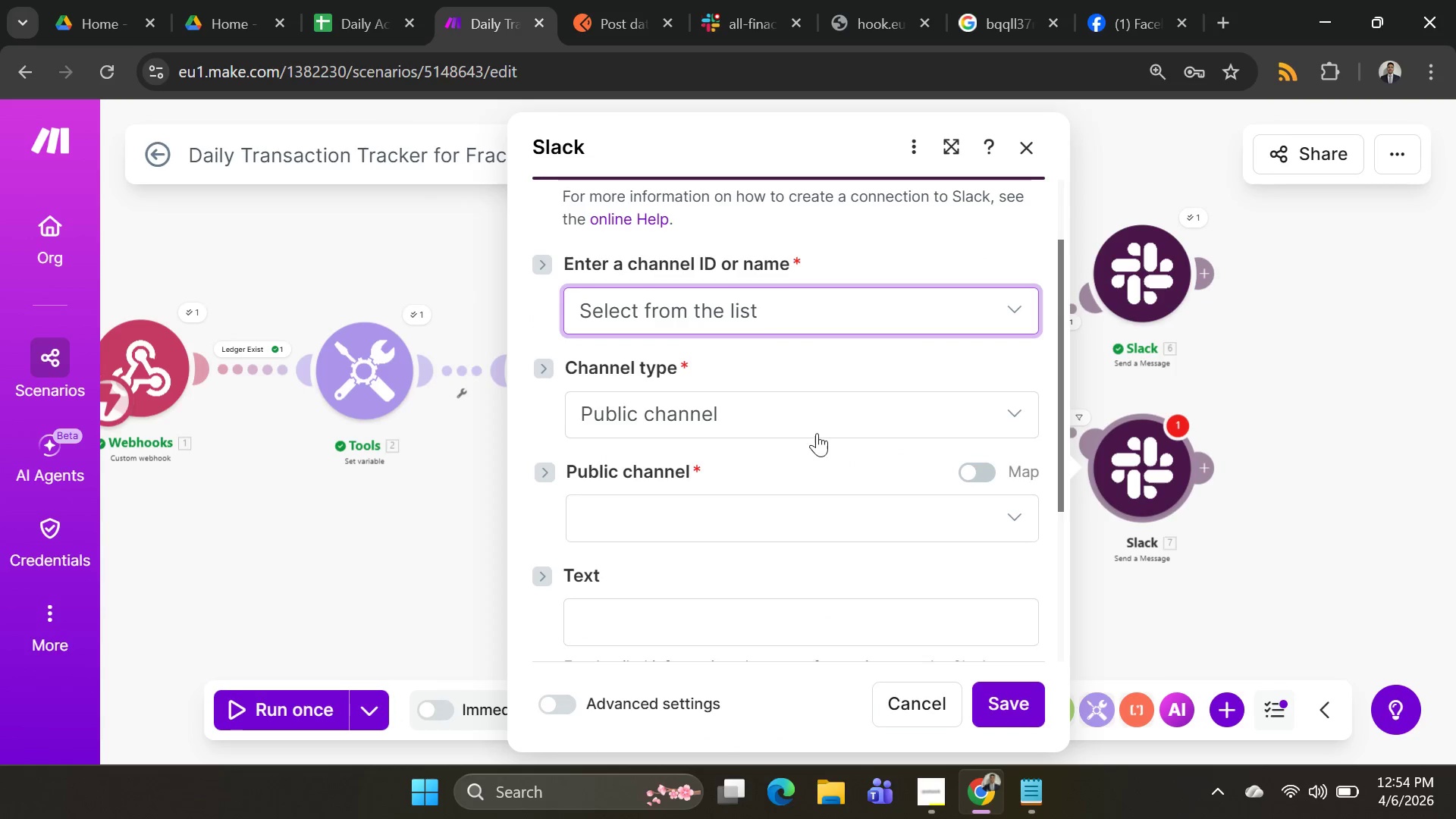 
left_click([819, 425])
 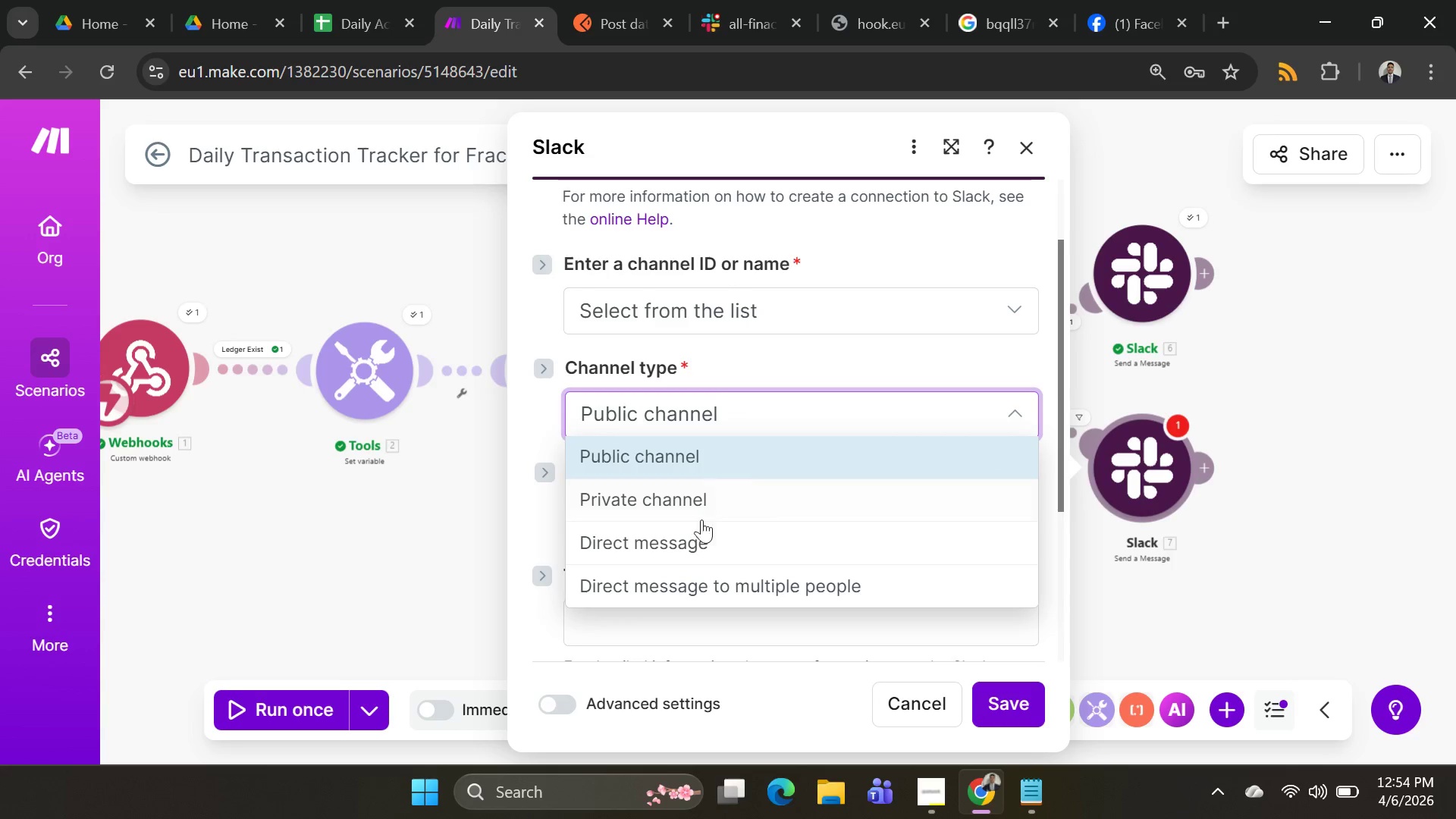 
double_click([780, 506])
 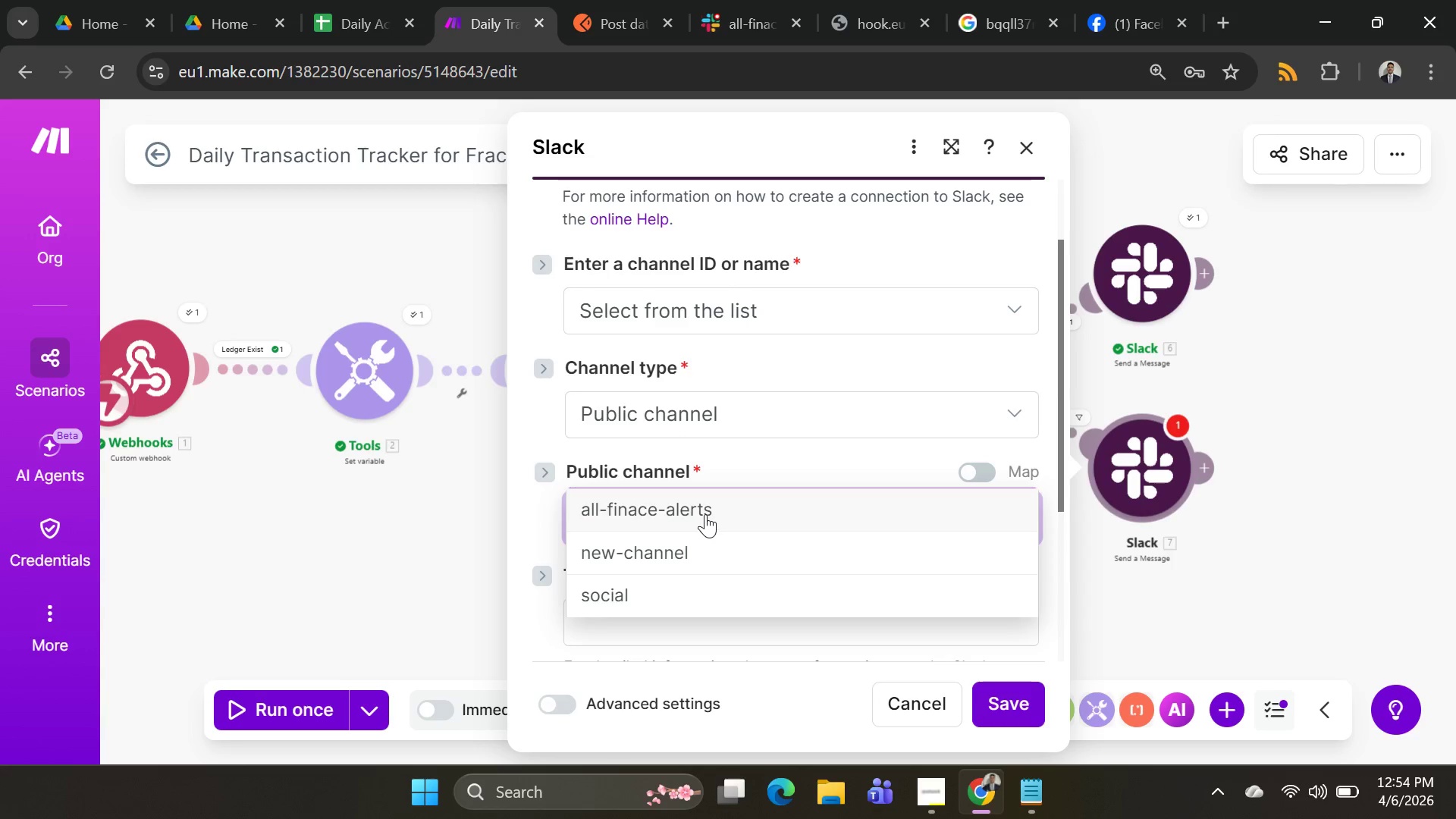 
scroll: coordinate [892, 574], scroll_direction: down, amount: 5.0
 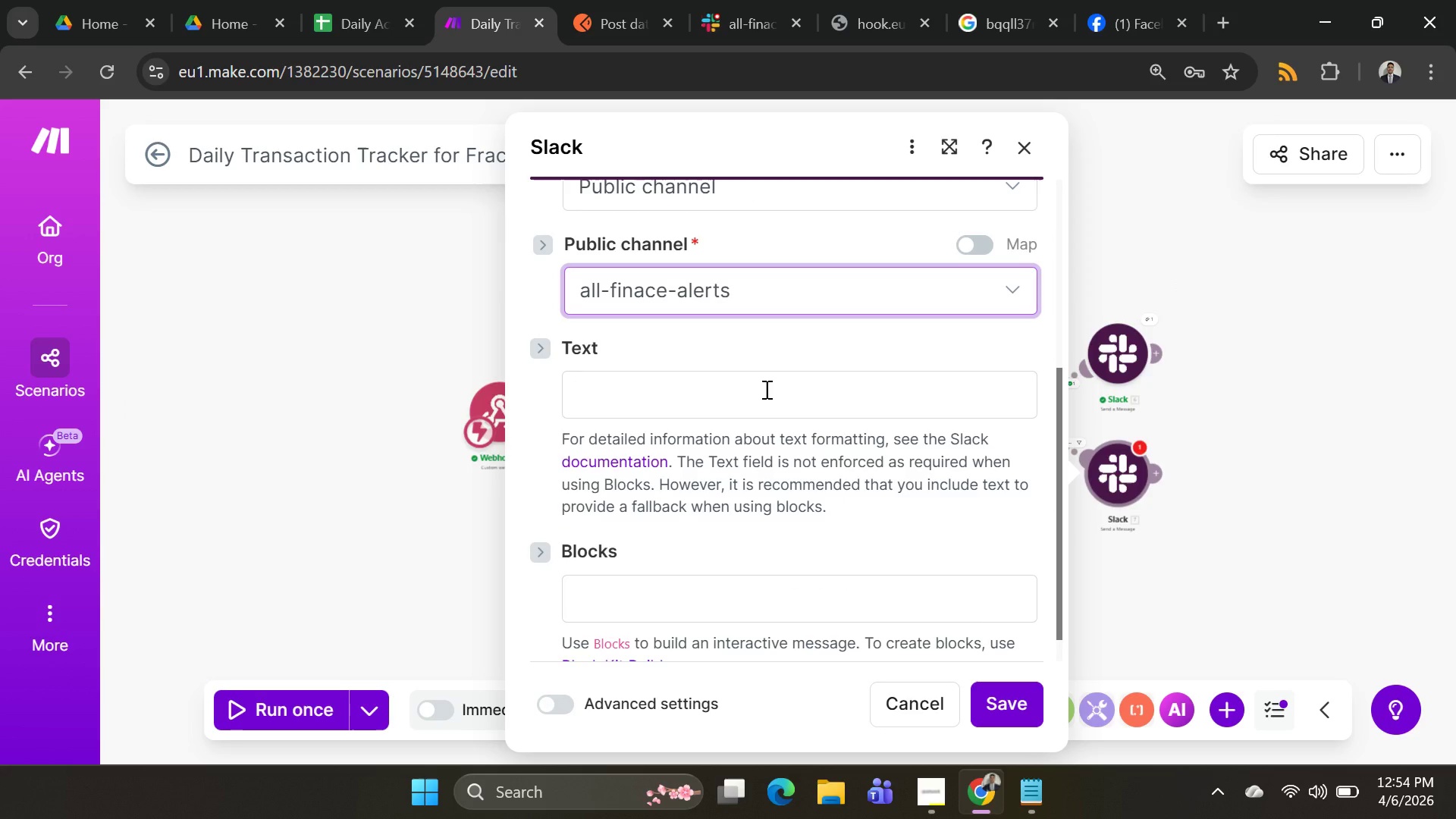 
left_click([765, 389])
 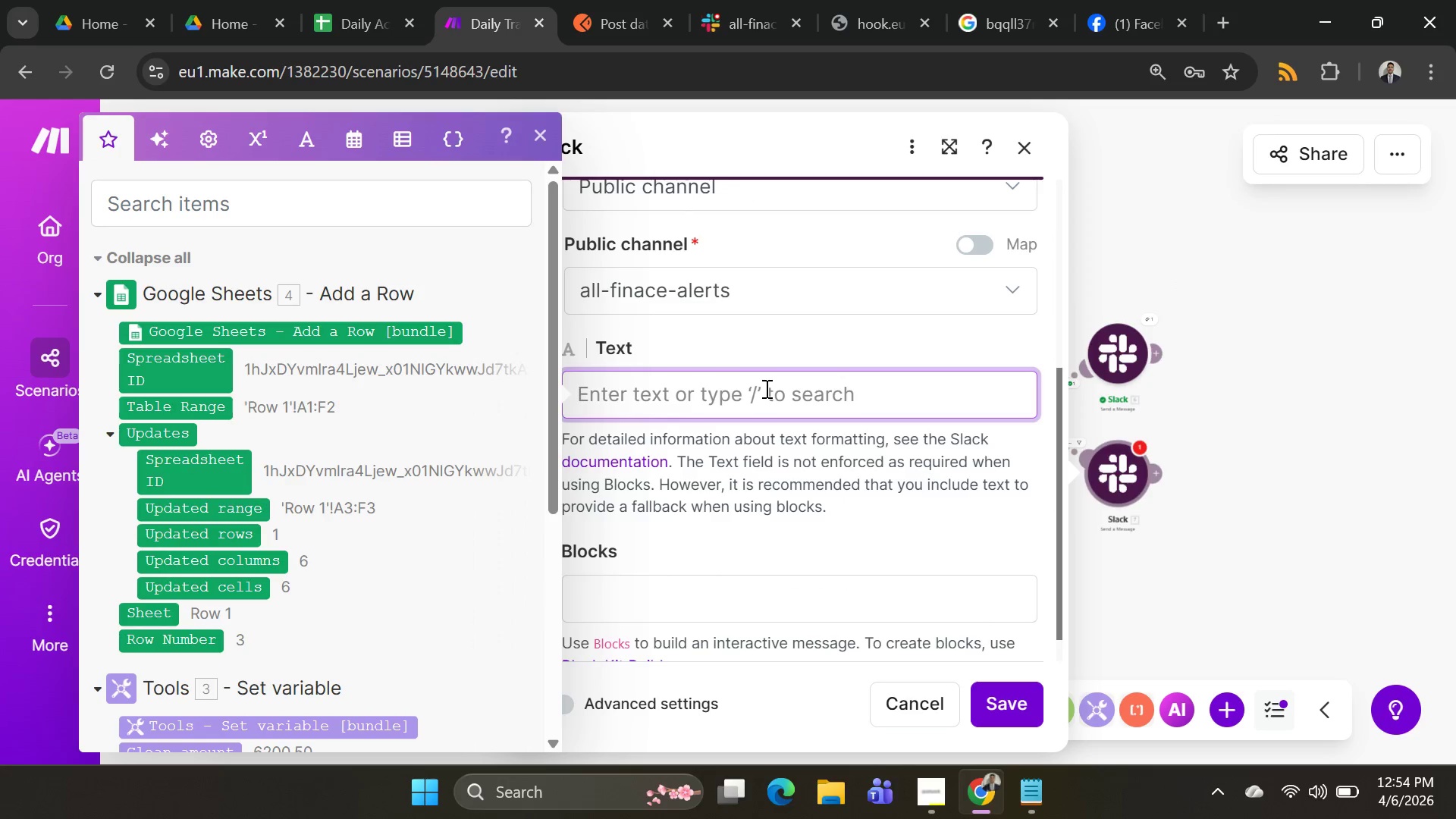 
key(Alt+AltLeft)
 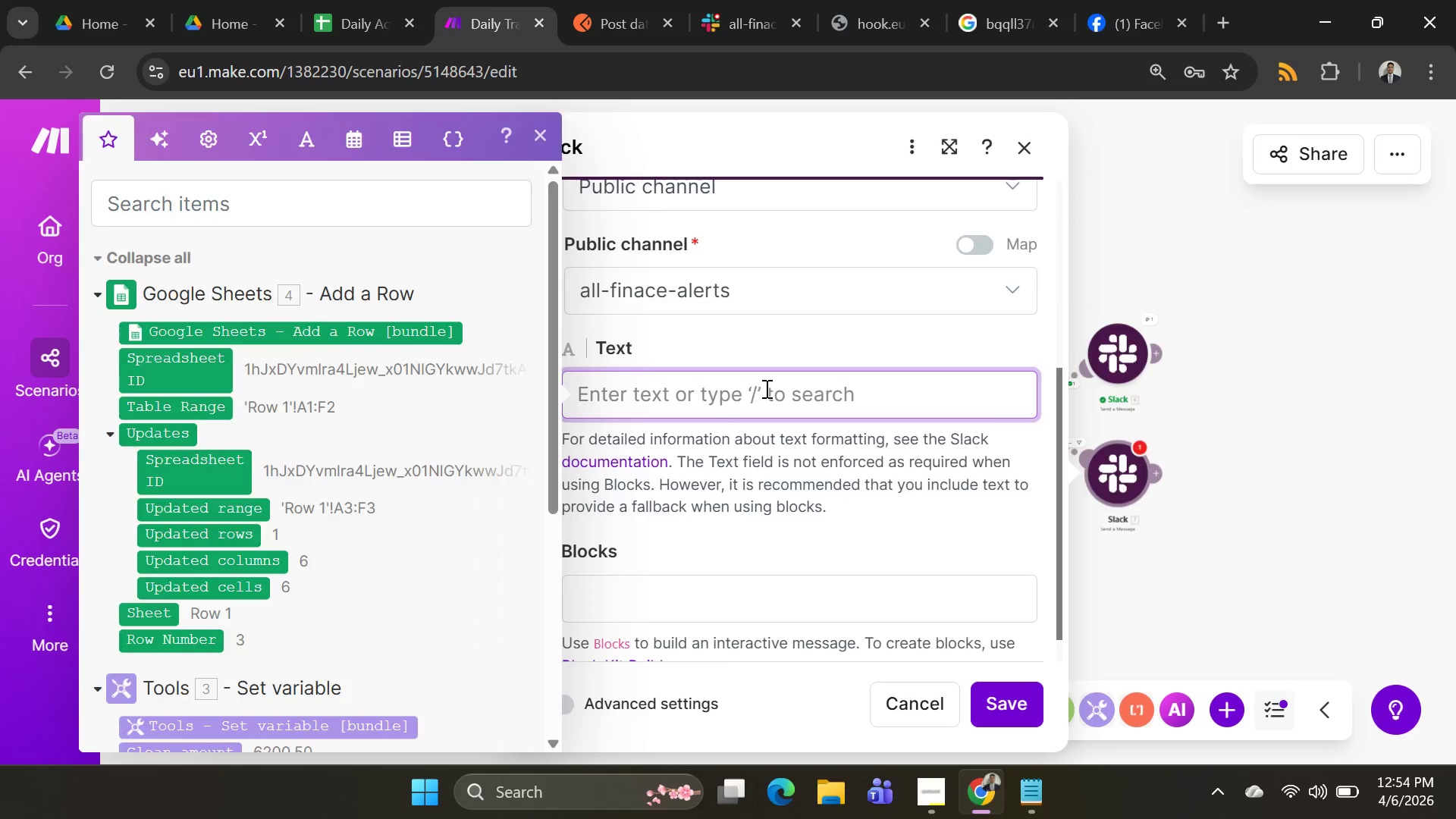 
key(Alt+Tab)
 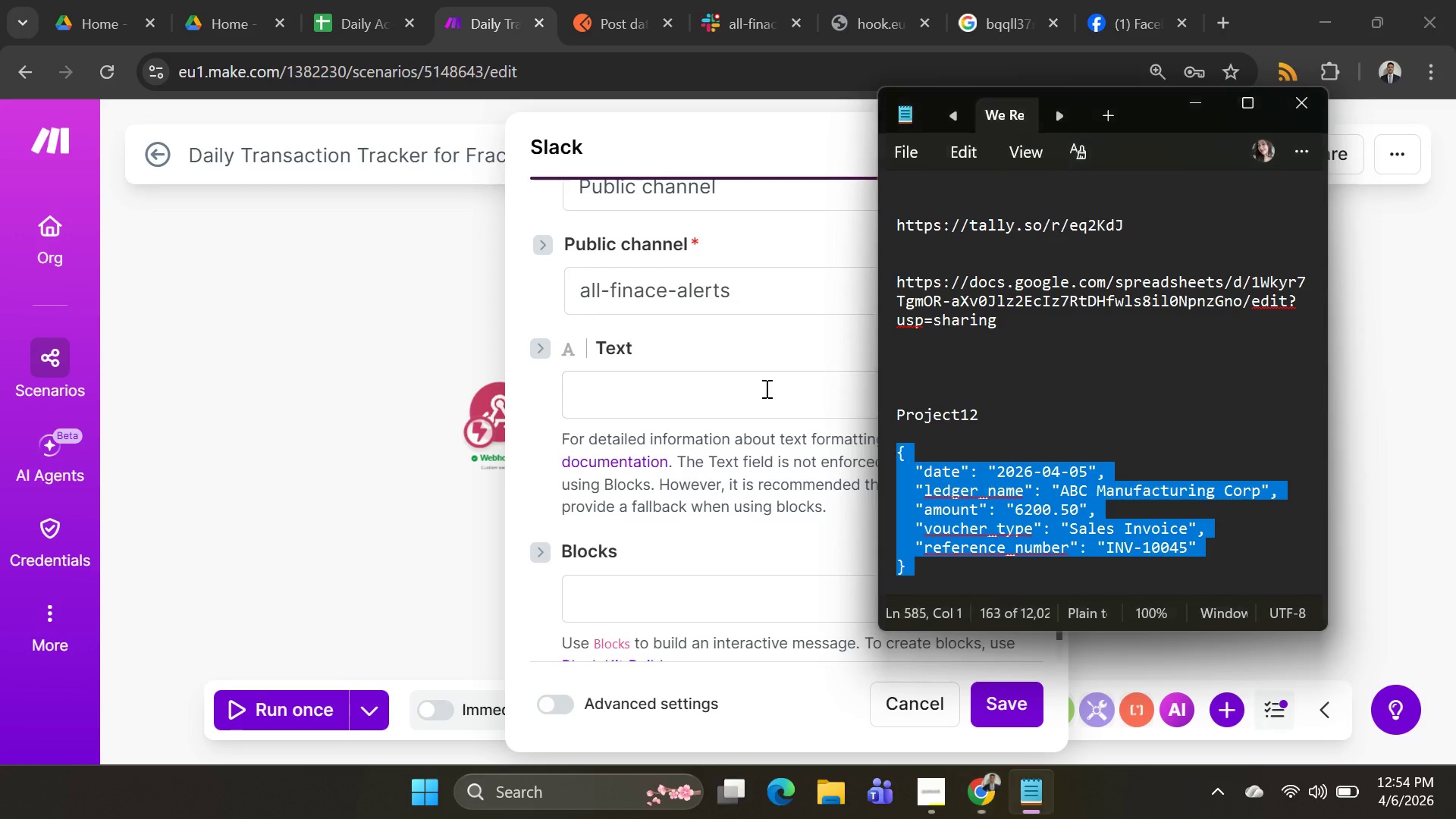 
key(Alt+AltLeft)
 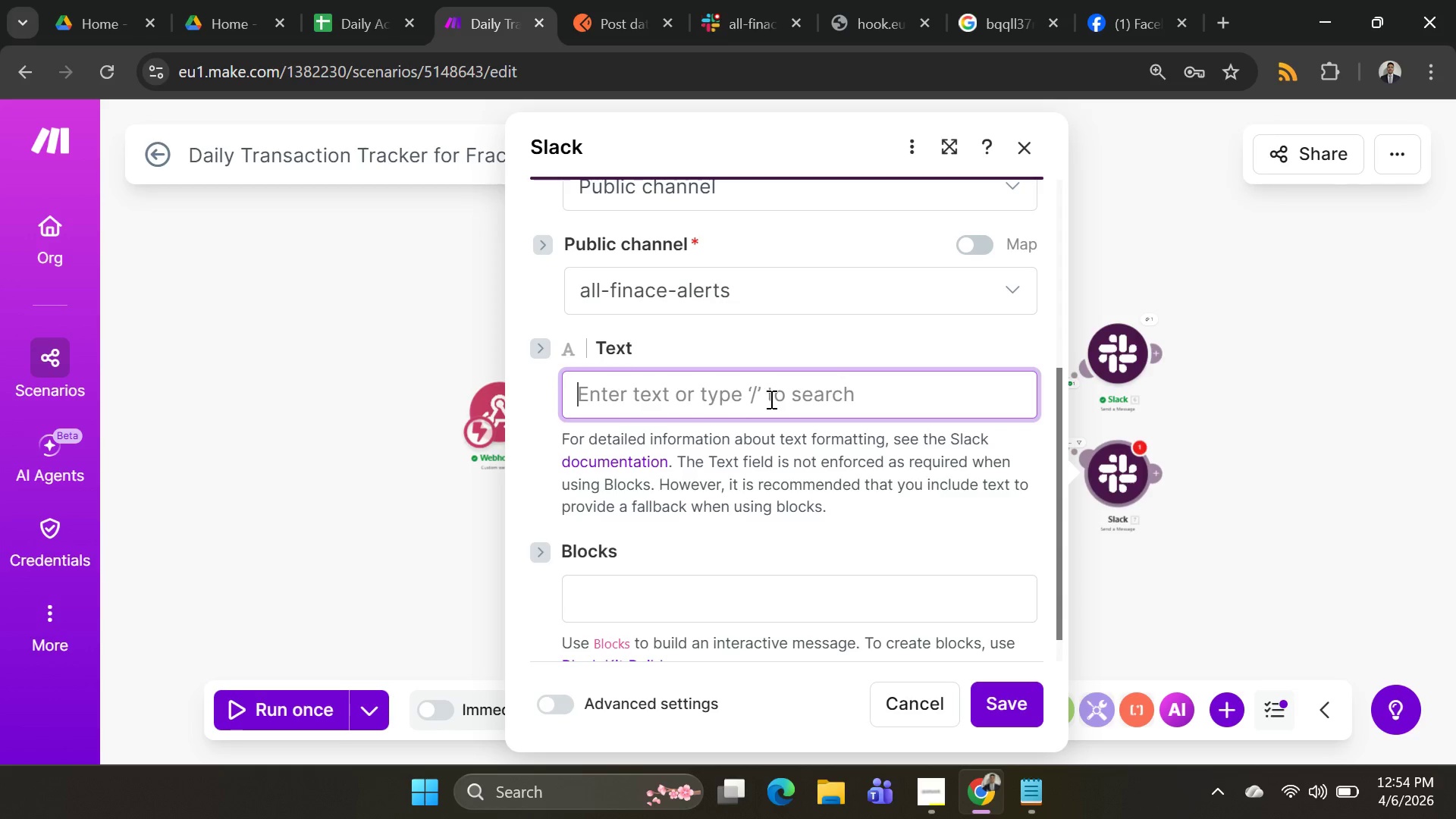 
key(Alt+Tab)
 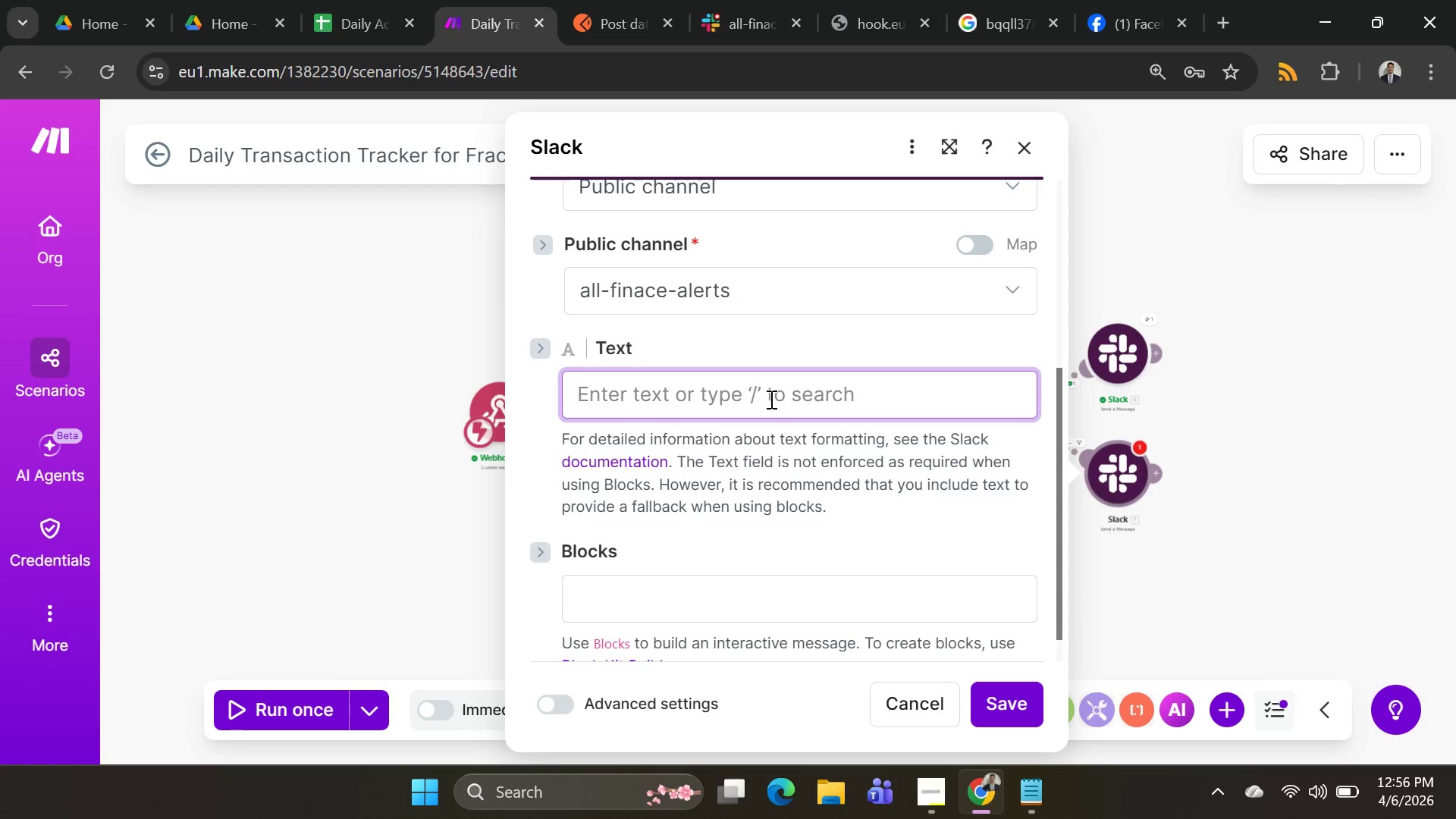 
wait(105.29)
 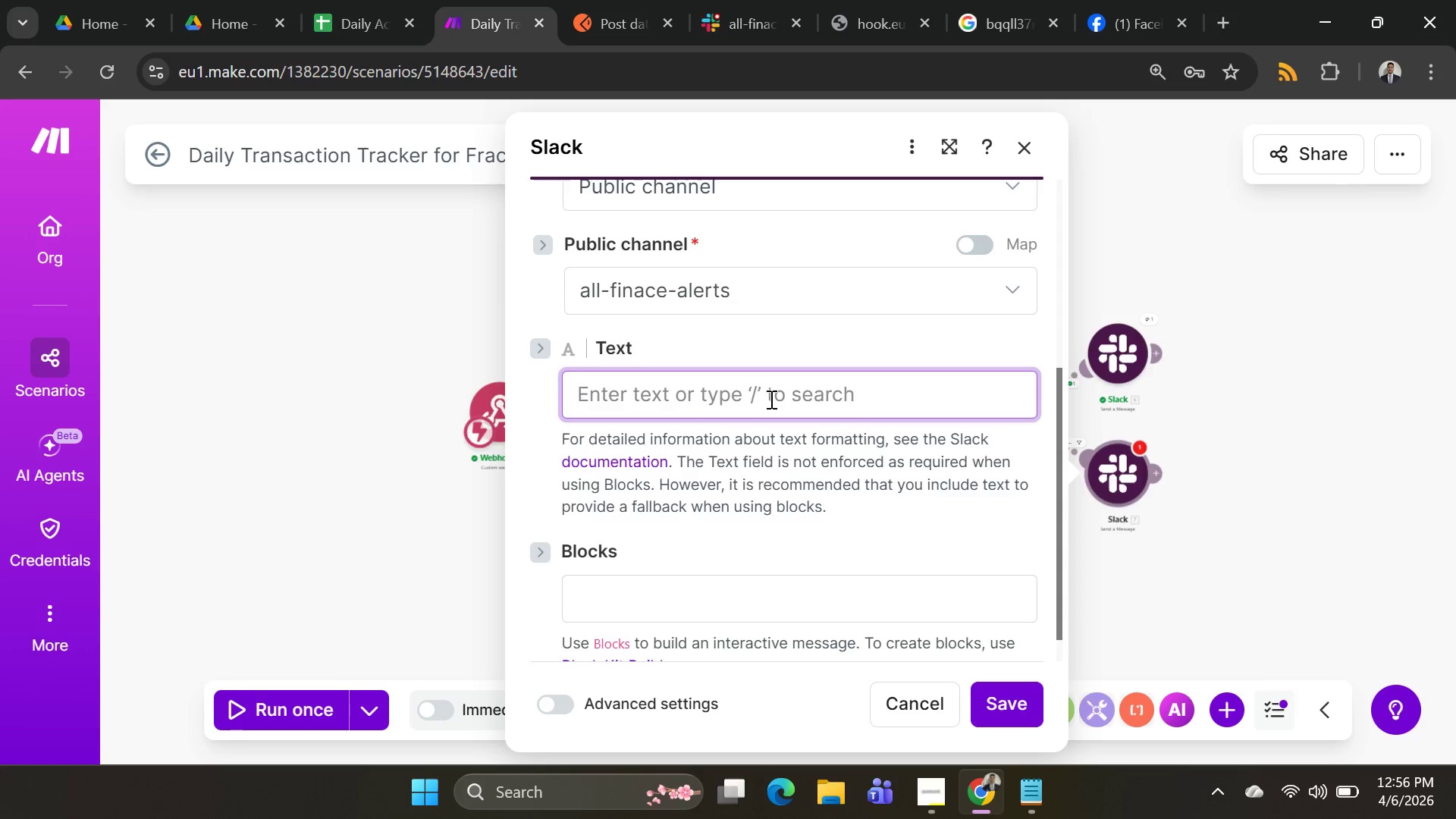 
mouse_move([970, 132])
 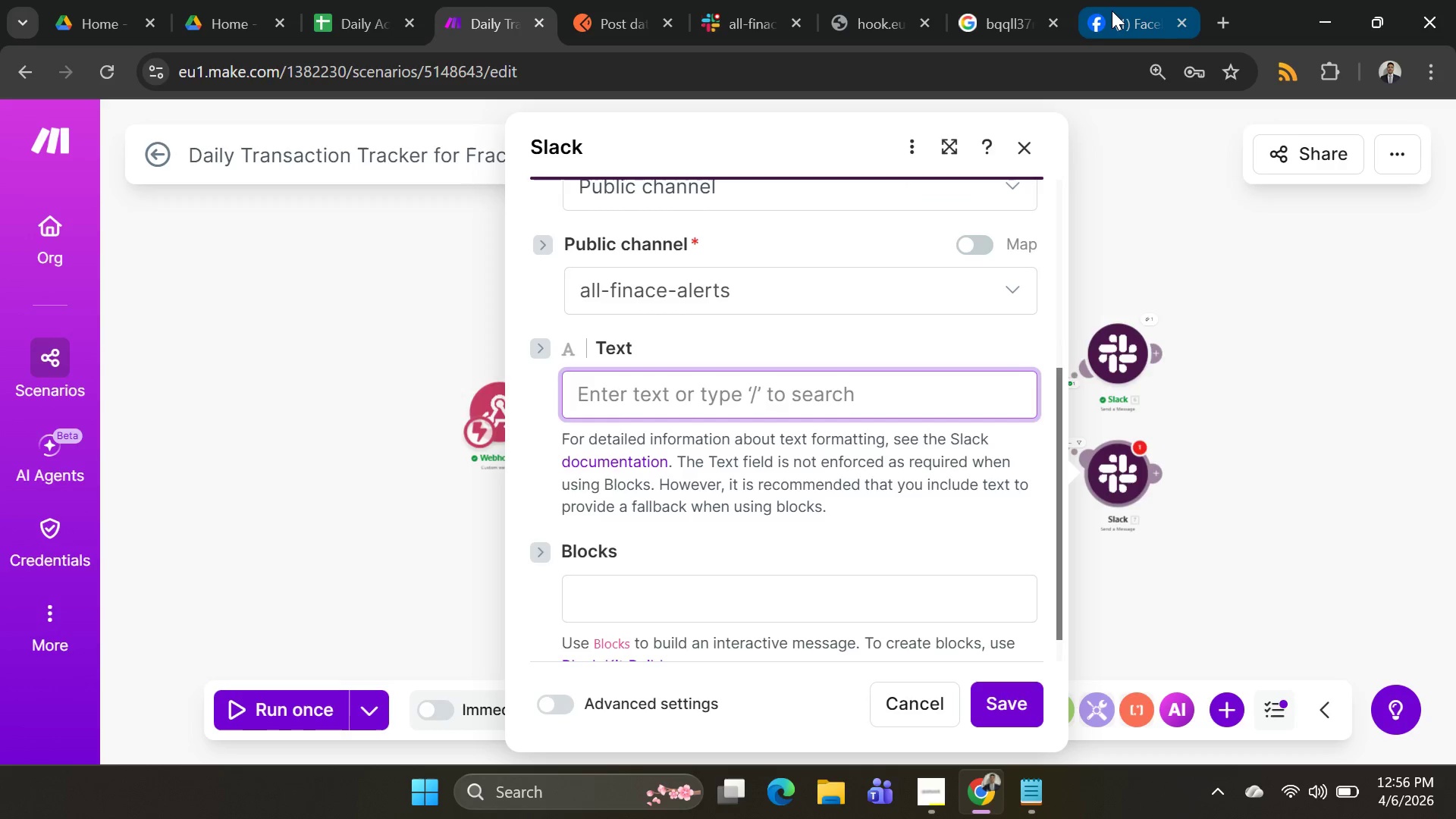 
left_click([1112, 11])
 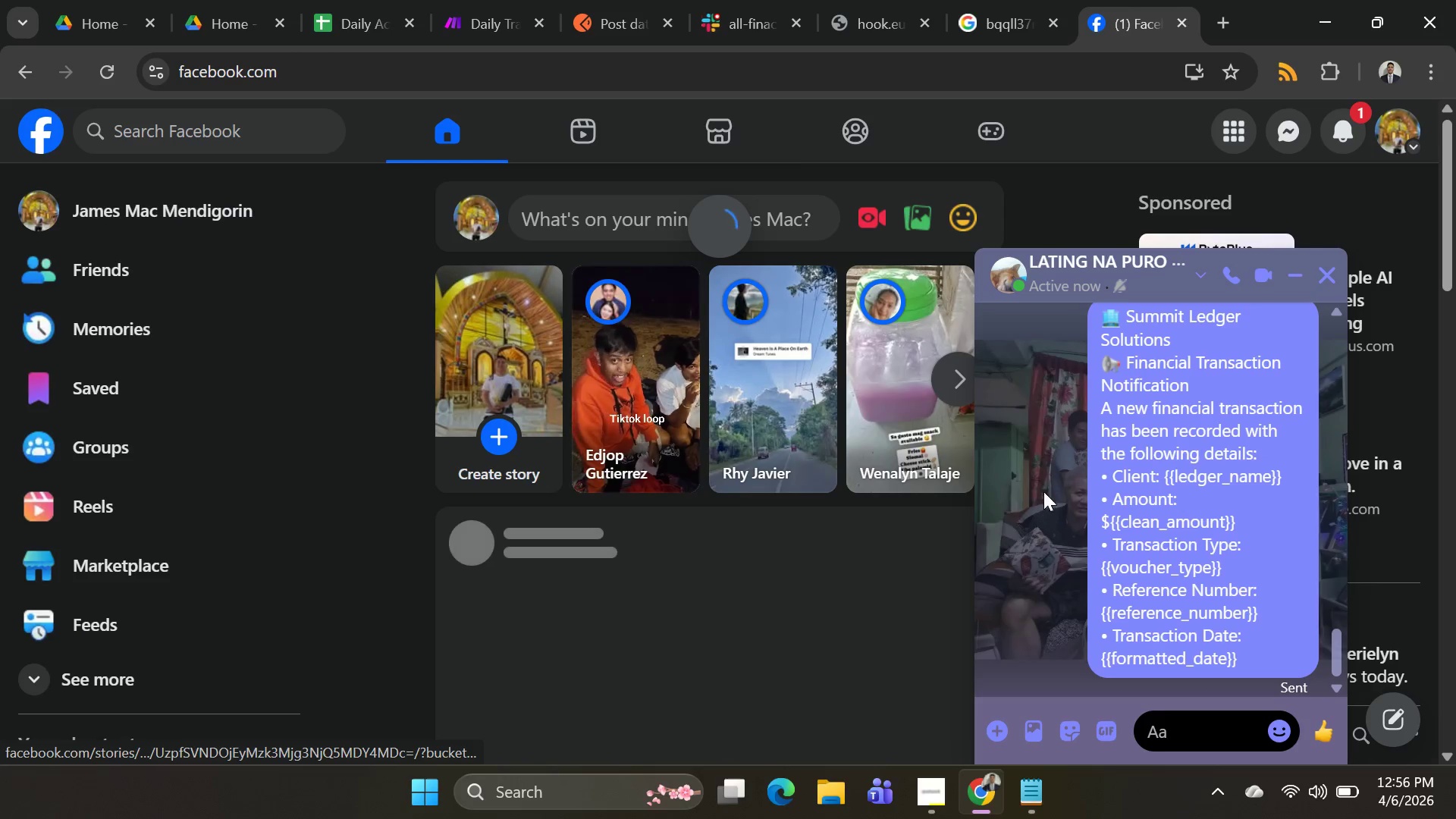 
scroll: coordinate [1119, 450], scroll_direction: down, amount: 4.0
 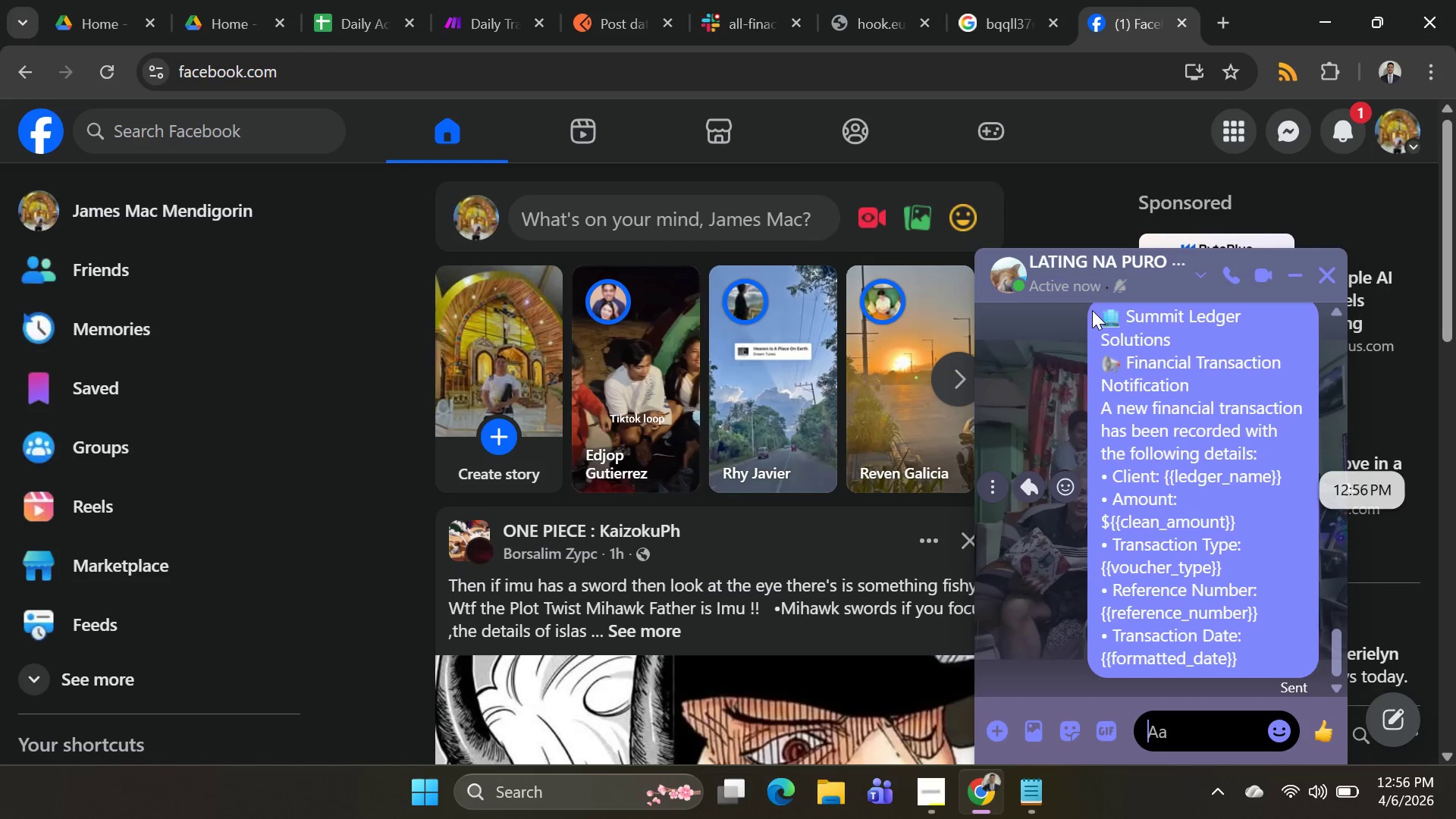 
left_click_drag(start_coordinate=[1093, 310], to_coordinate=[1255, 654])
 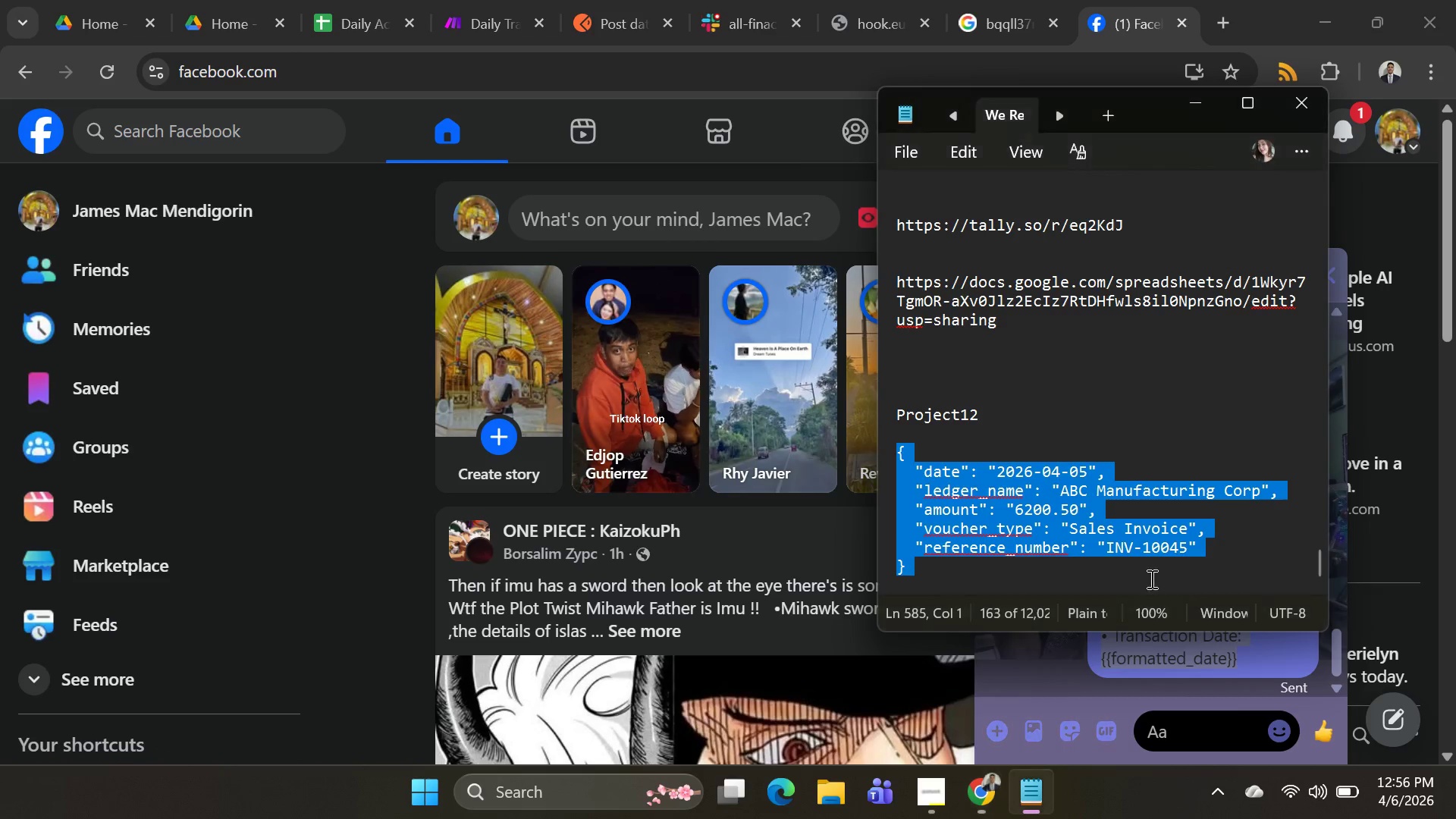 
key(Control+C)
 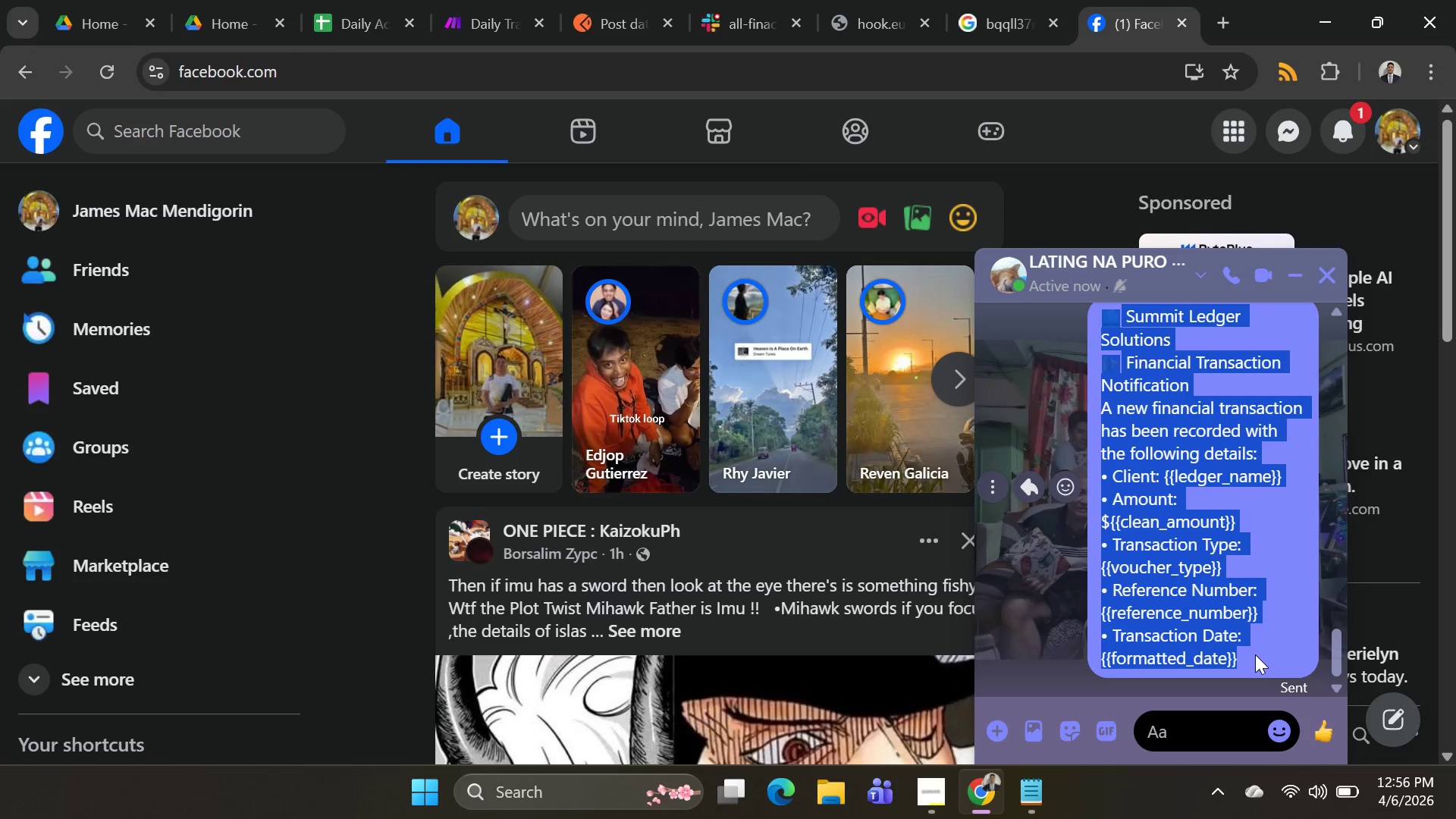 
key(Control+C)
 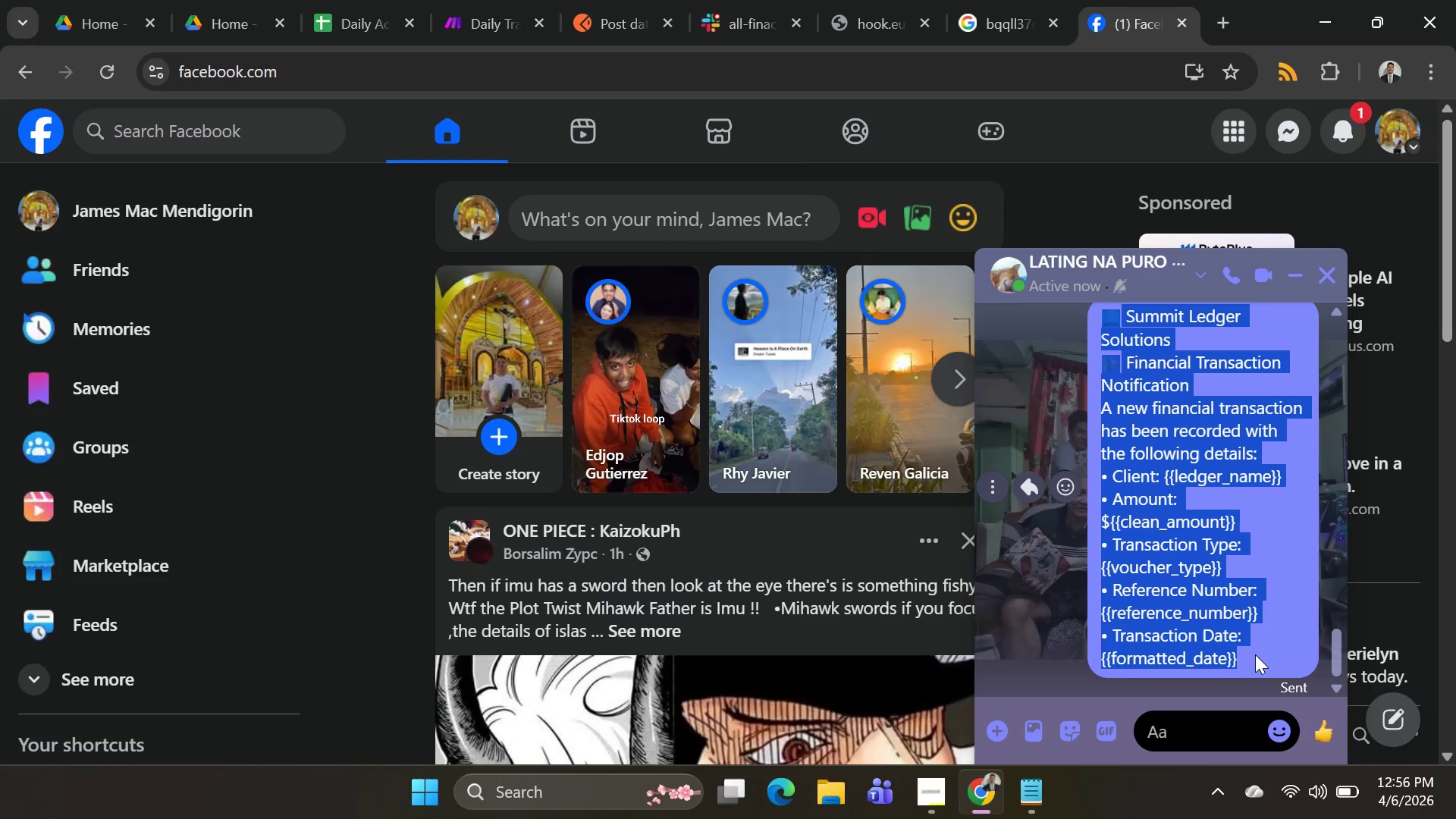 
key(Alt+AltLeft)
 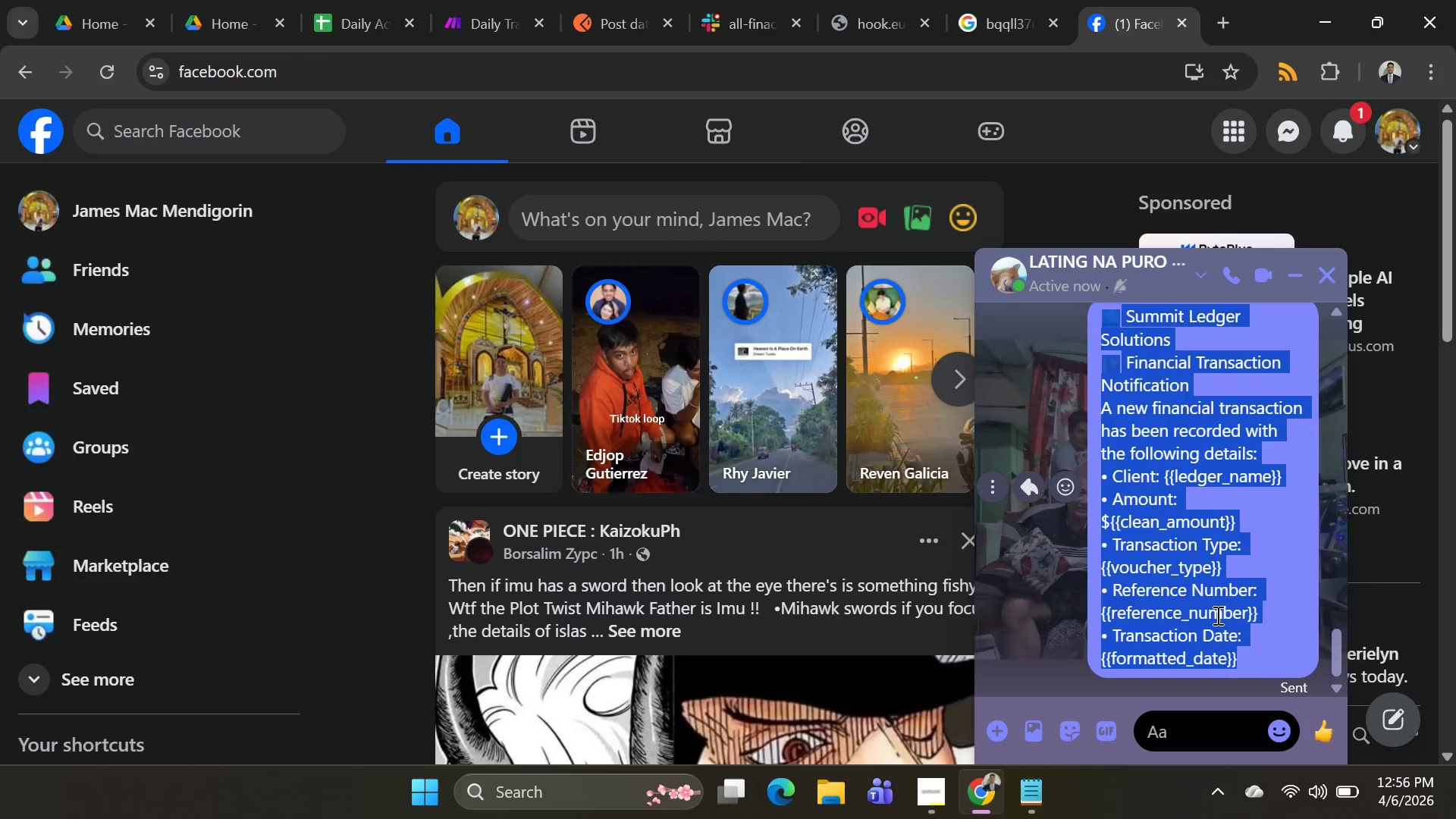 
key(Alt+Tab)
 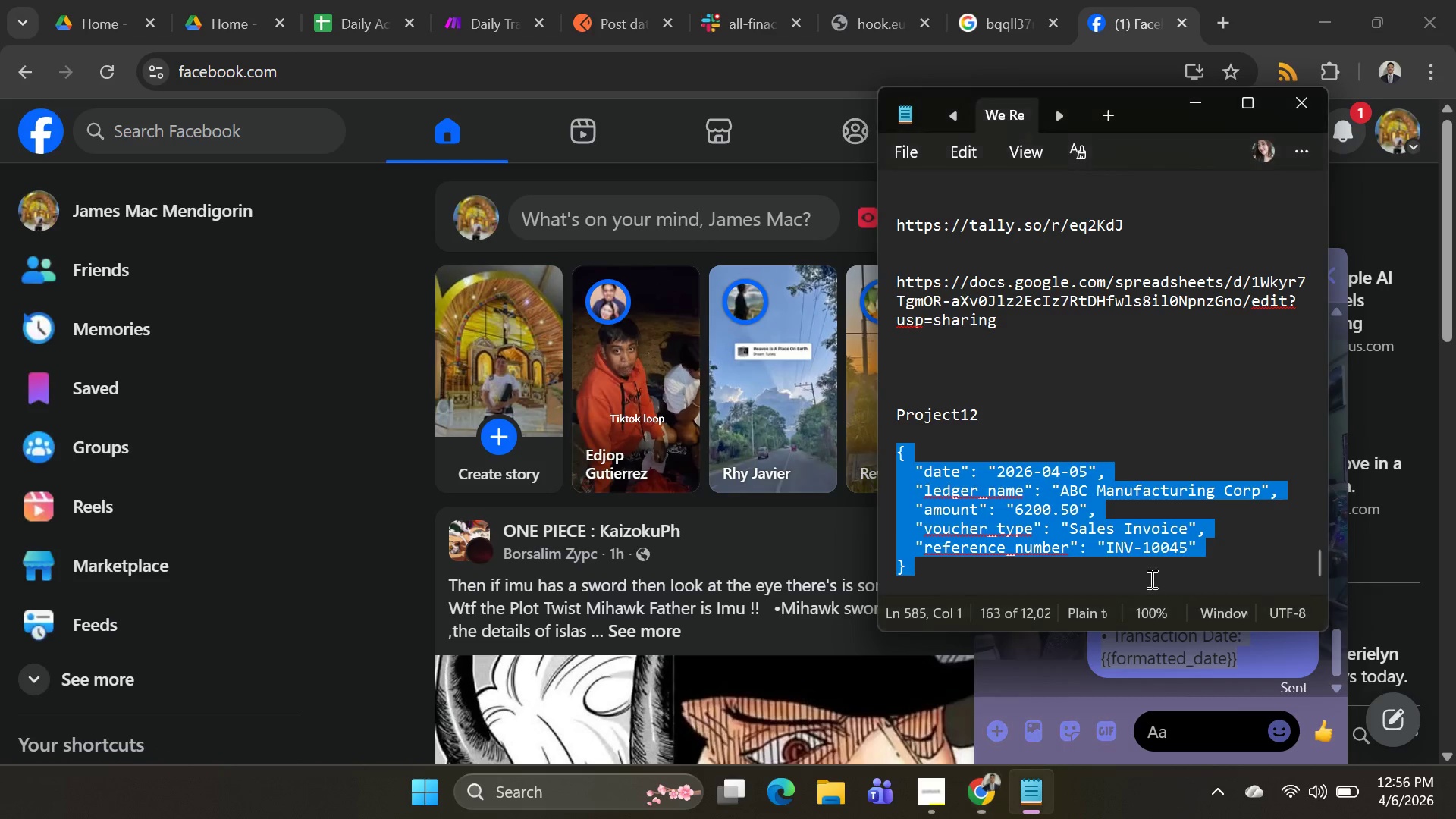 
key(Alt+AltLeft)
 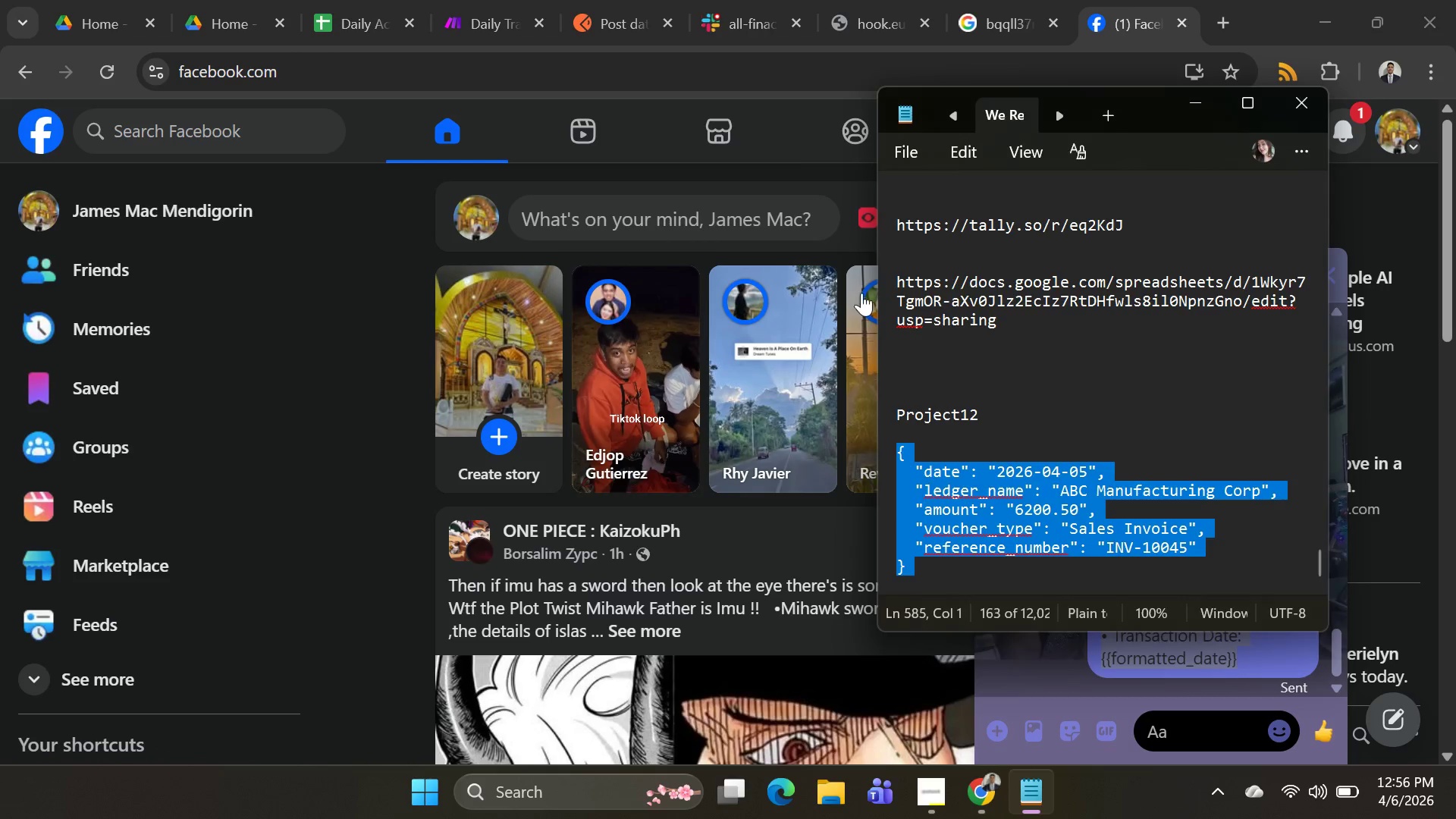 
key(Alt+Tab)
 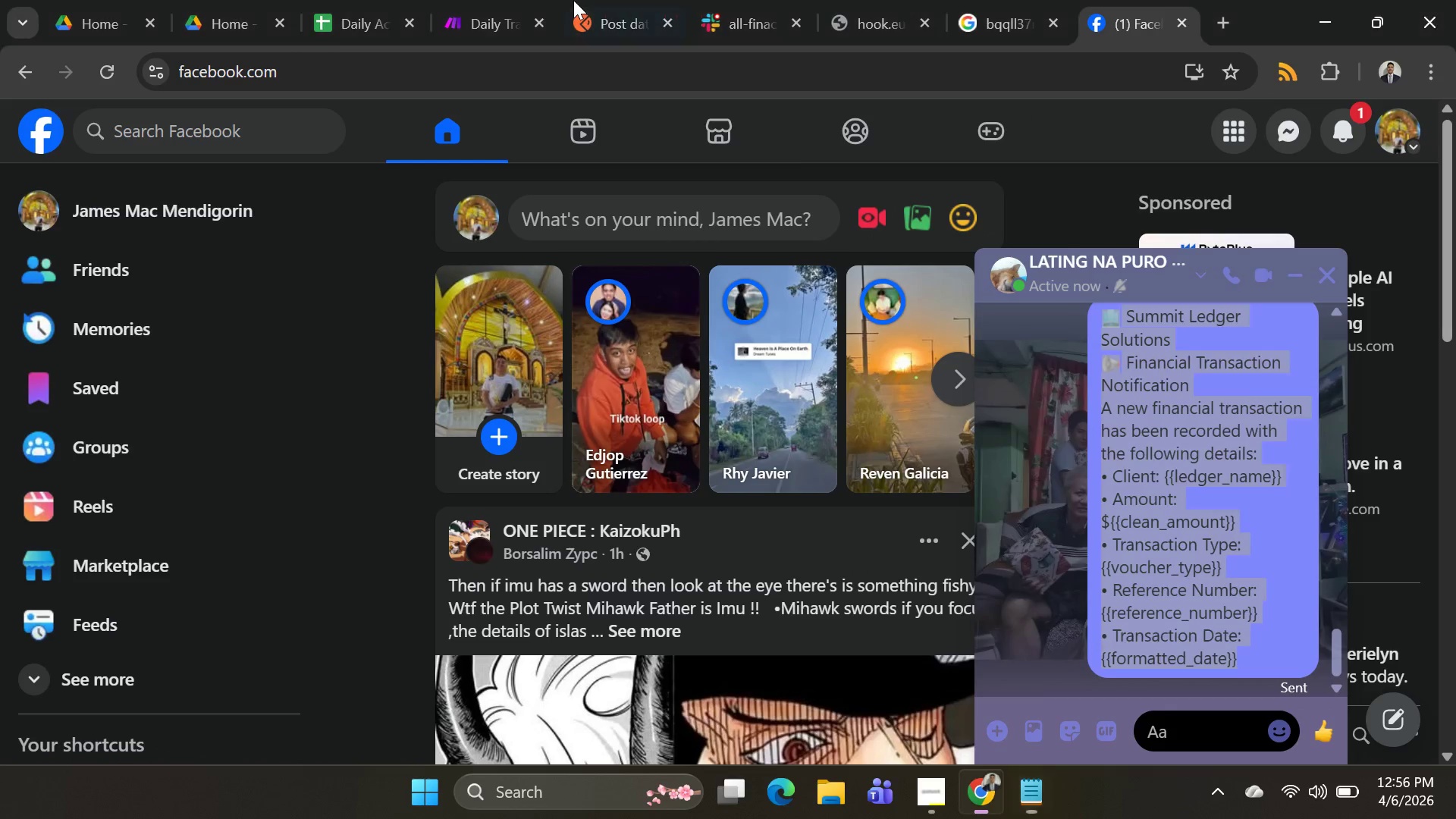 
key(Alt+AltLeft)
 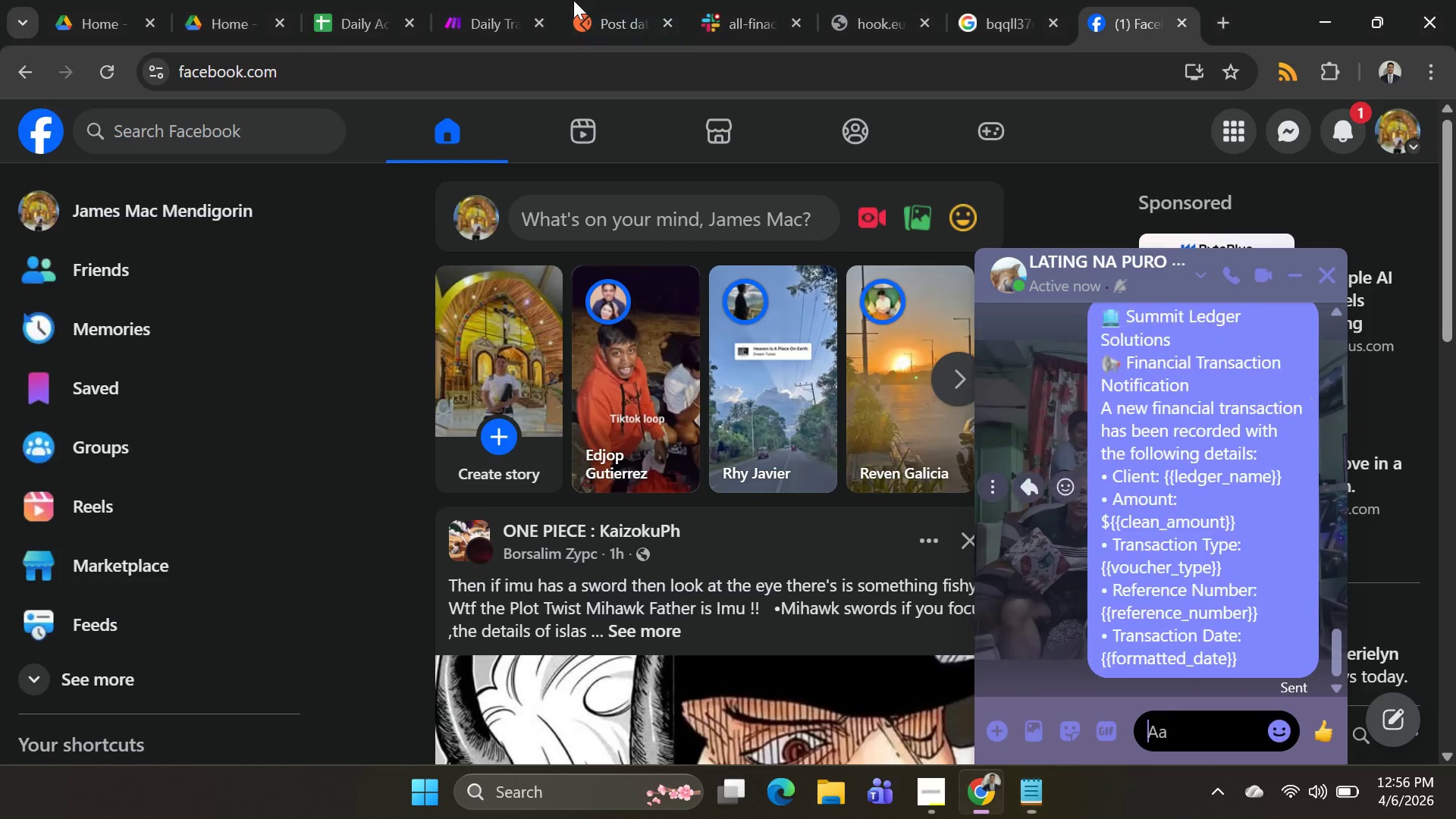 
key(Alt+Tab)
 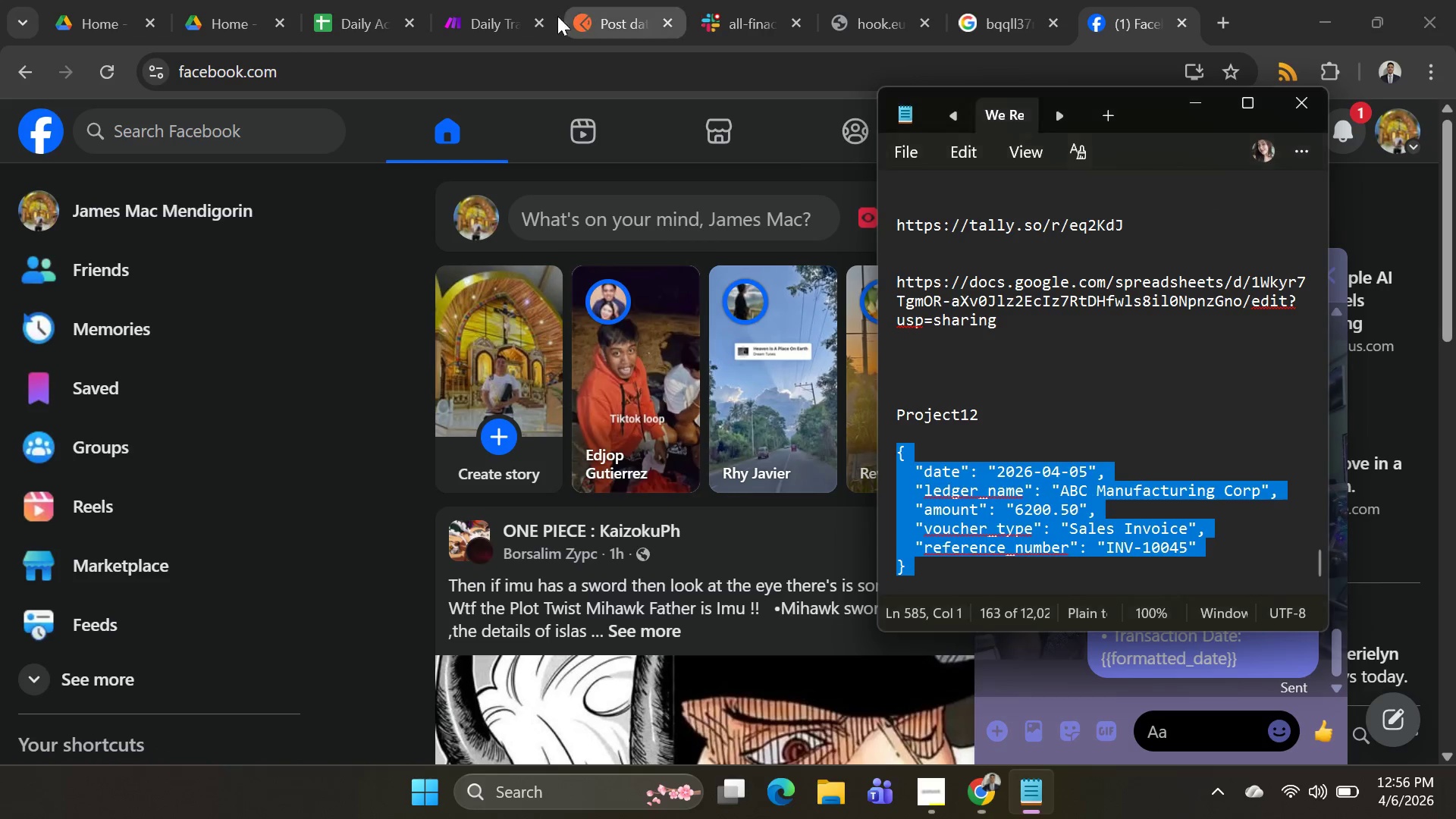 
key(Alt+AltLeft)
 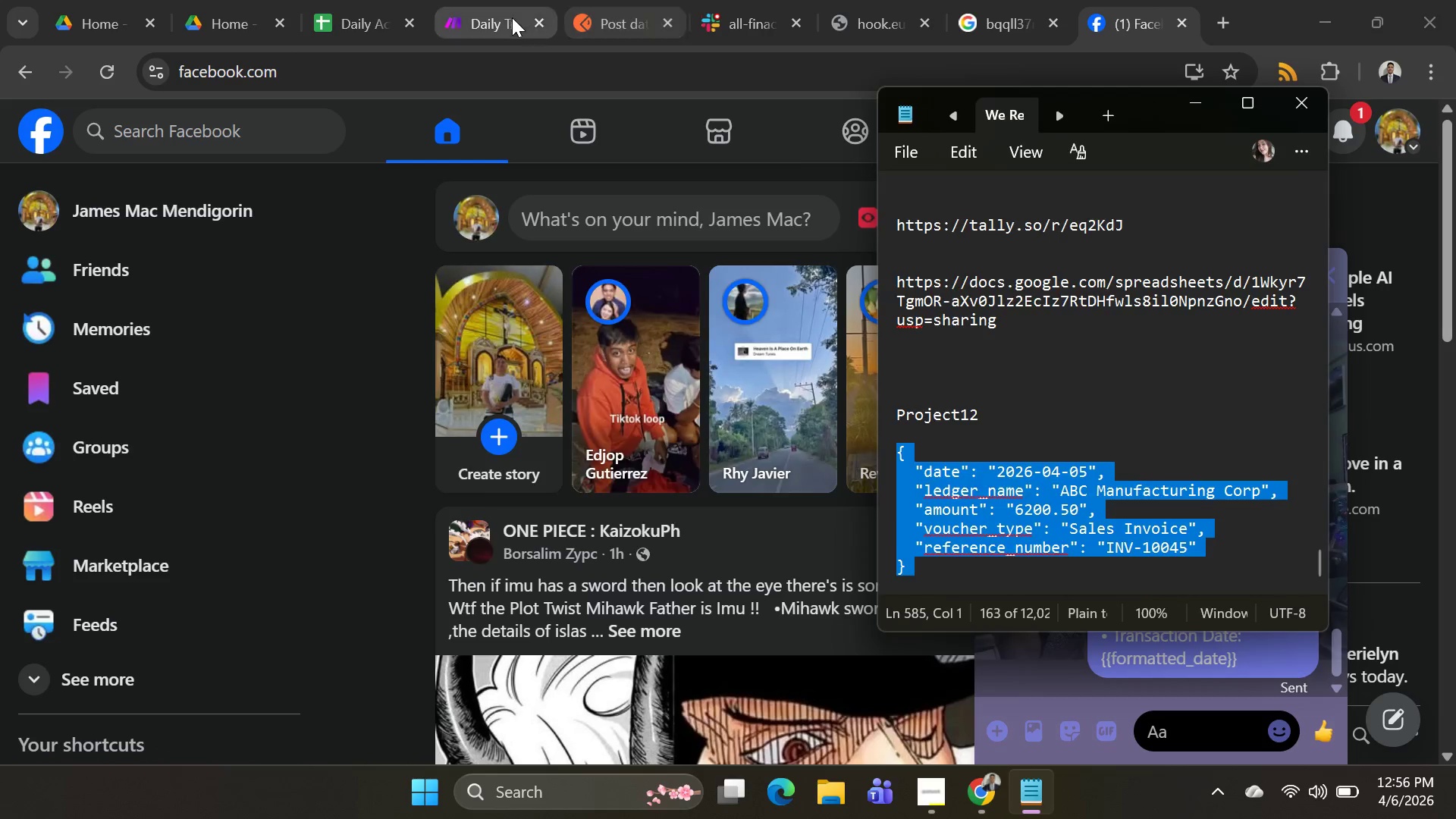 
key(Alt+Tab)
 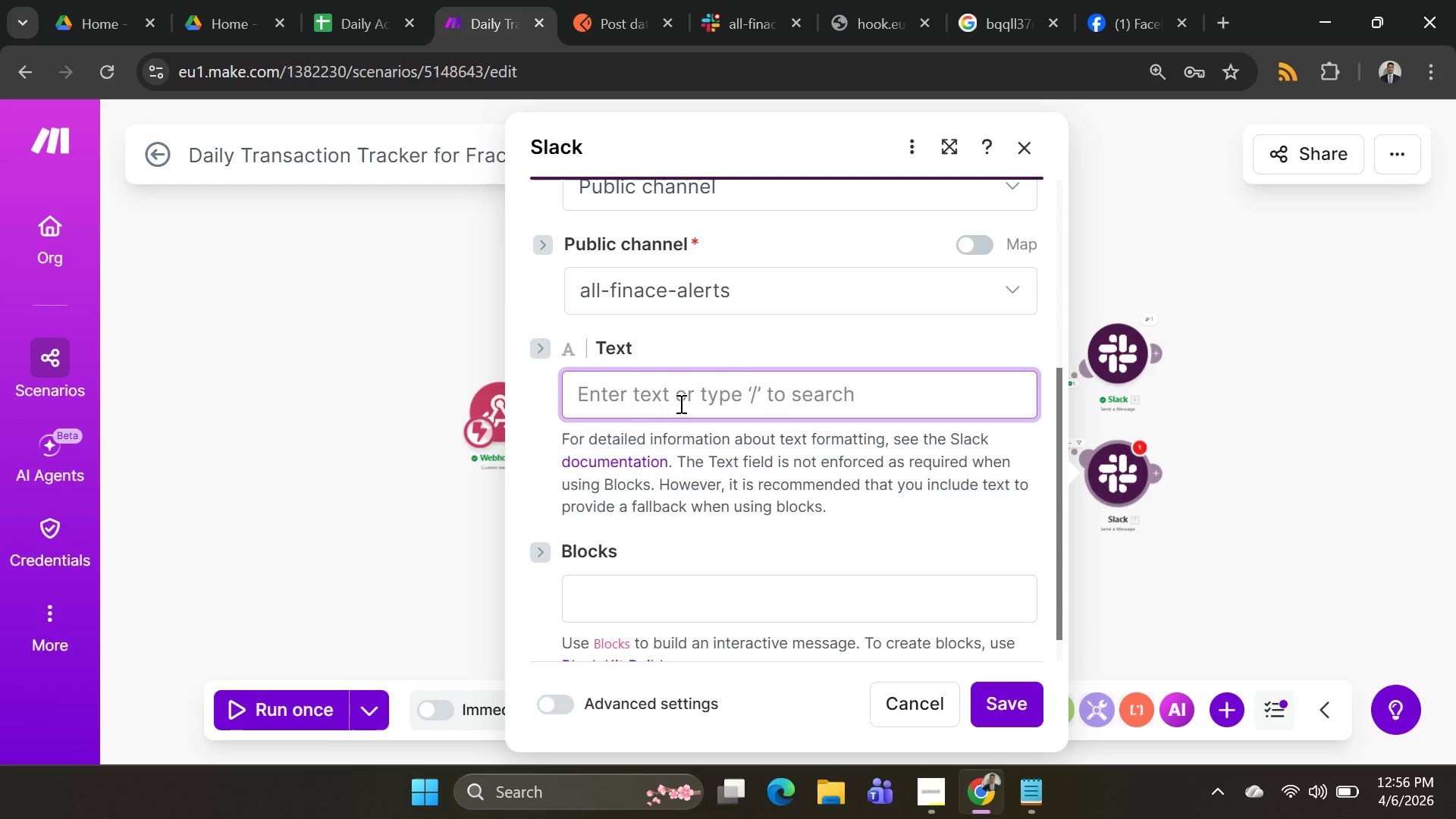 
left_click([679, 400])
 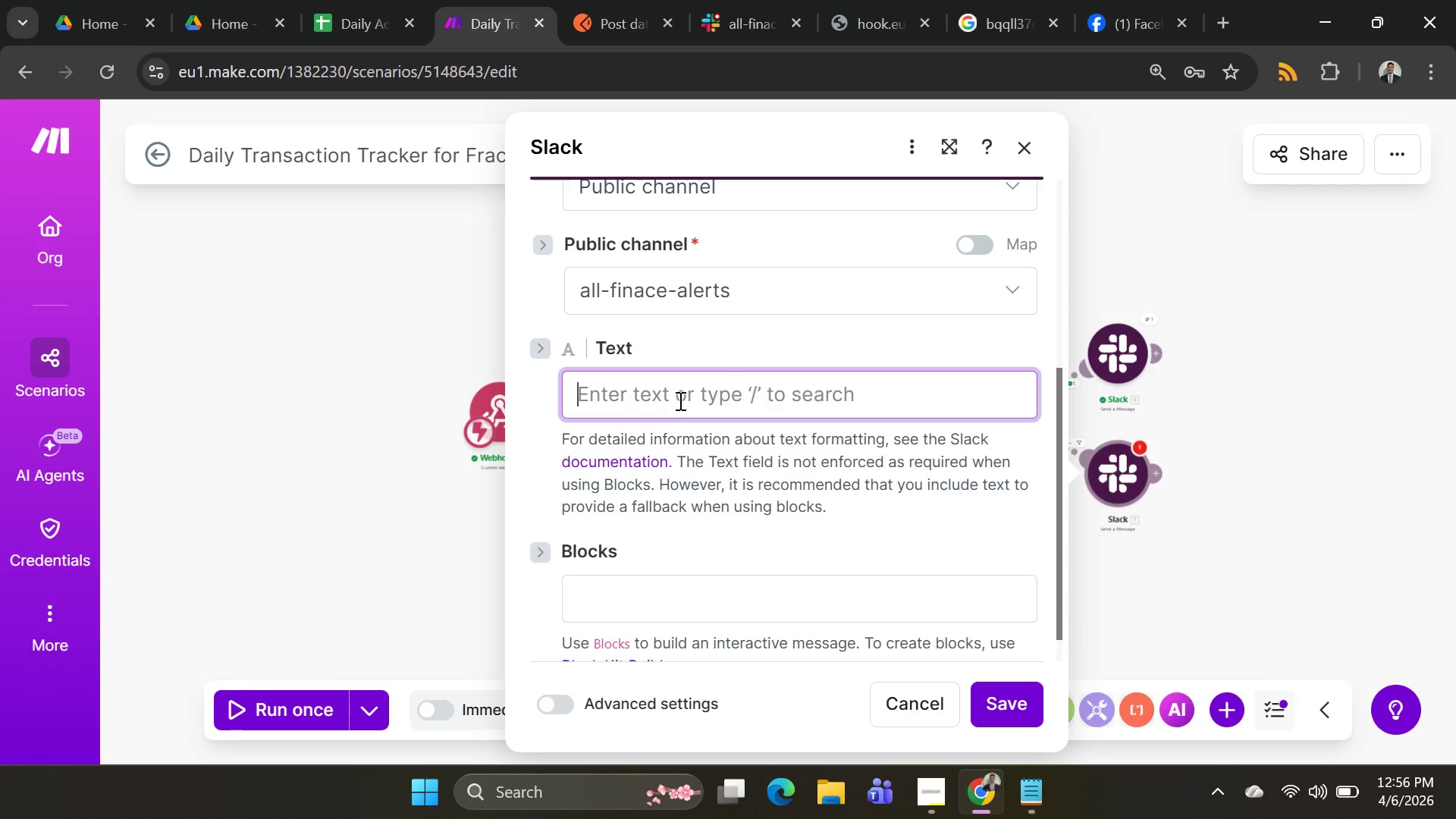 
key(Control+ControlLeft)
 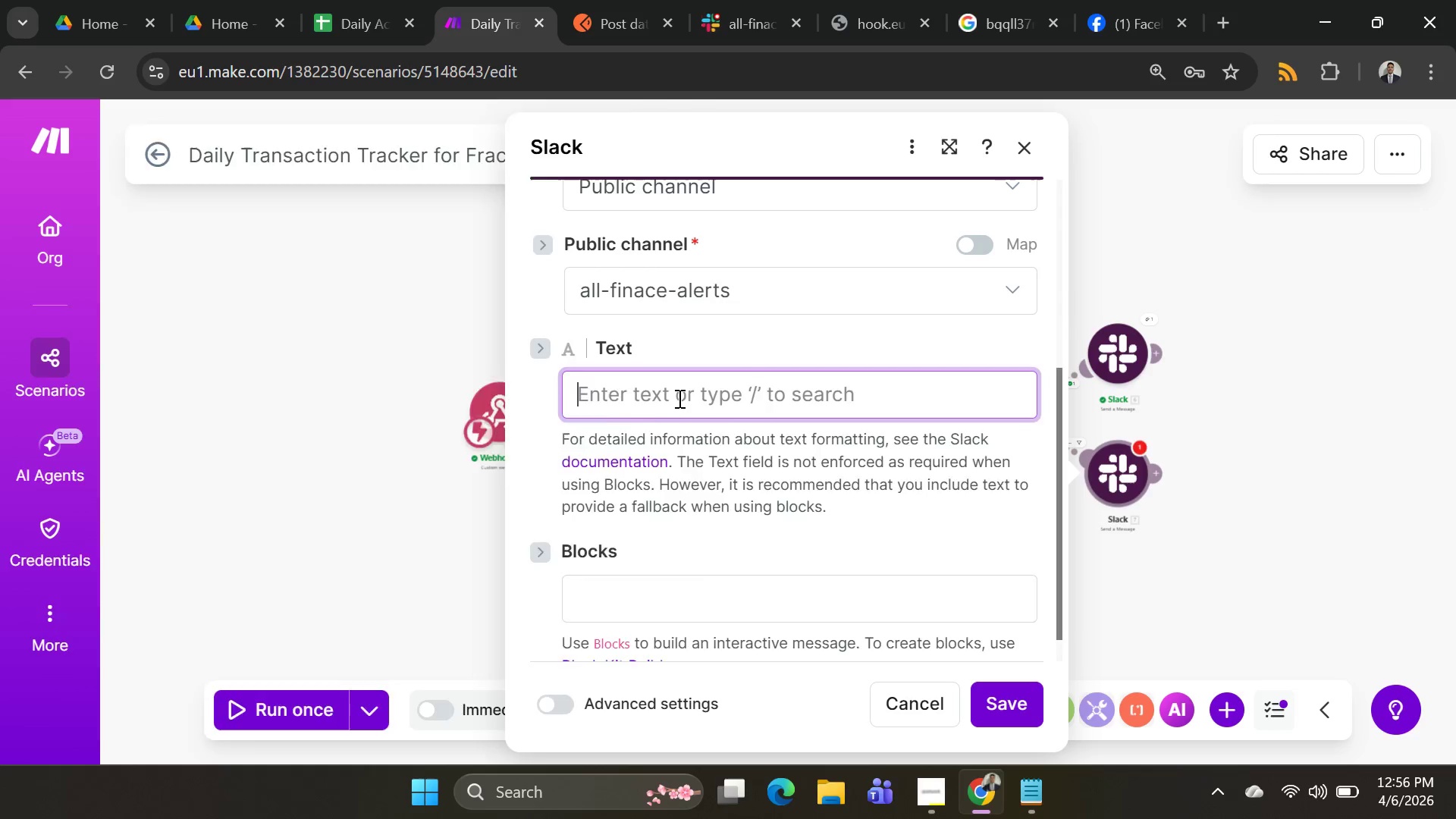 
key(Control+V)
 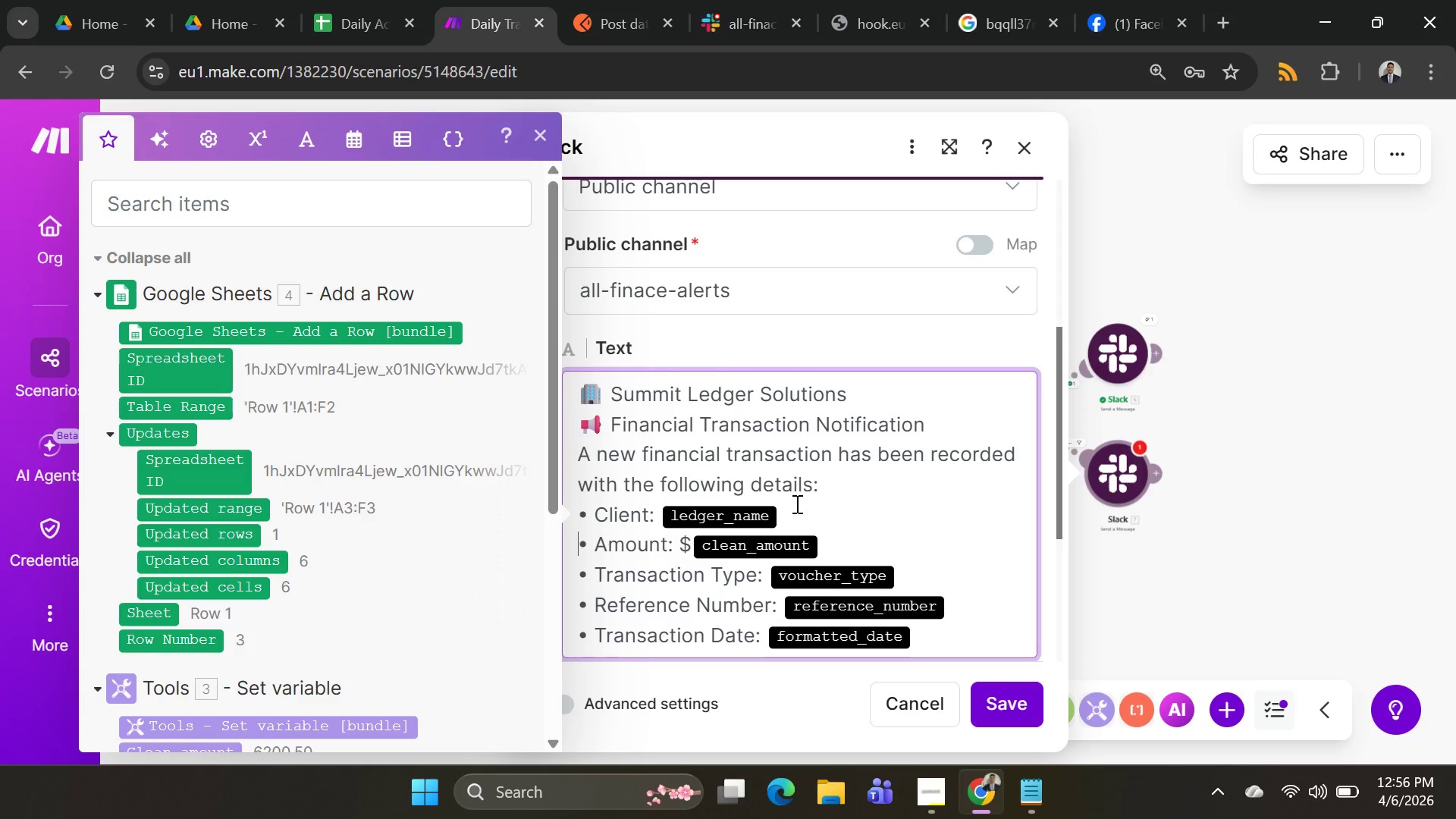 
left_click([796, 506])
 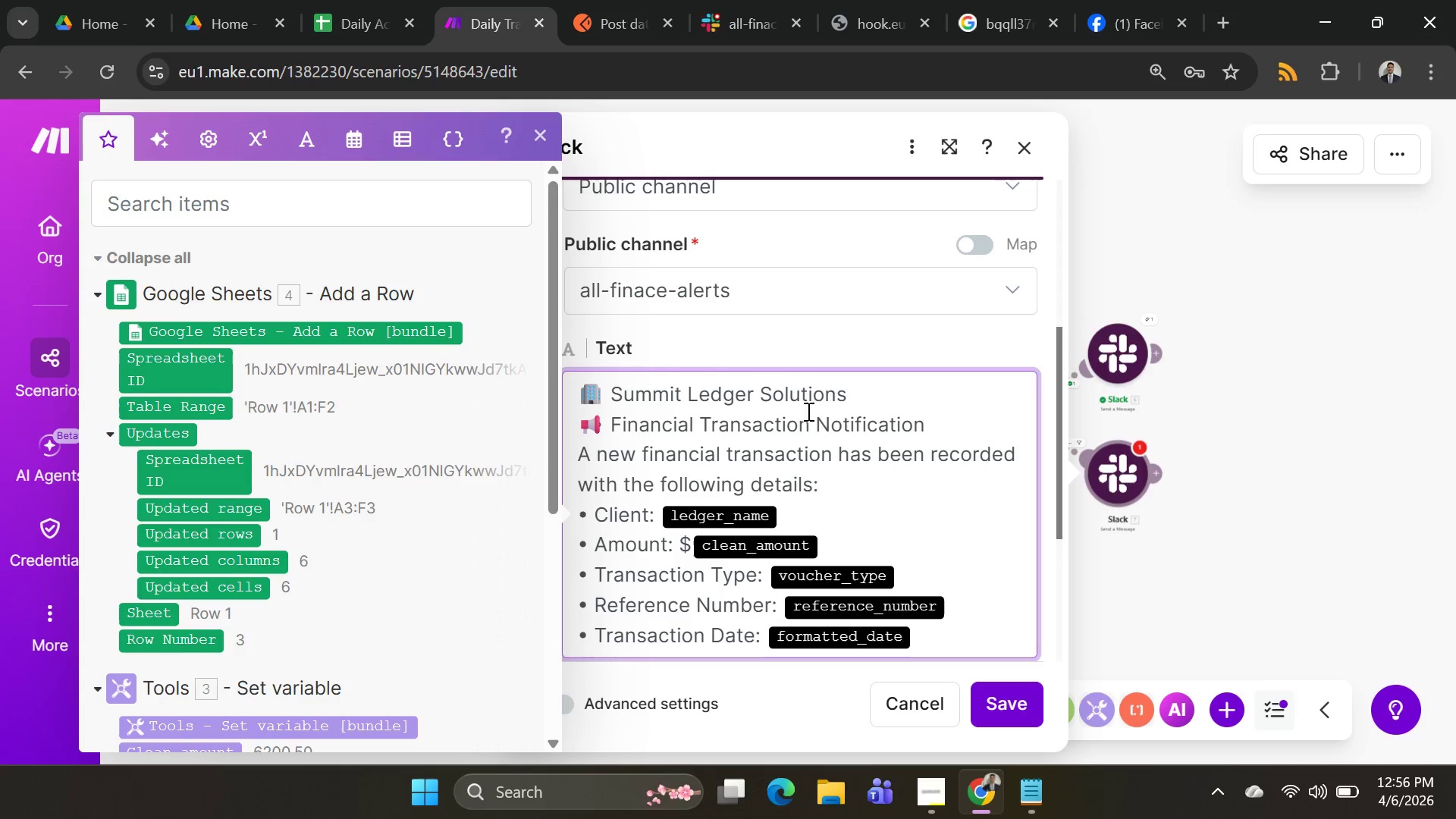 
left_click([852, 403])
 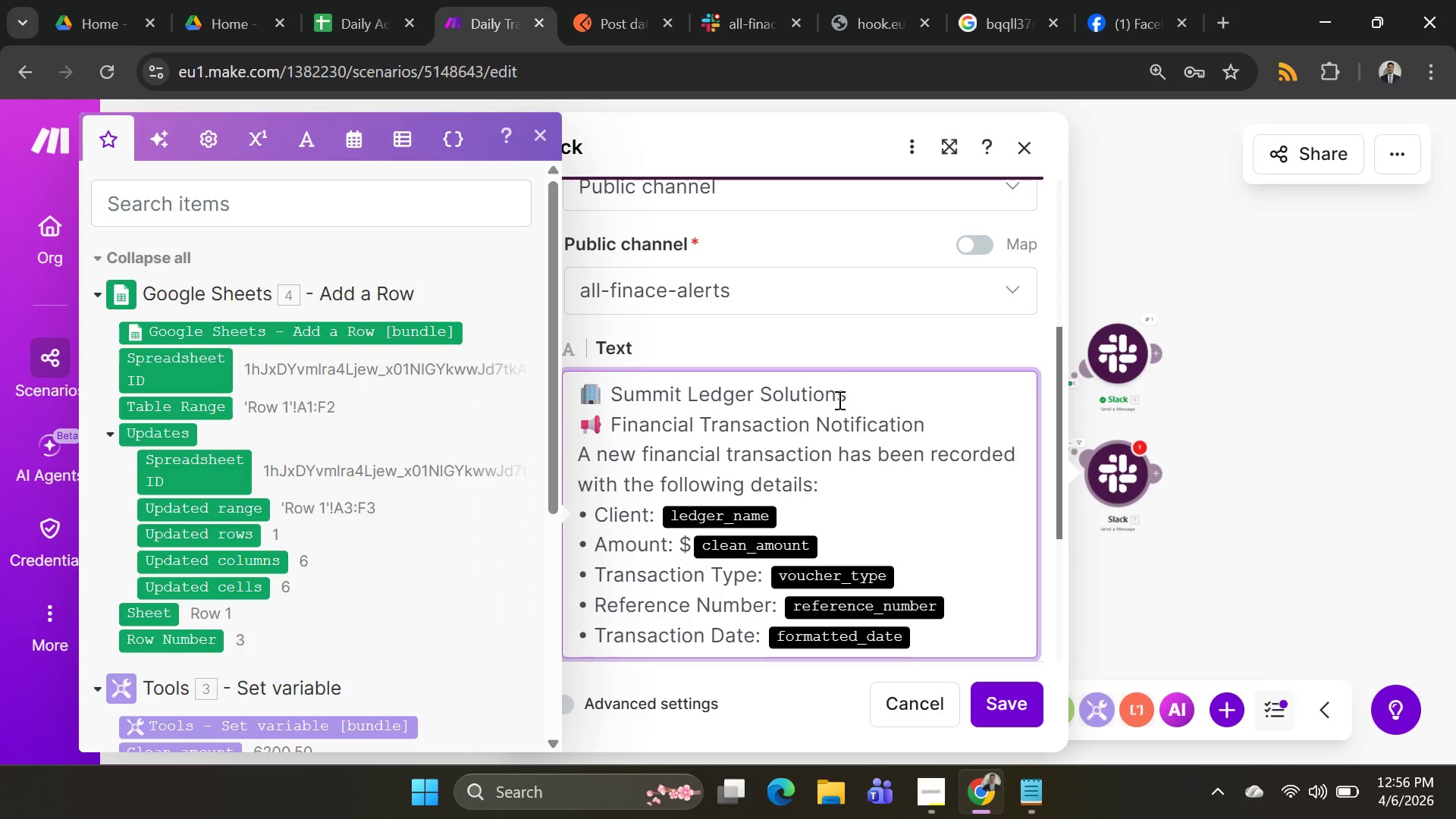 
key(Shift+ShiftRight)
 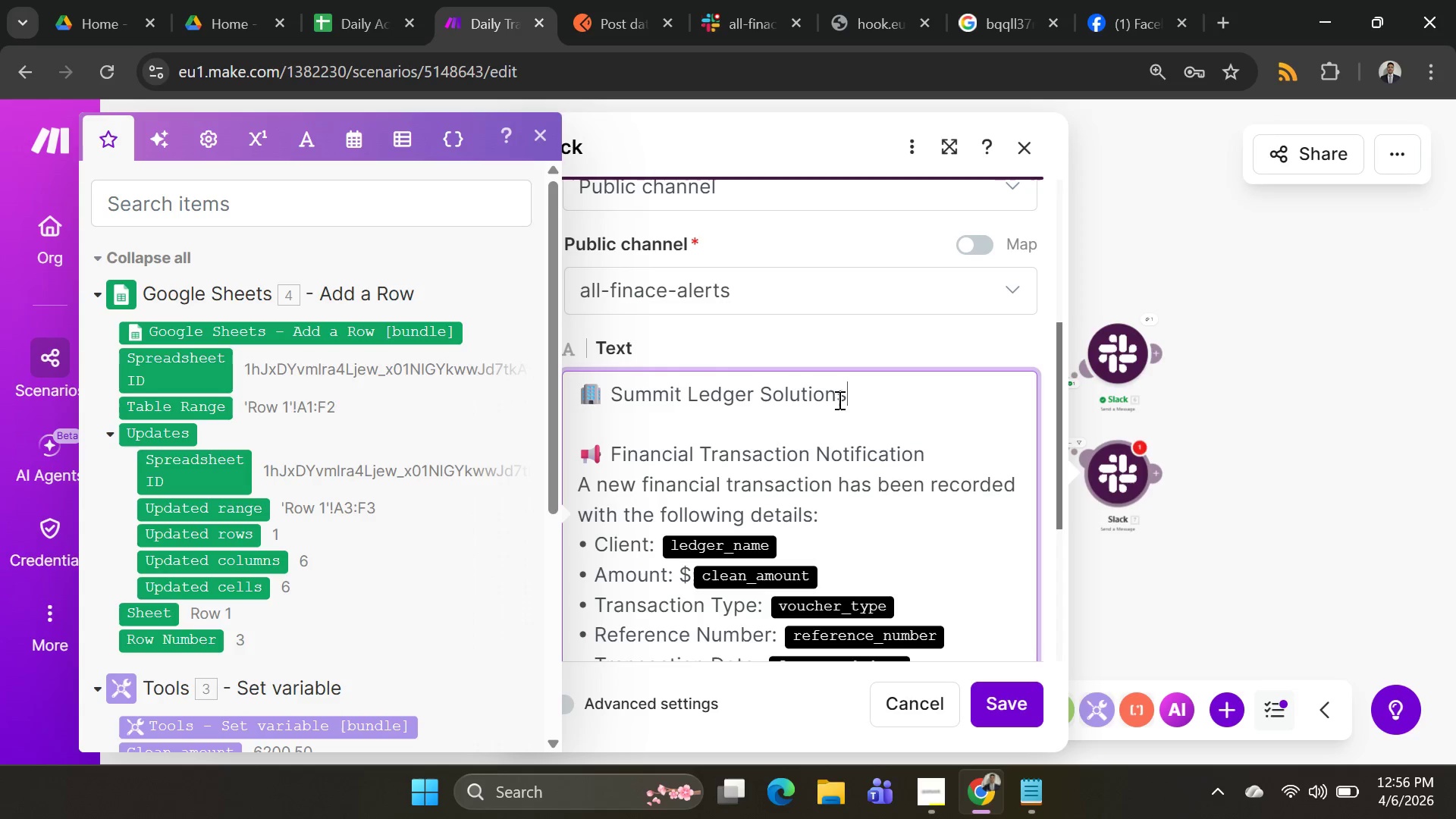 
key(Shift+Enter)
 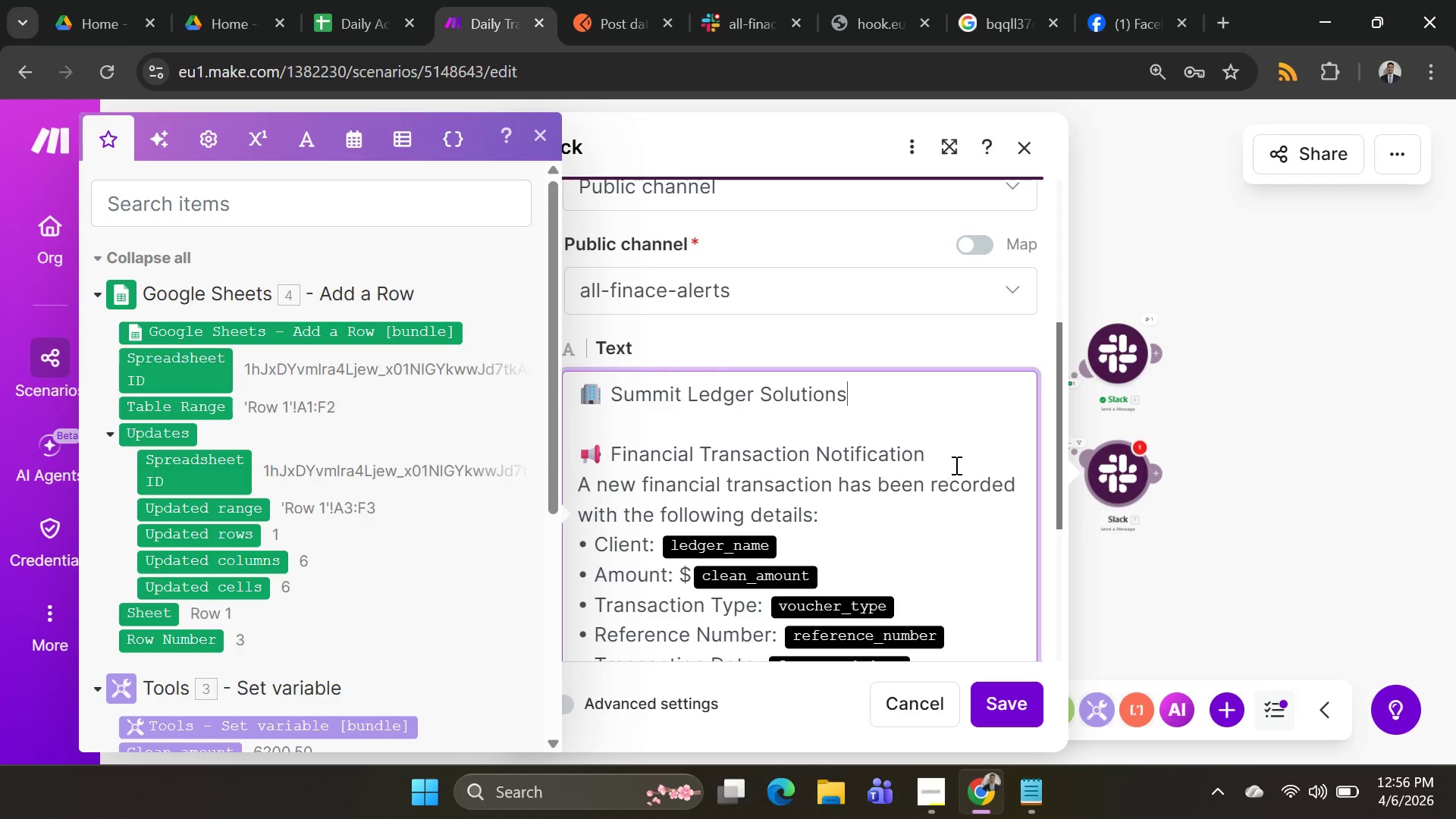 
left_click([946, 461])
 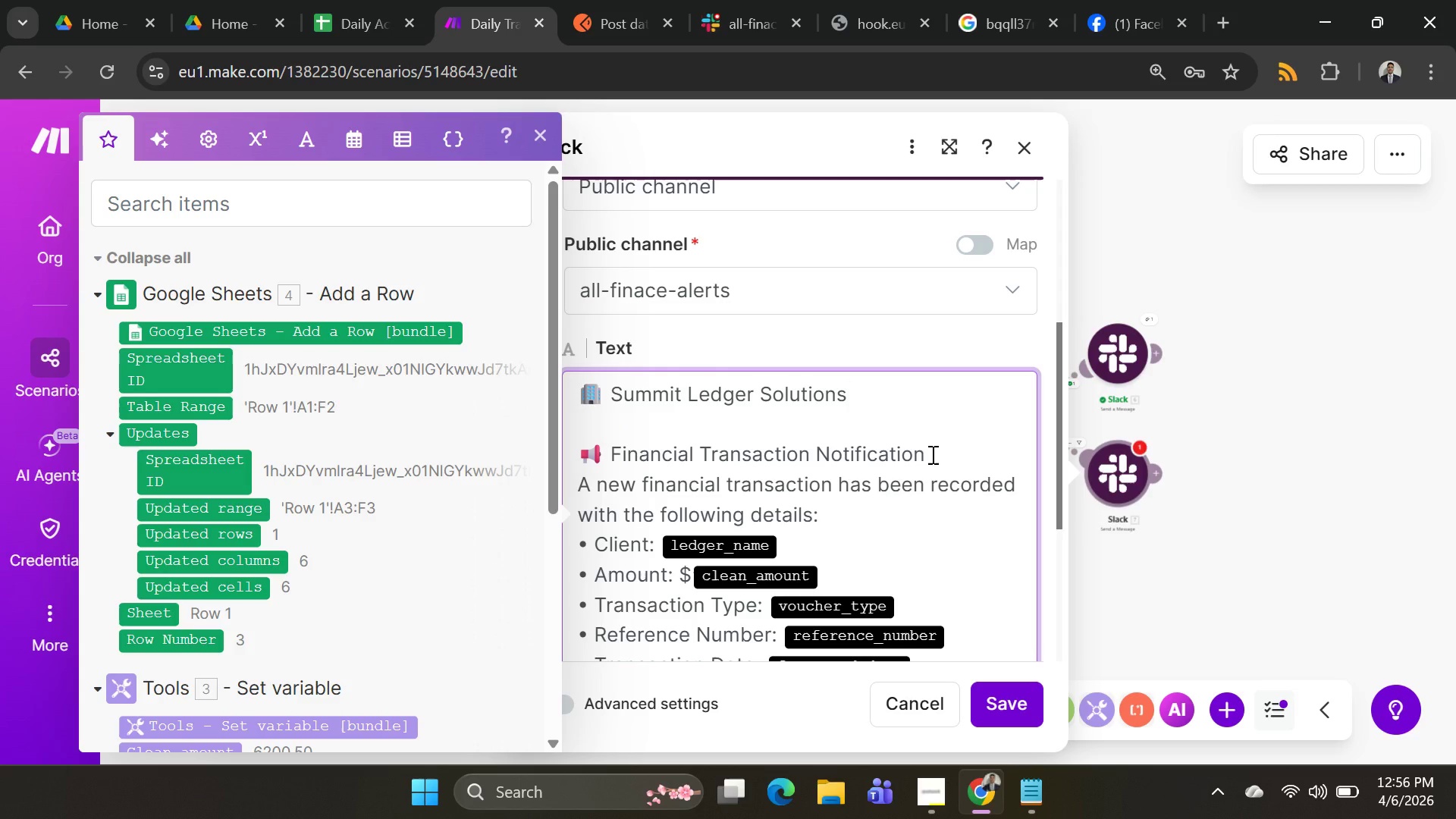 
key(Shift+ShiftRight)
 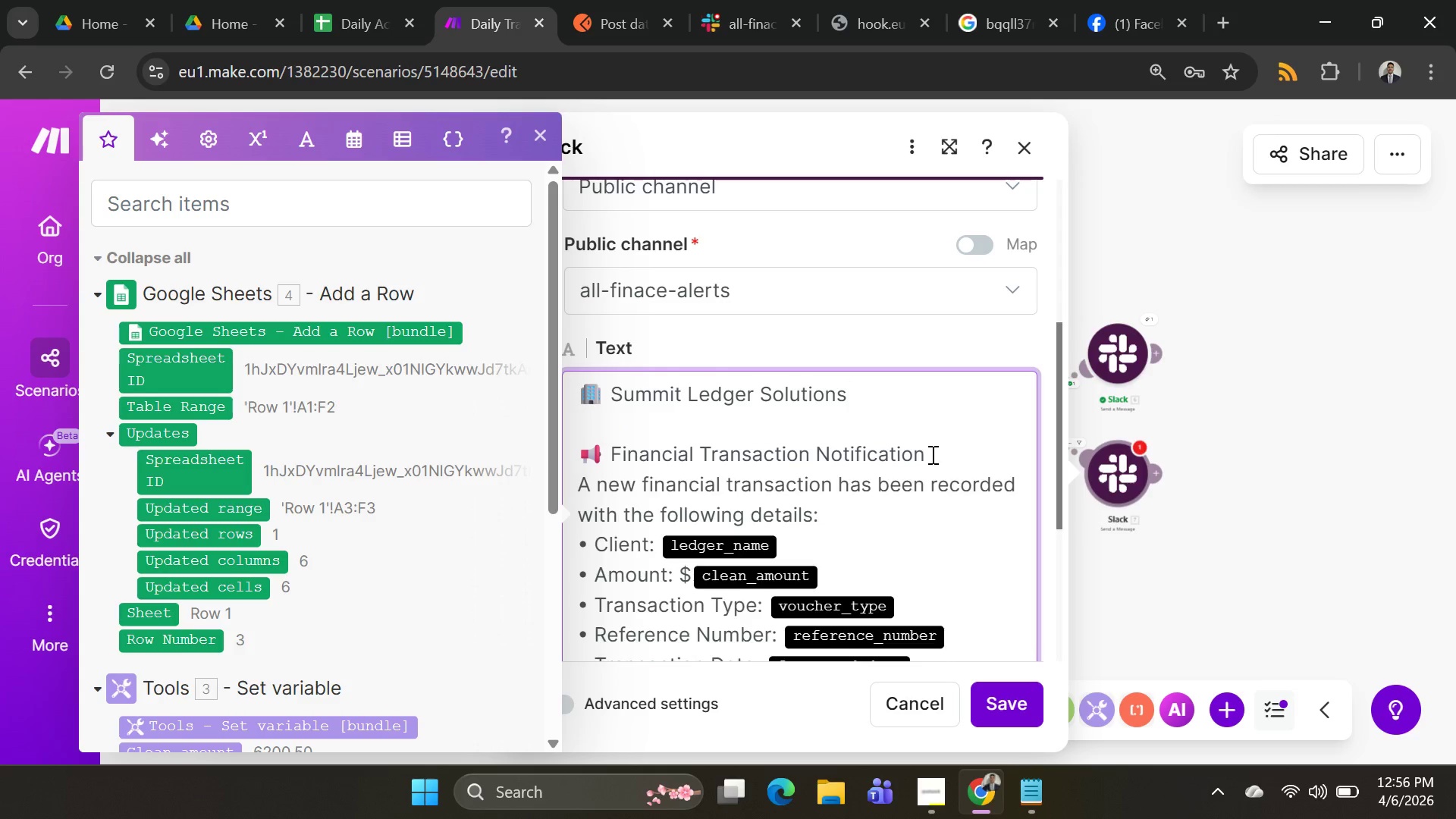 
key(Shift+Enter)
 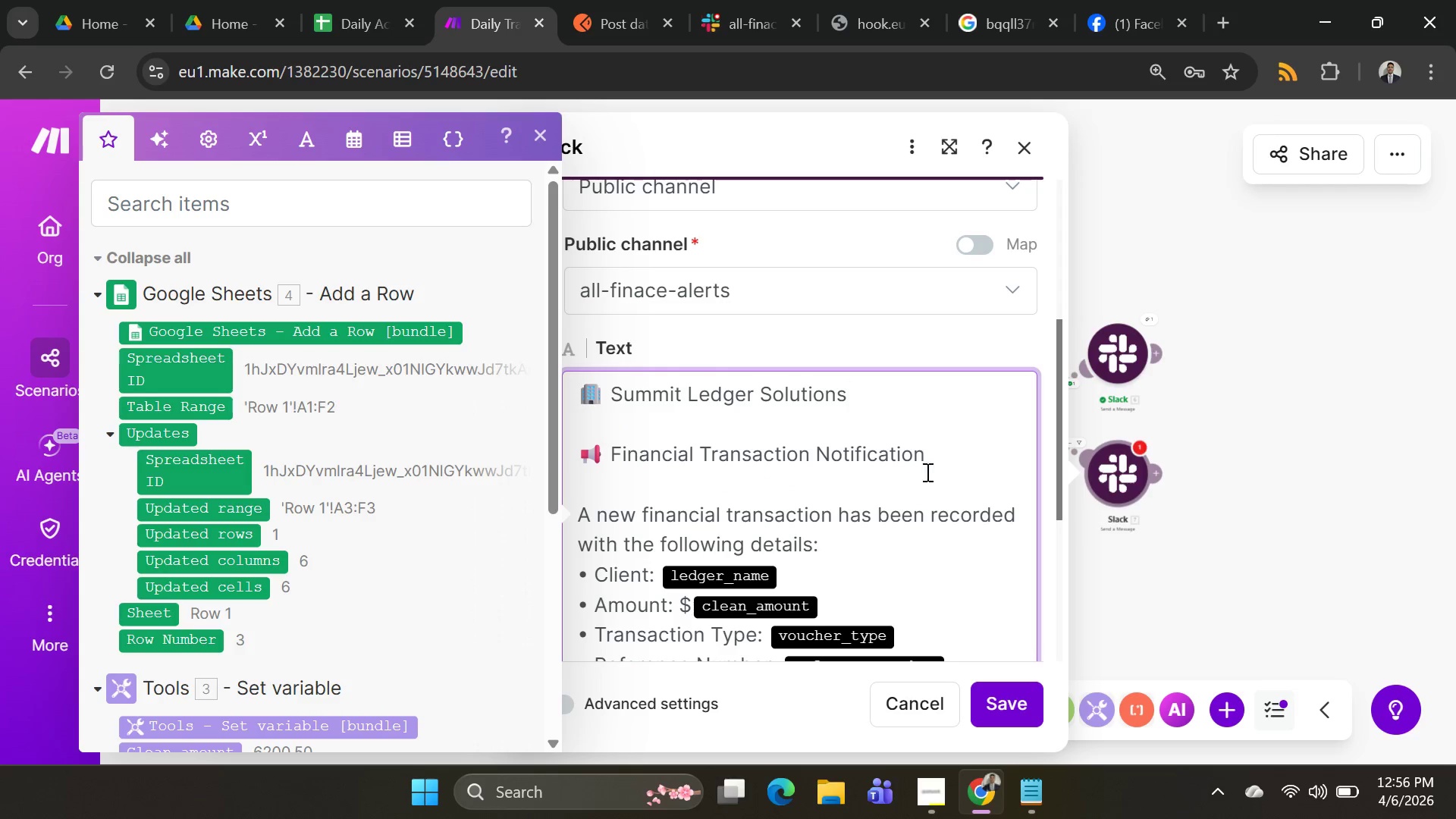 
scroll: coordinate [919, 476], scroll_direction: down, amount: 1.0
 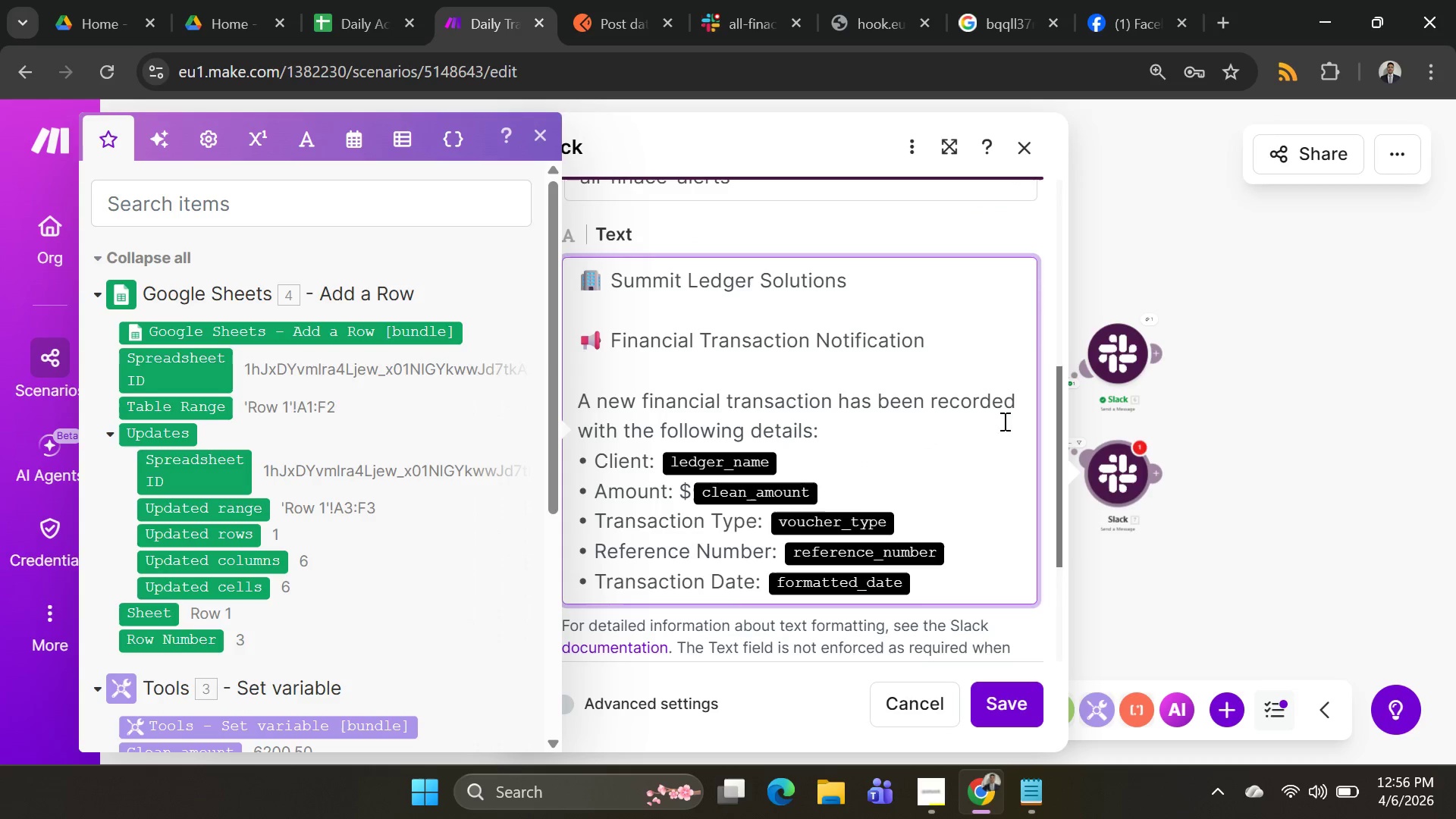 
left_click([835, 425])
 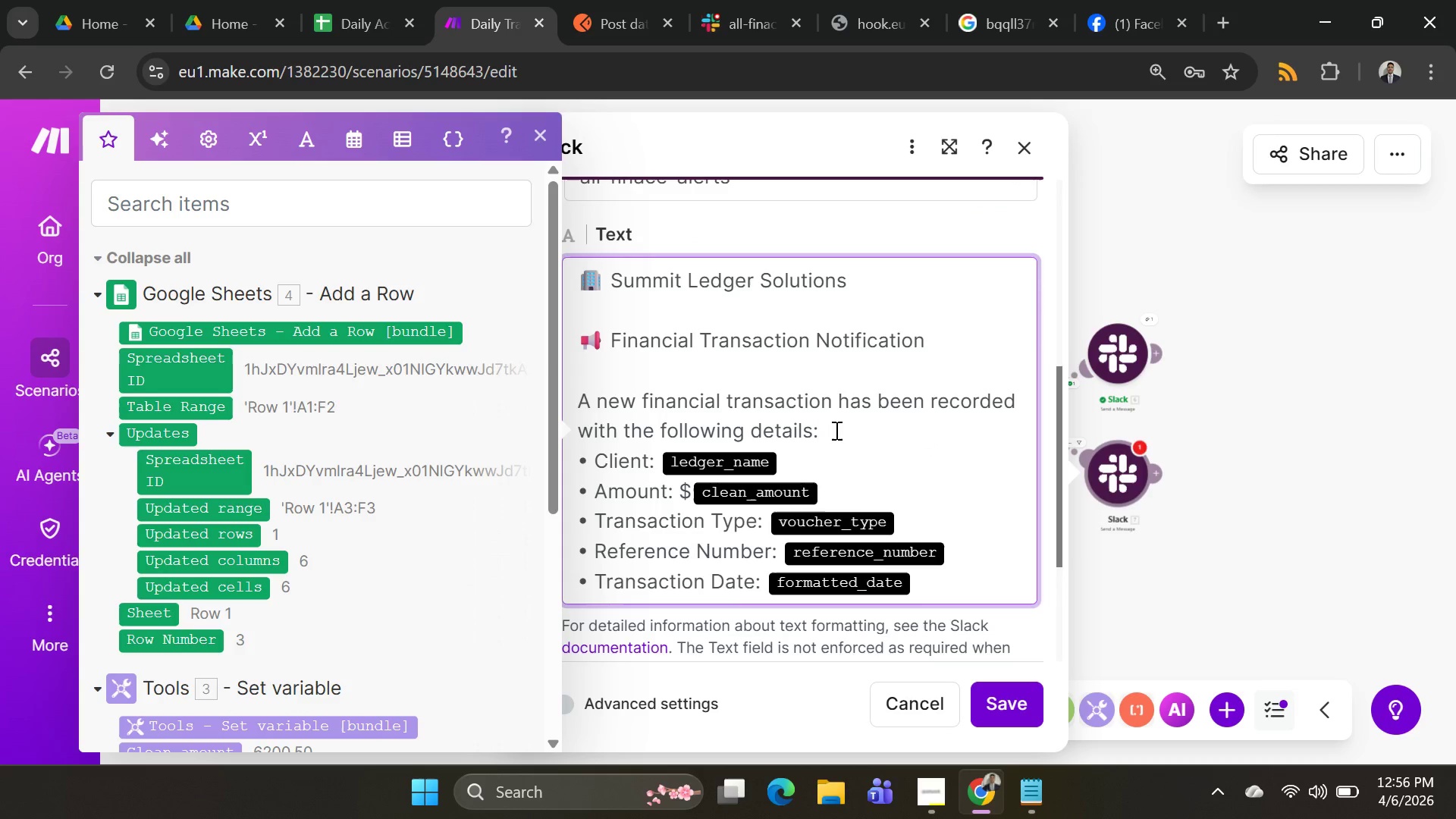 
key(Shift+ShiftRight)
 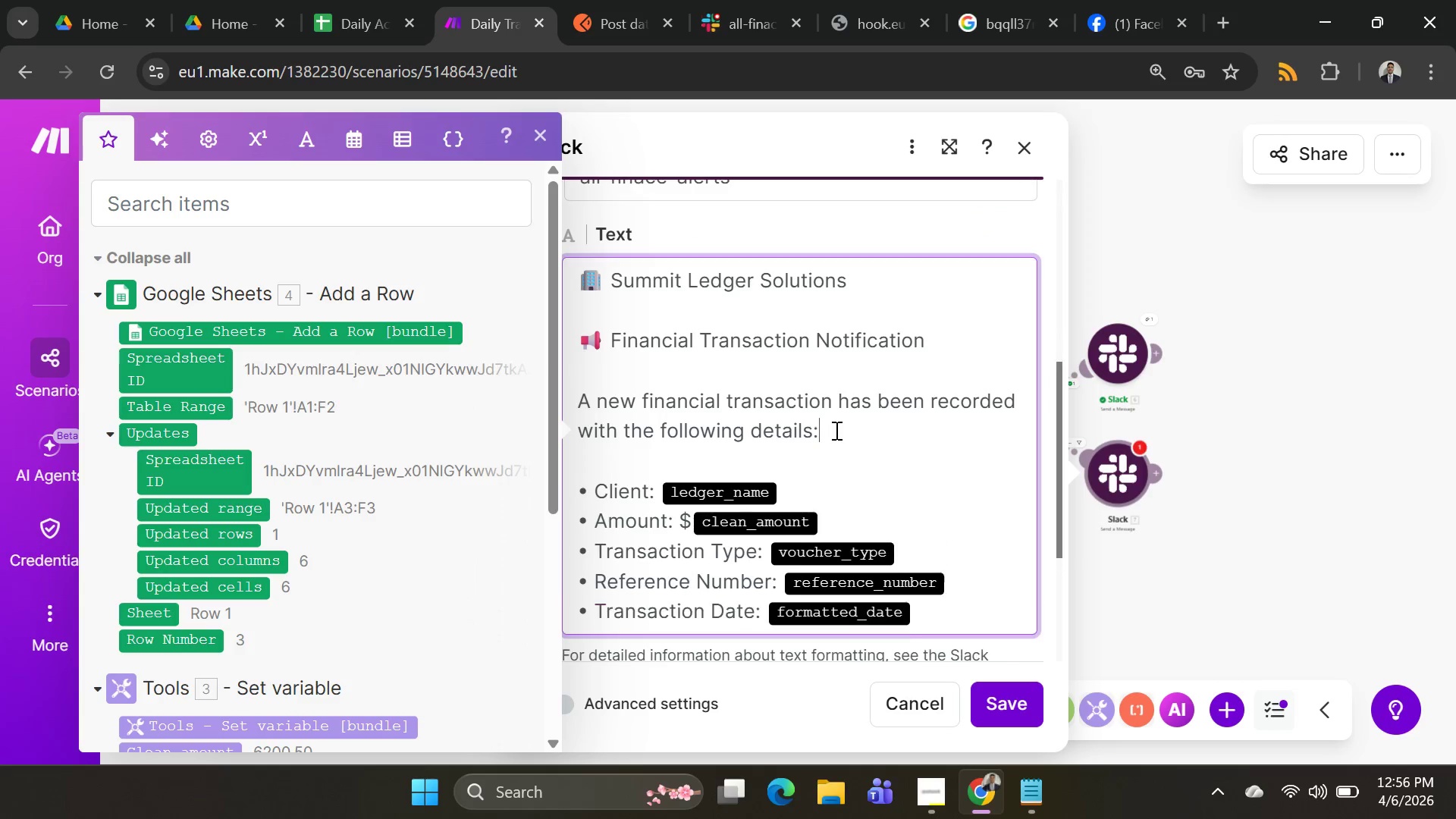 
key(Shift+Enter)
 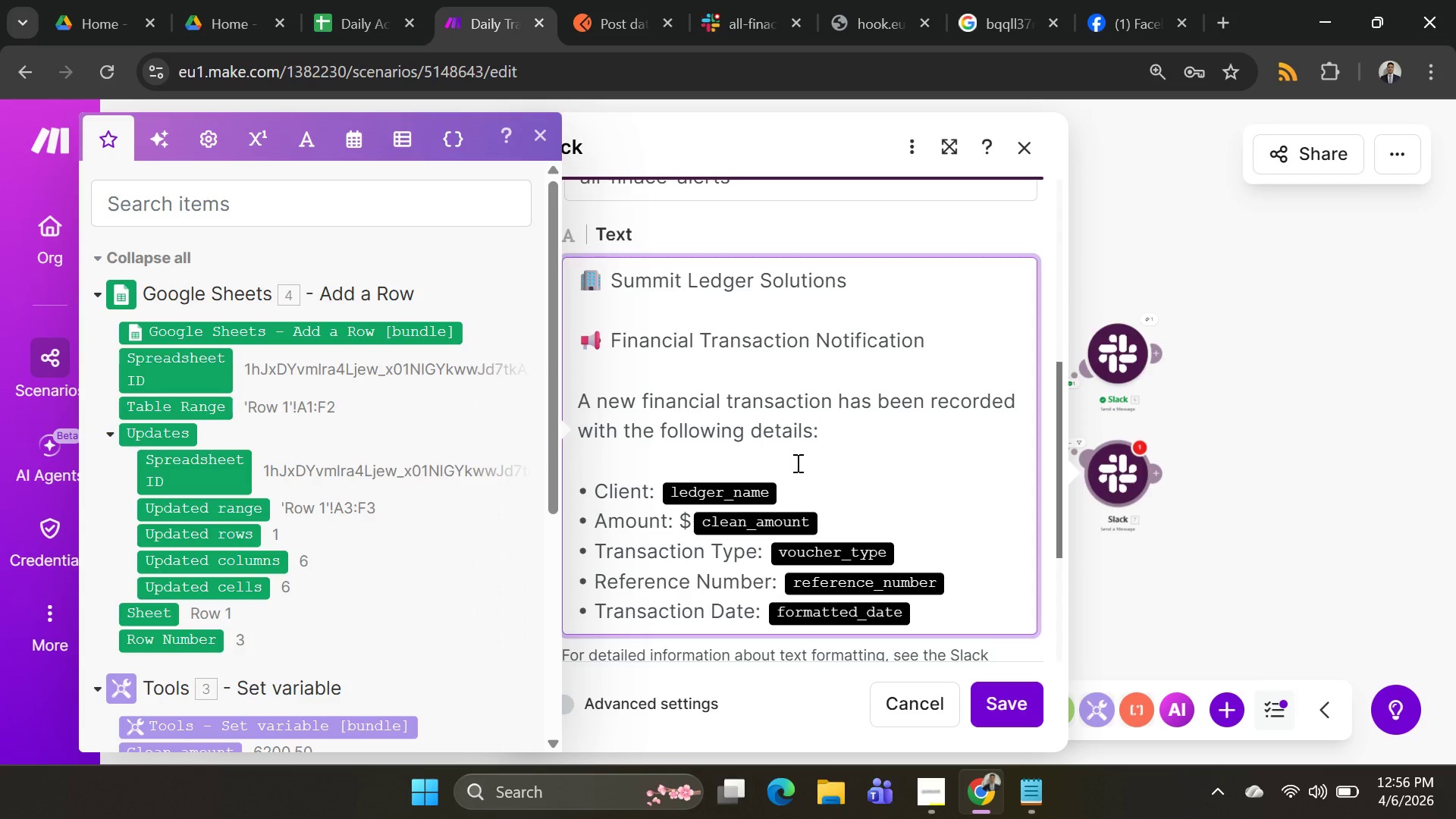 
scroll: coordinate [792, 464], scroll_direction: down, amount: 2.0
 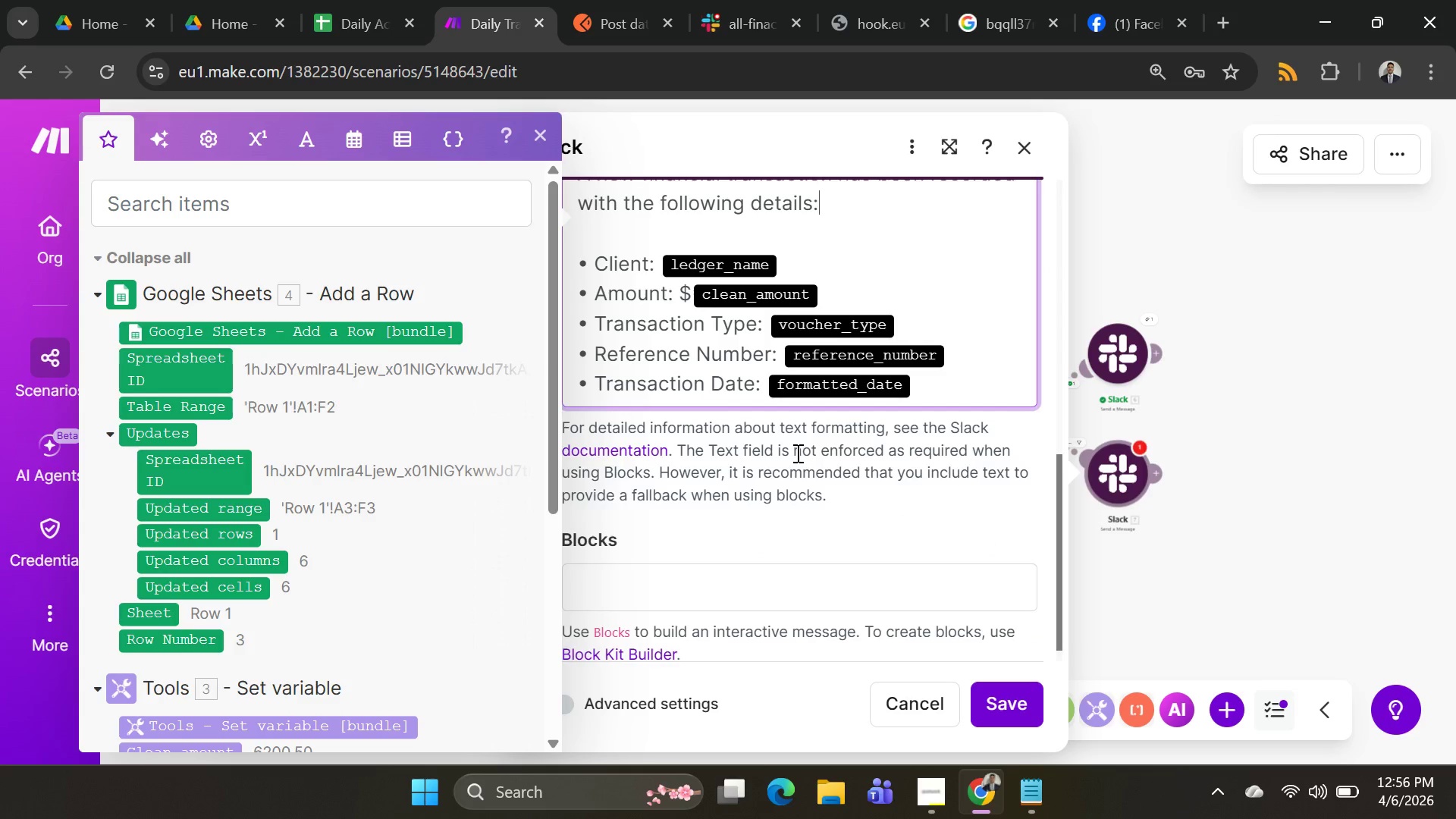 
scroll: coordinate [796, 450], scroll_direction: up, amount: 1.0
 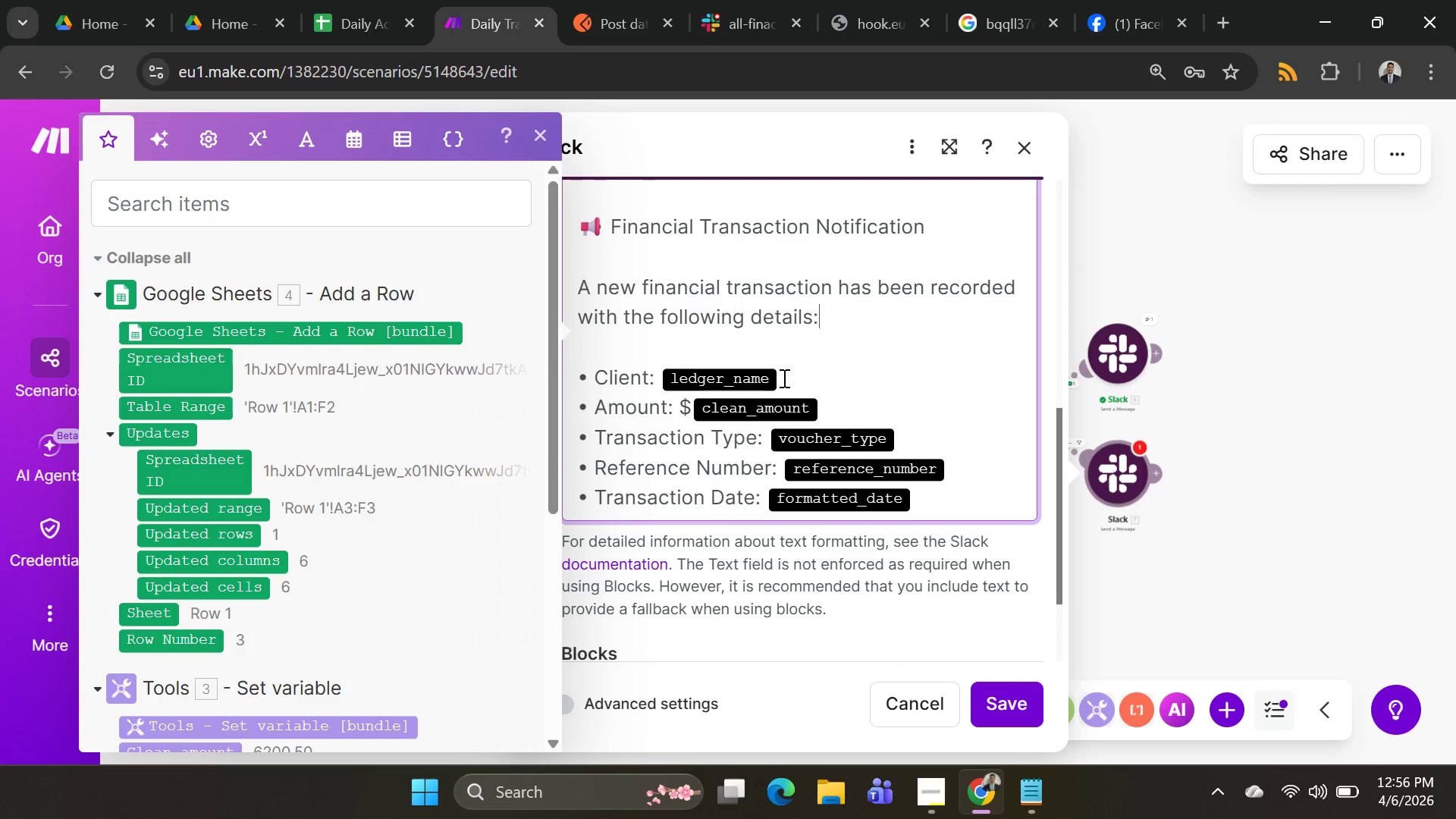 
left_click([783, 378])
 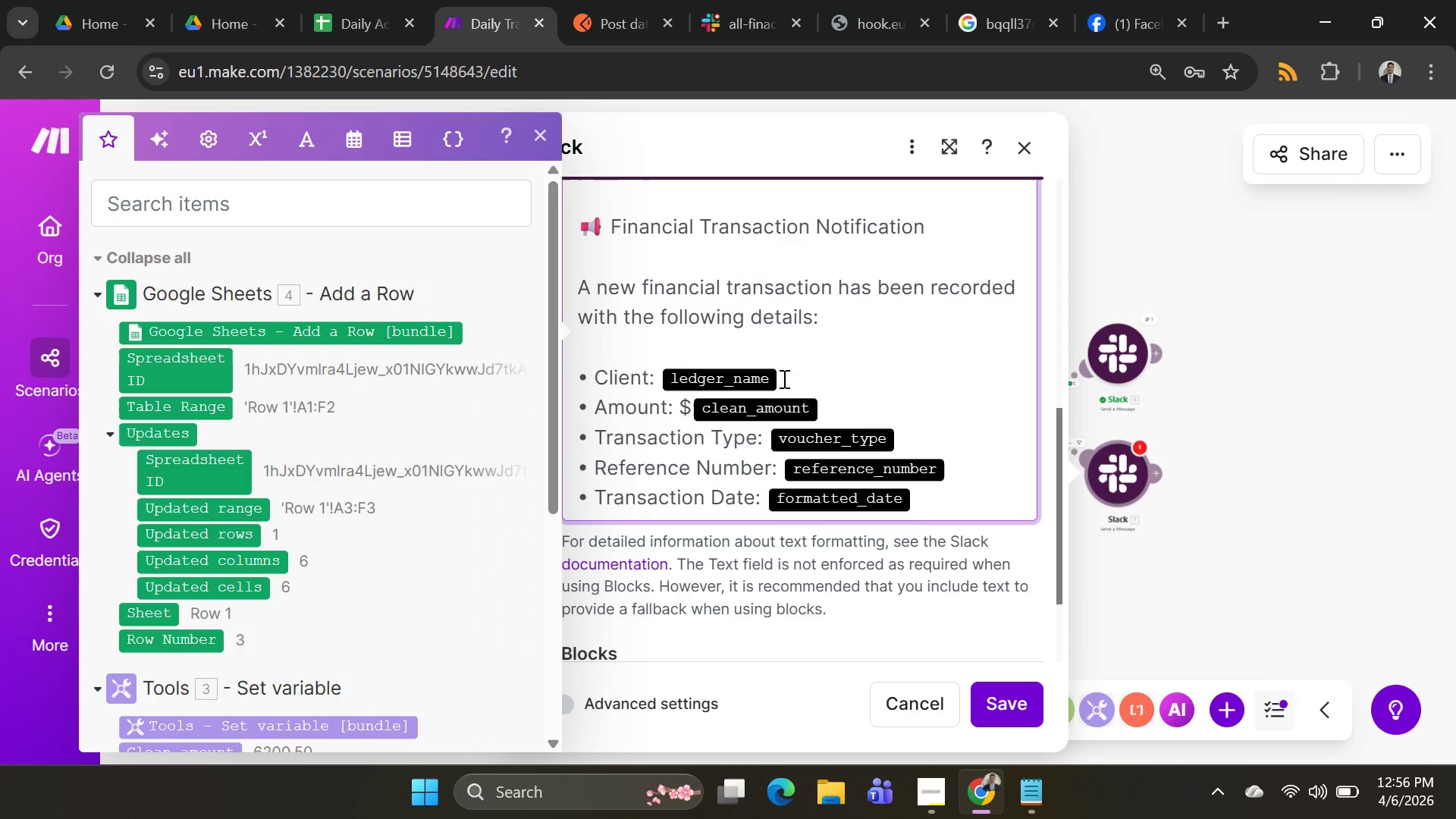 
key(Backspace)
 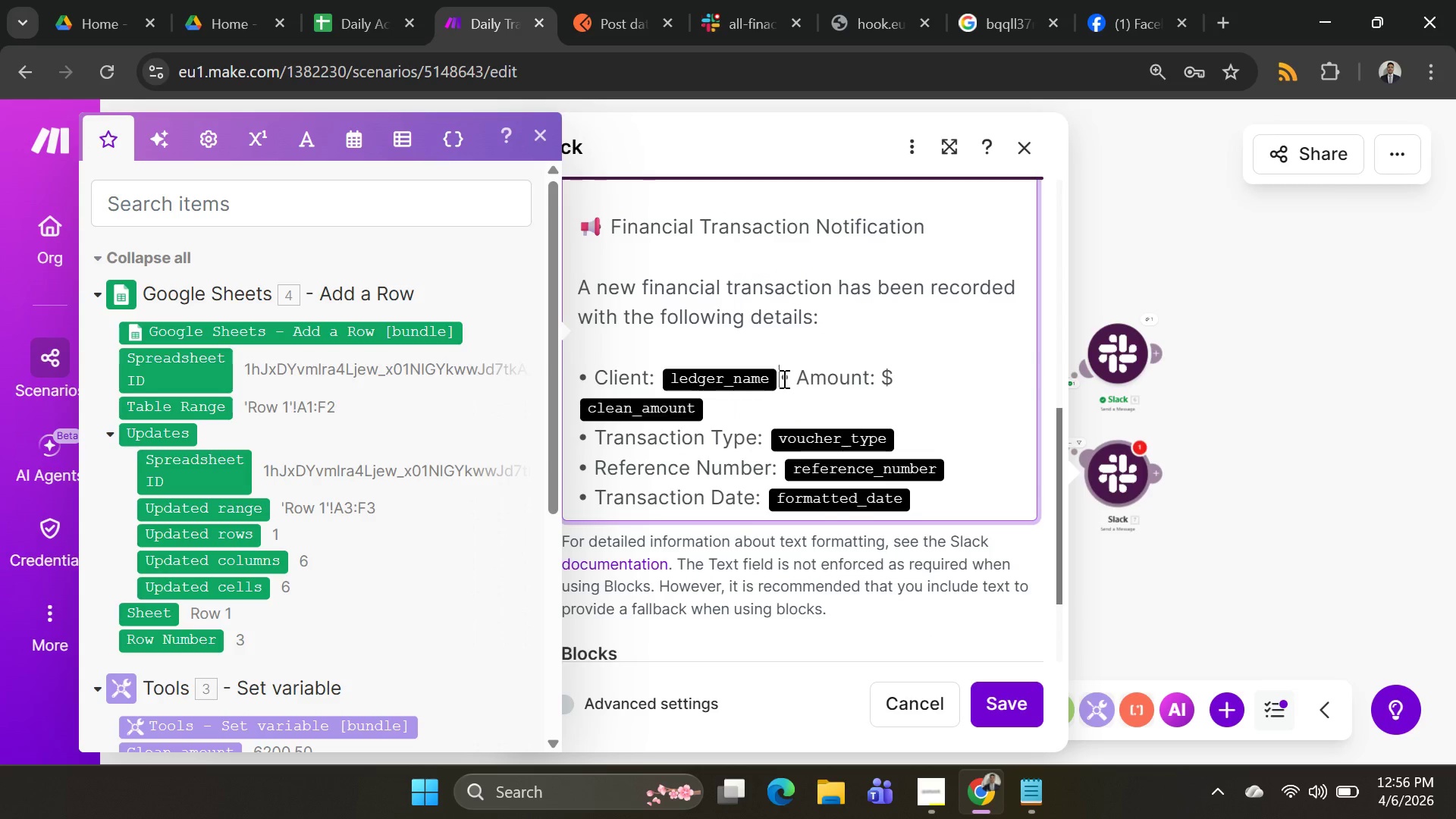 
key(Backspace)
 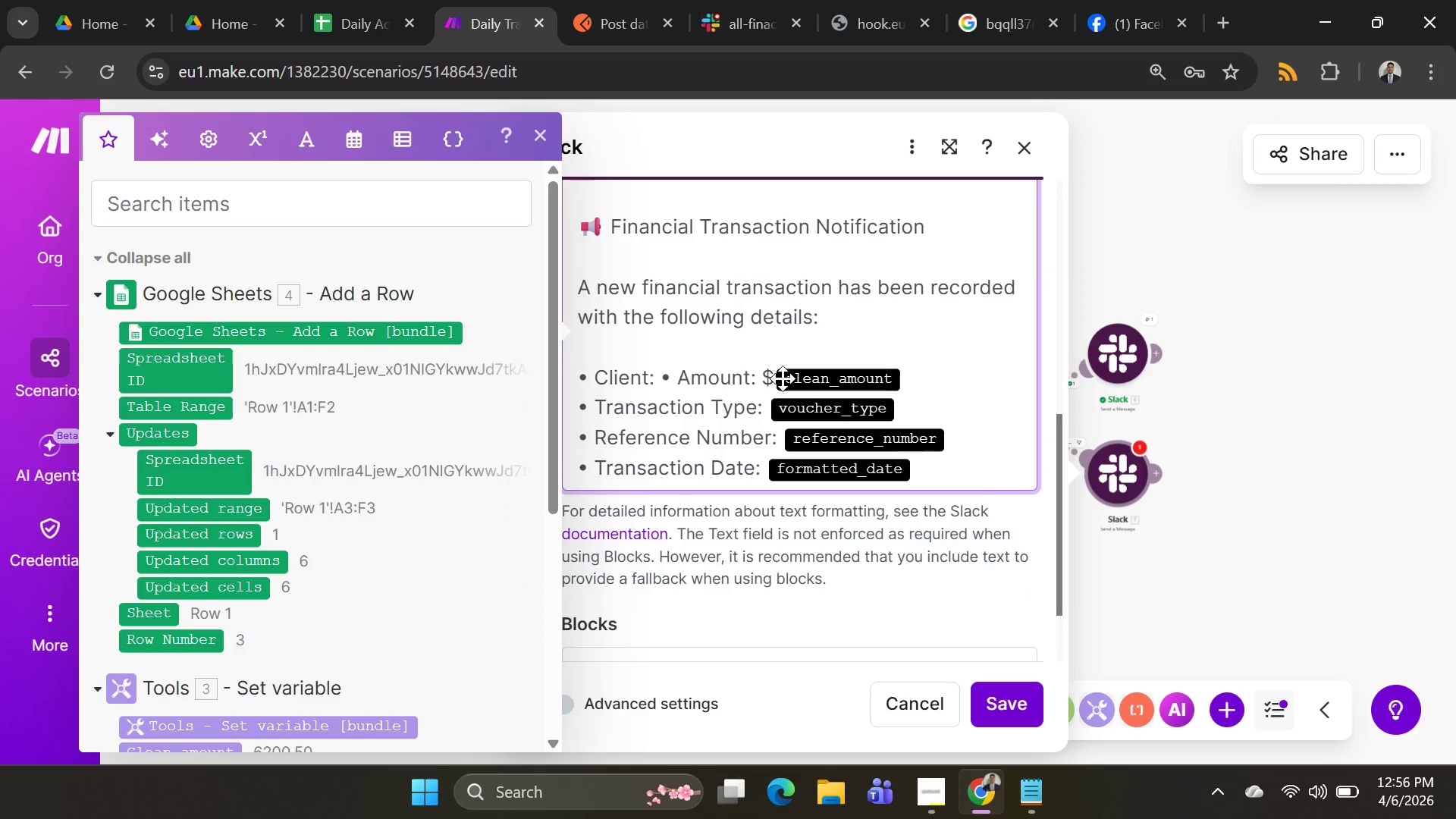 
key(Shift+ShiftRight)
 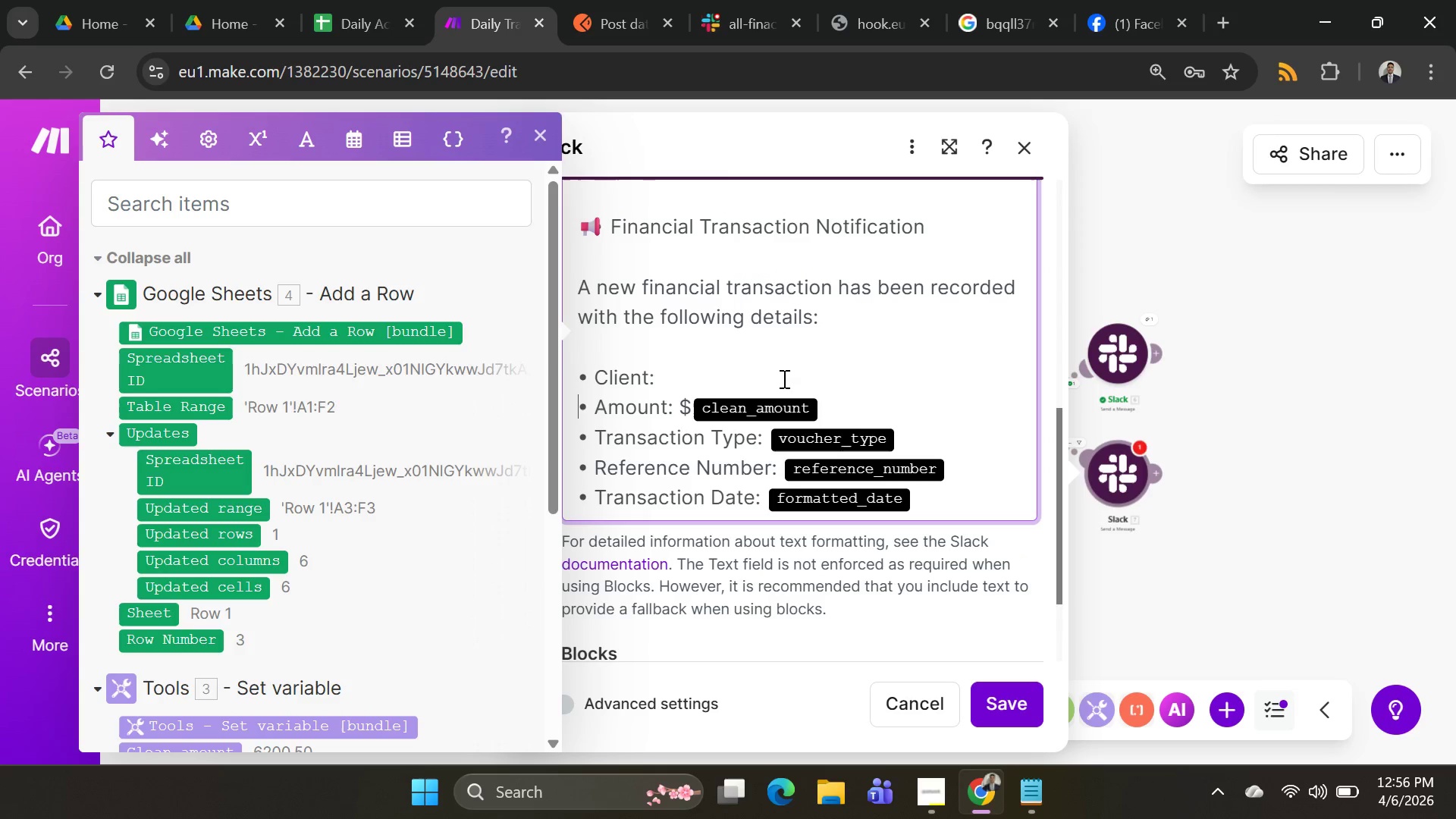 
key(Shift+Enter)
 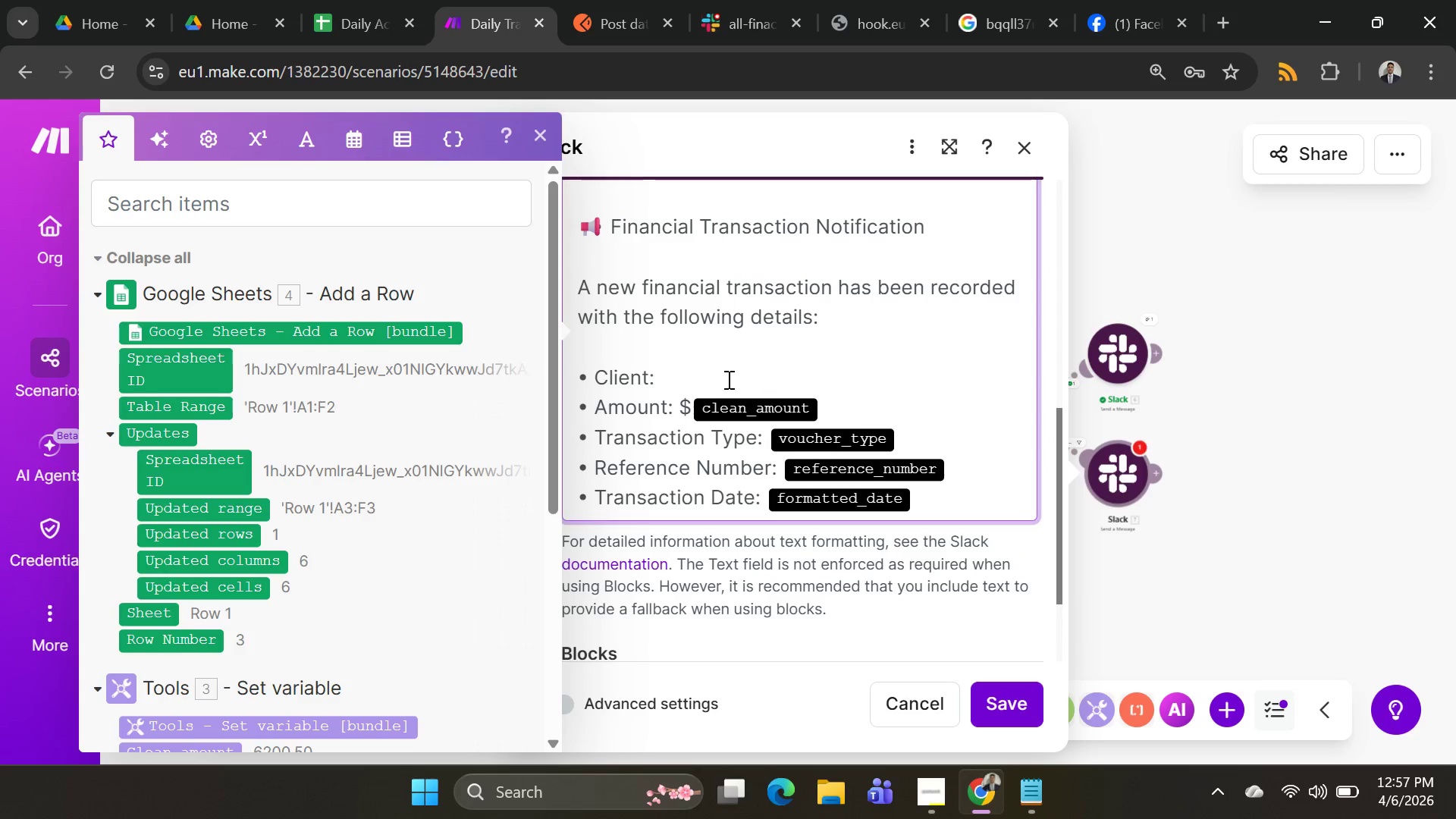 
left_click([710, 366])
 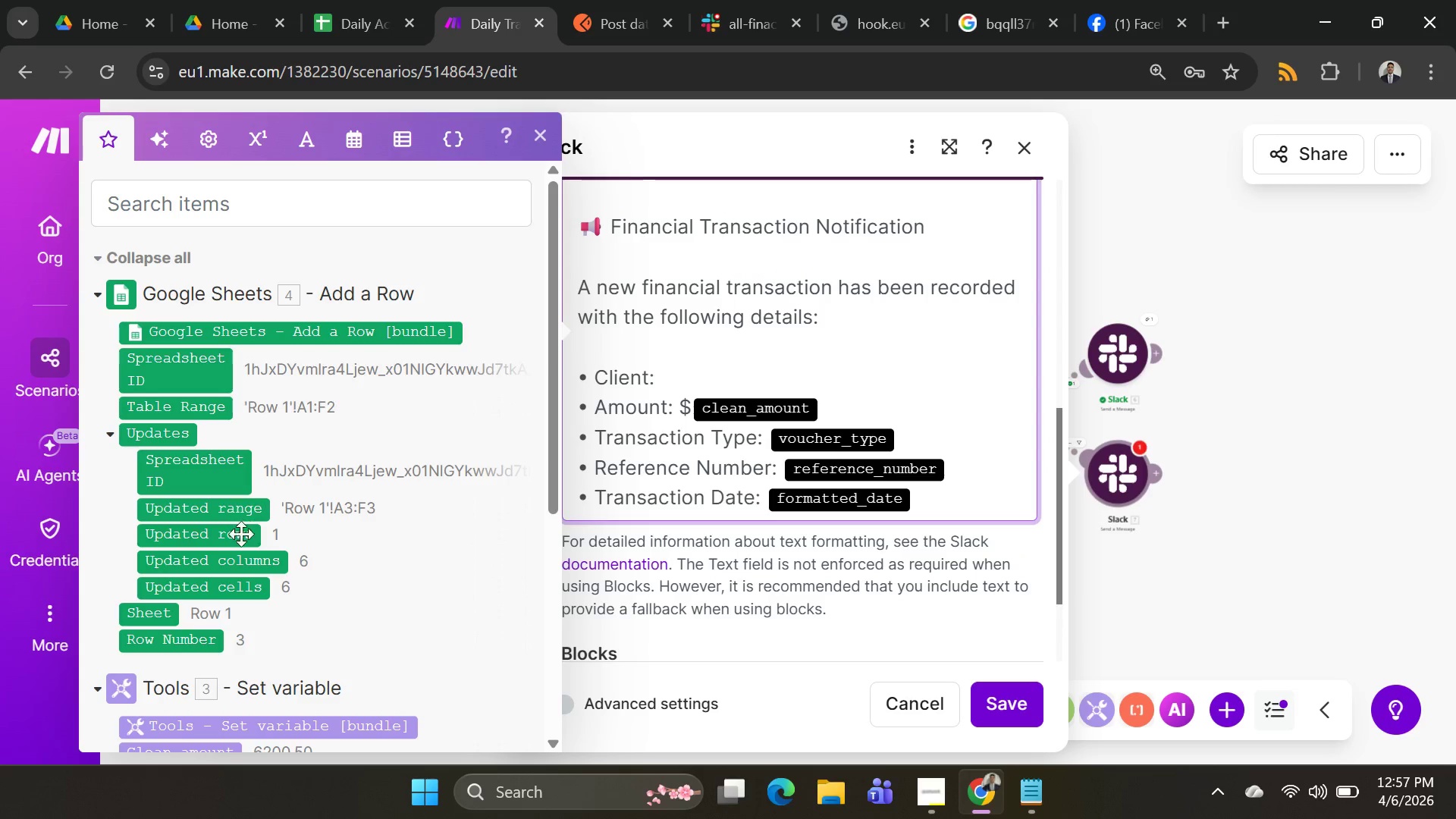 
scroll: coordinate [247, 541], scroll_direction: down, amount: 5.0
 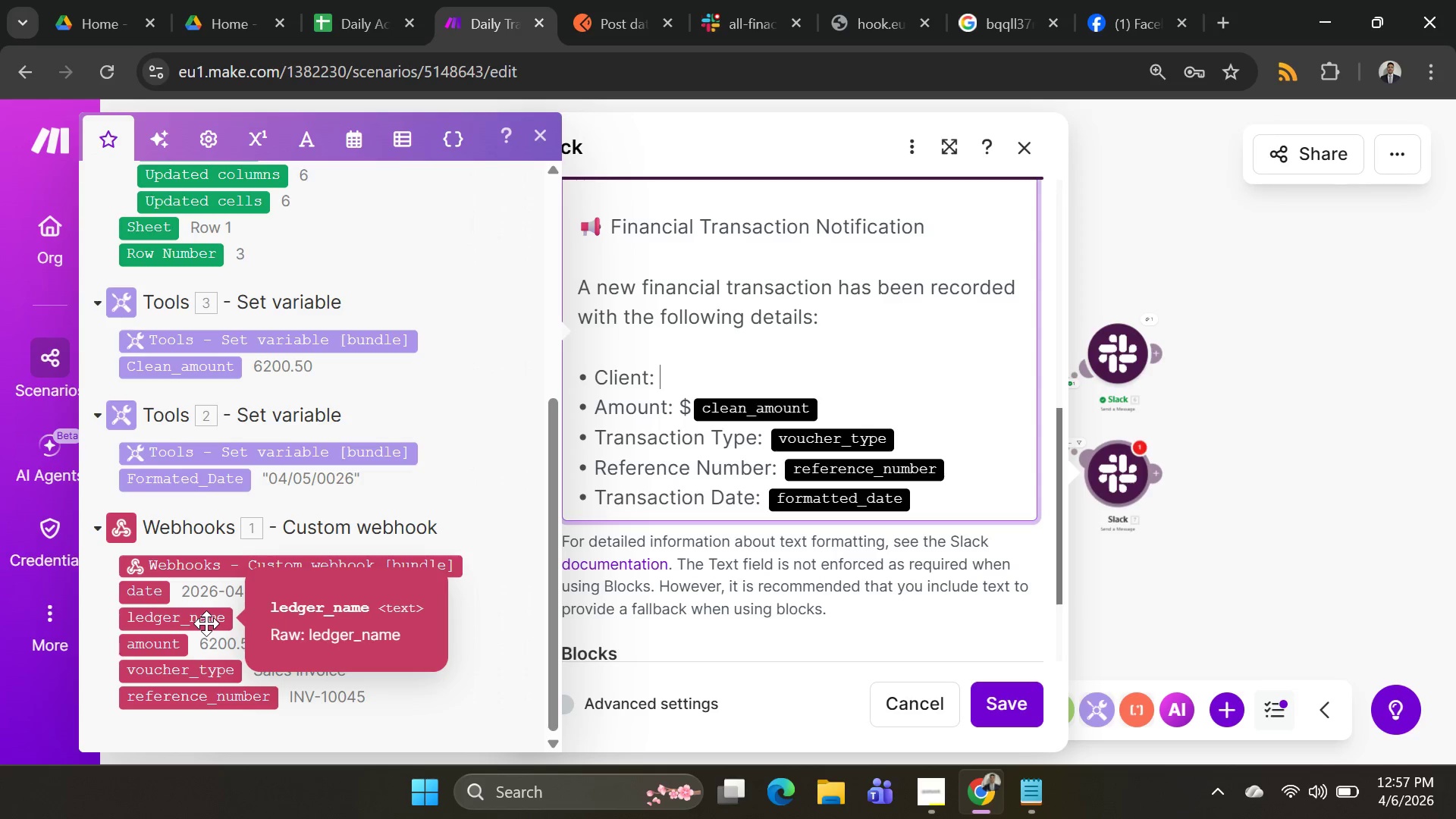 
left_click([203, 625])
 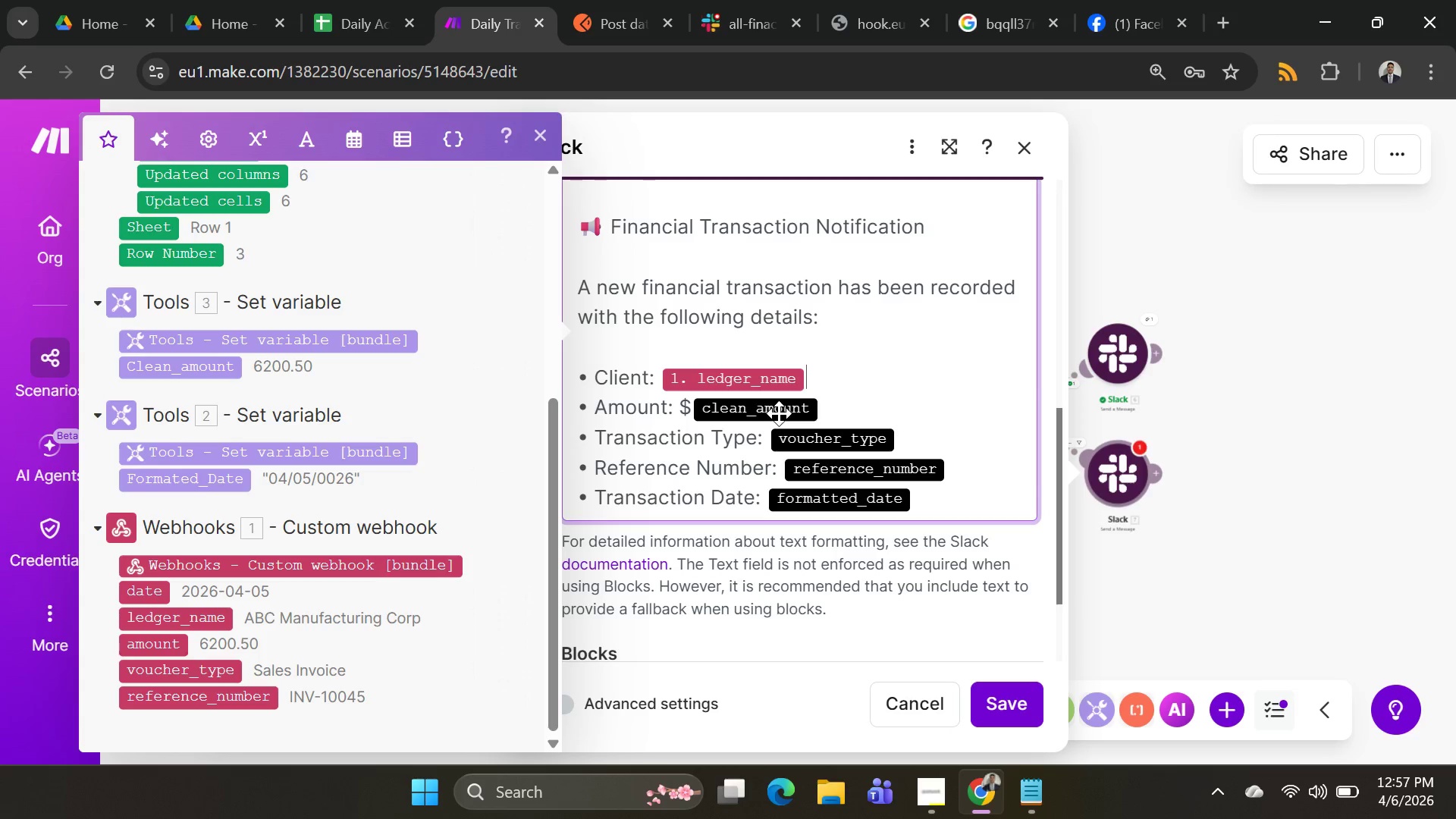 
left_click([847, 404])
 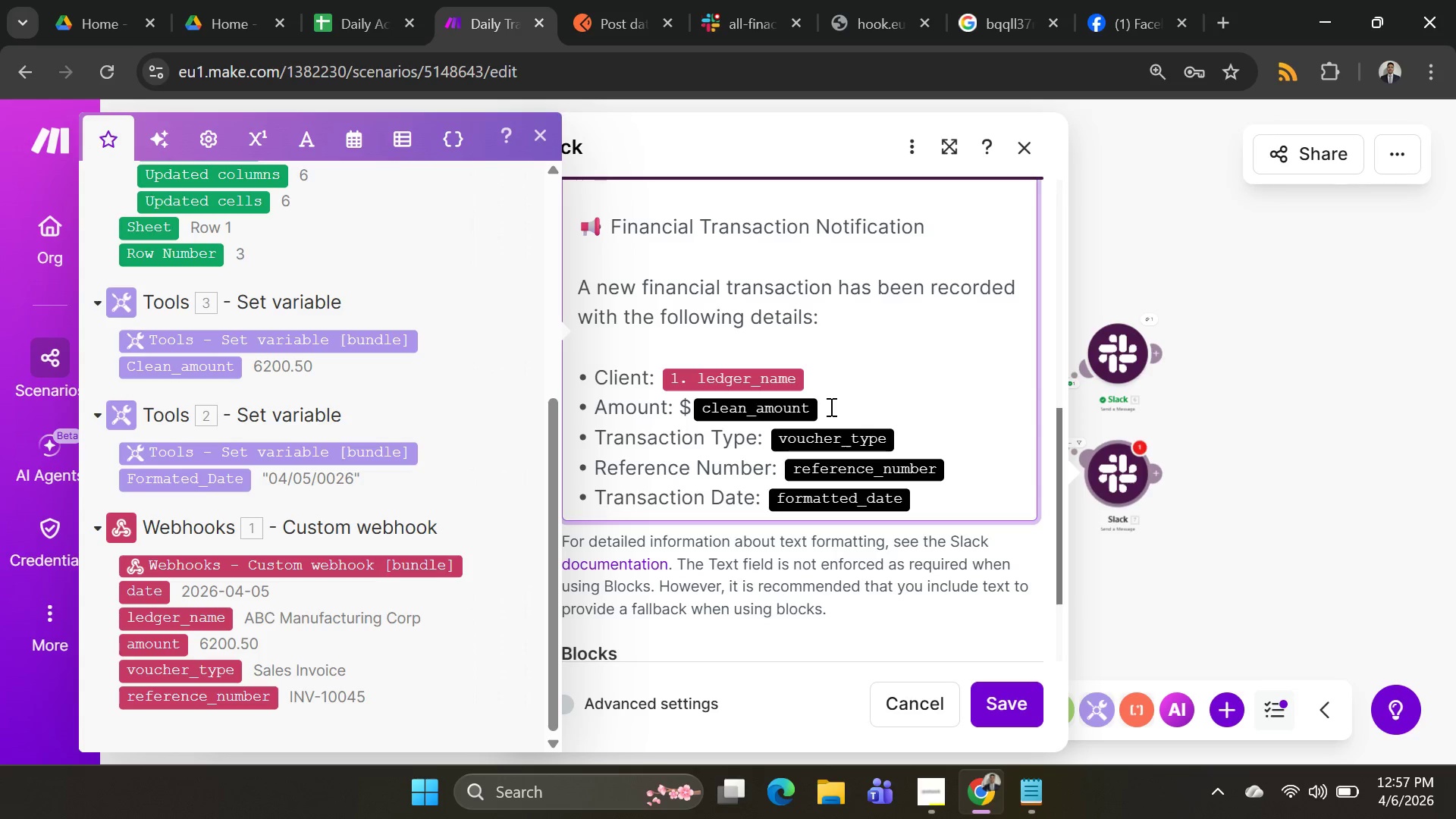 
key(Backspace)
 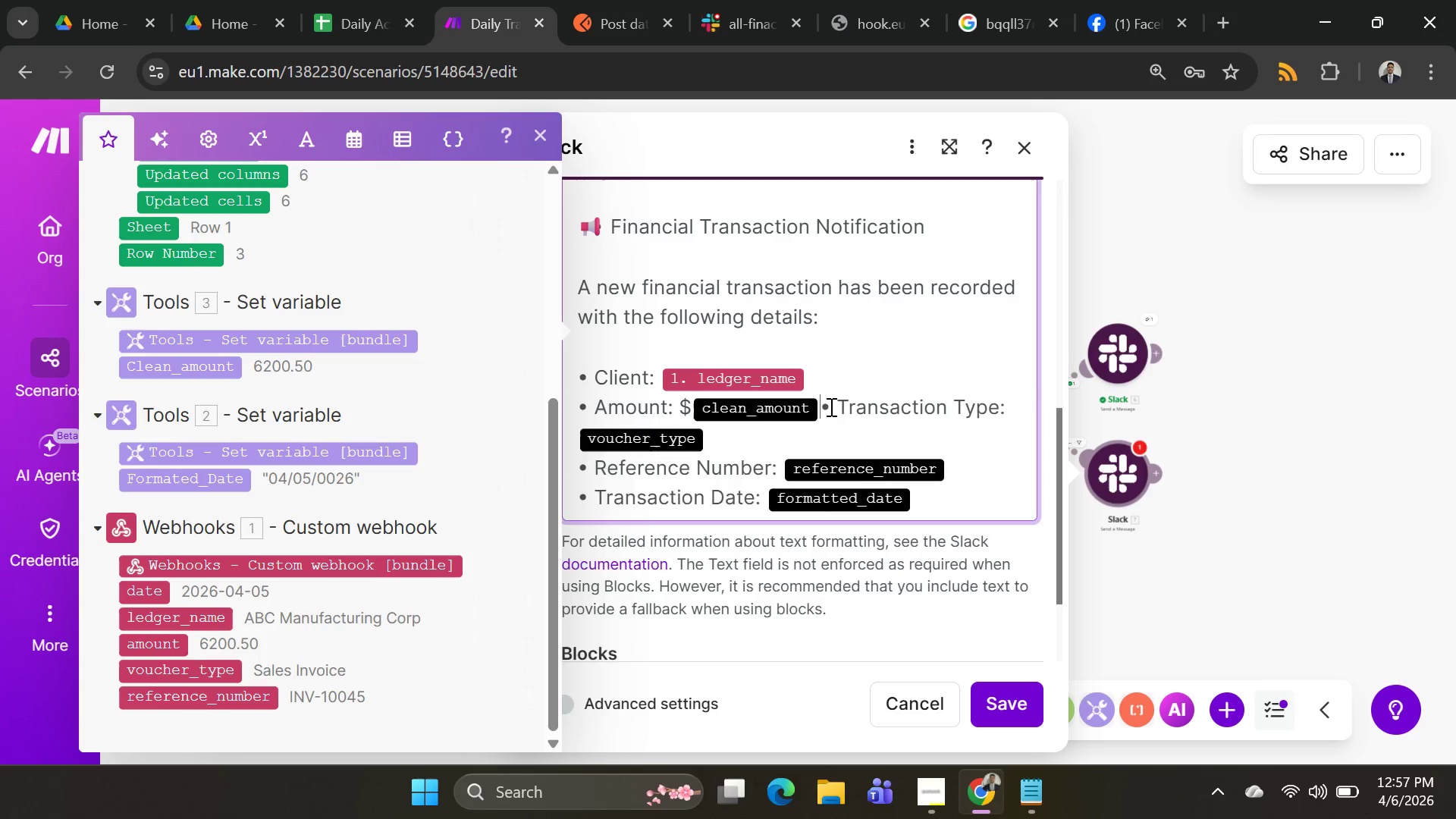 
key(Backspace)
 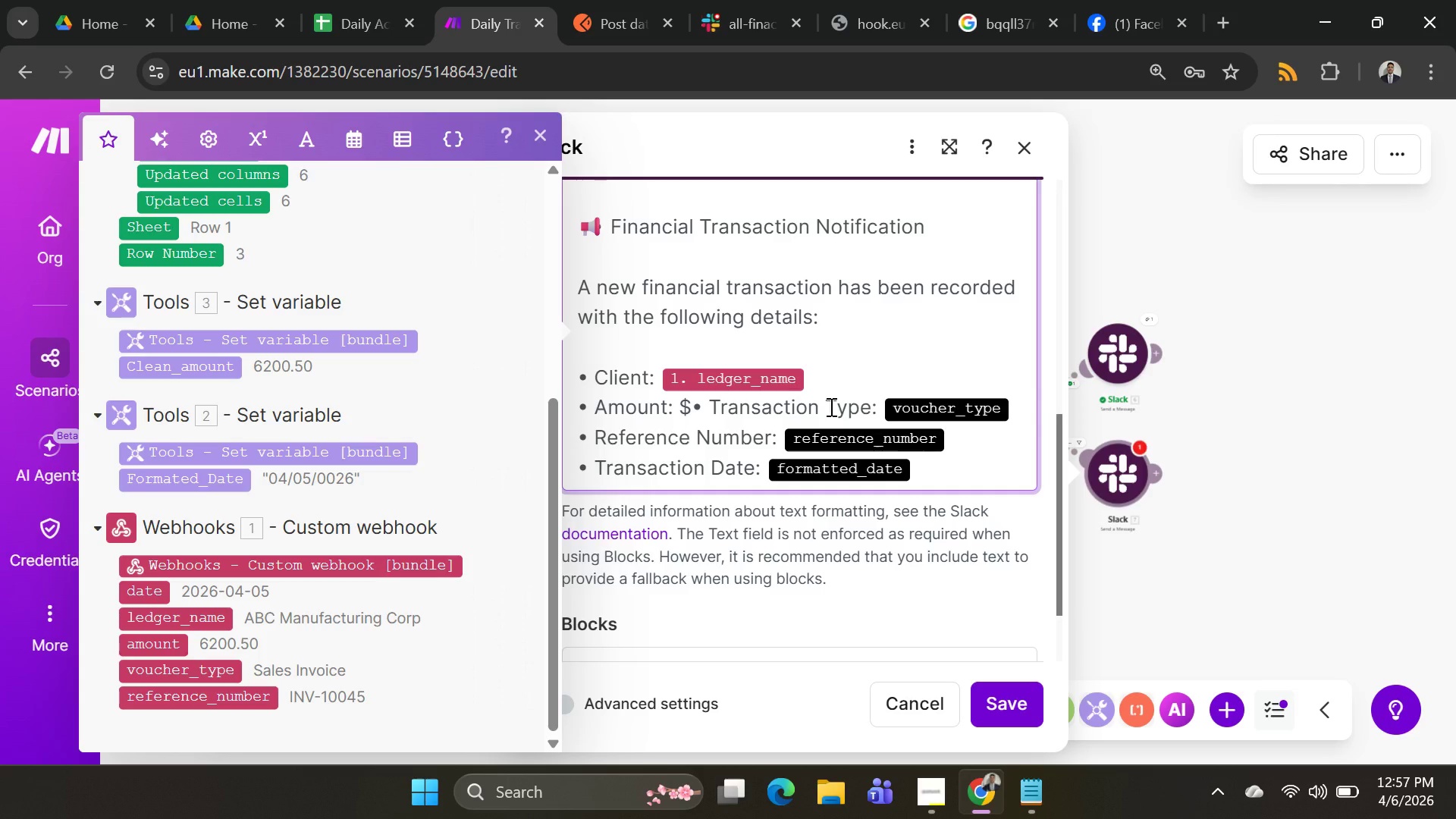 
key(Shift+ShiftRight)
 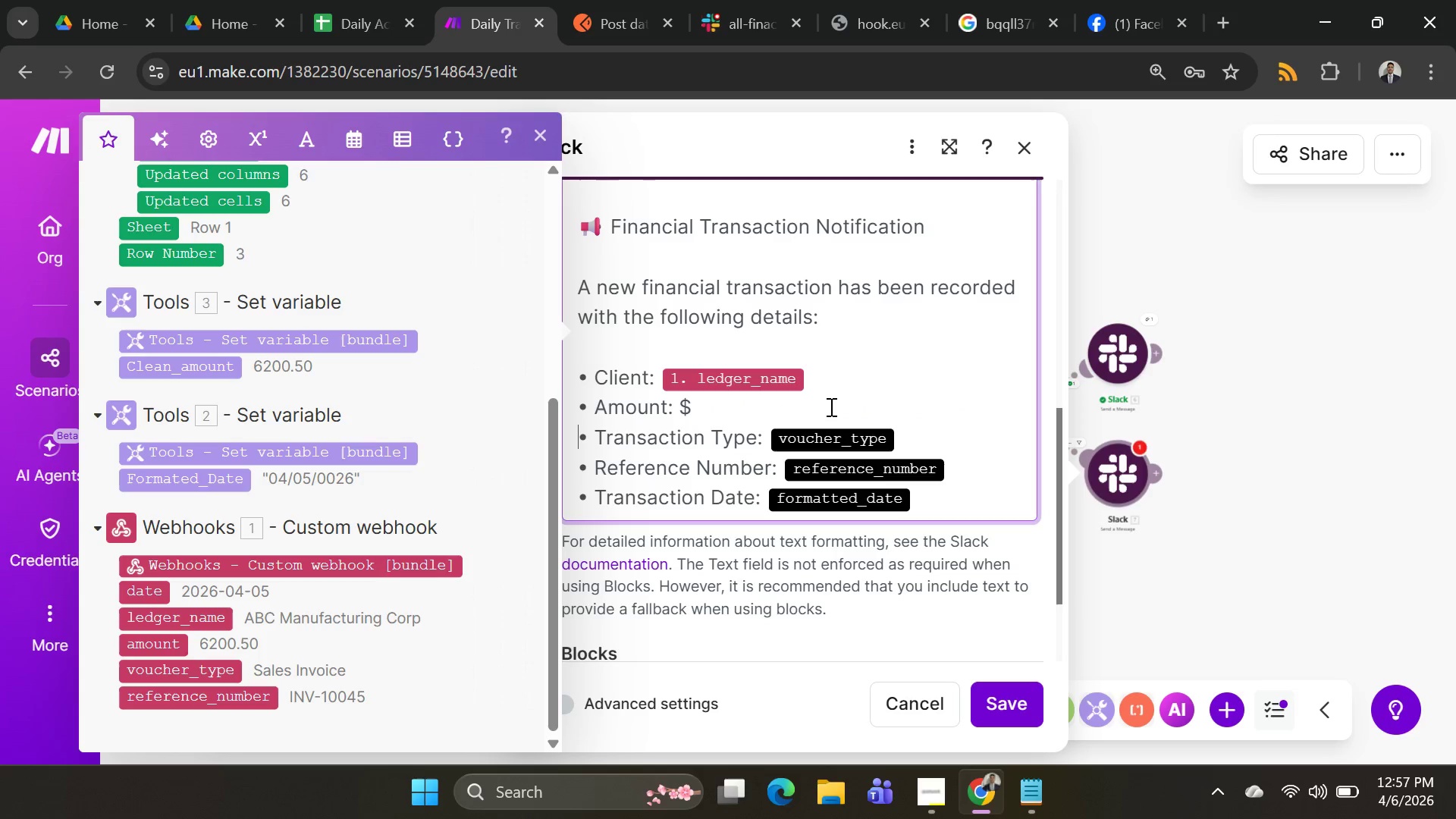 
key(Shift+Enter)
 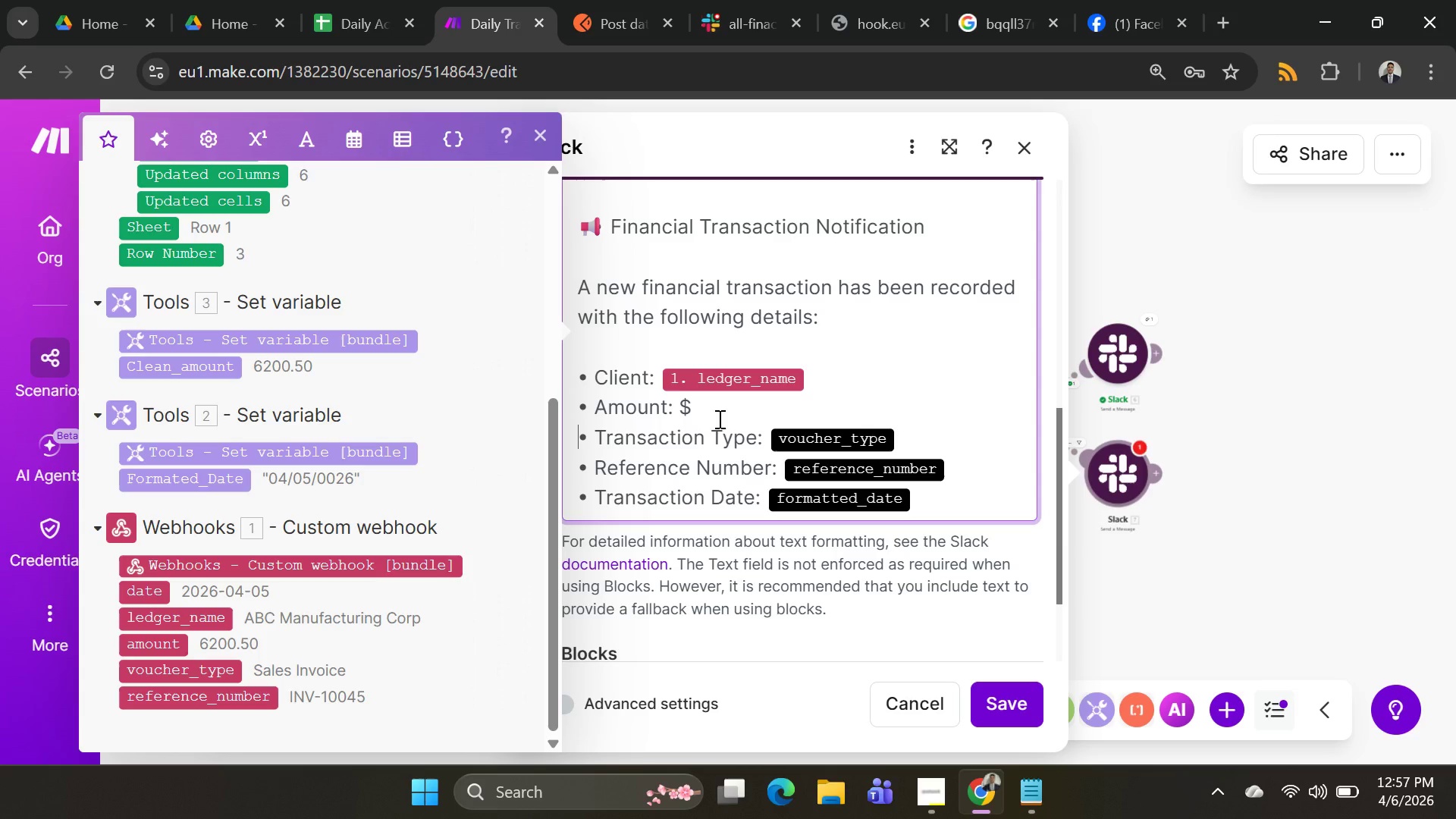 
left_click([716, 408])
 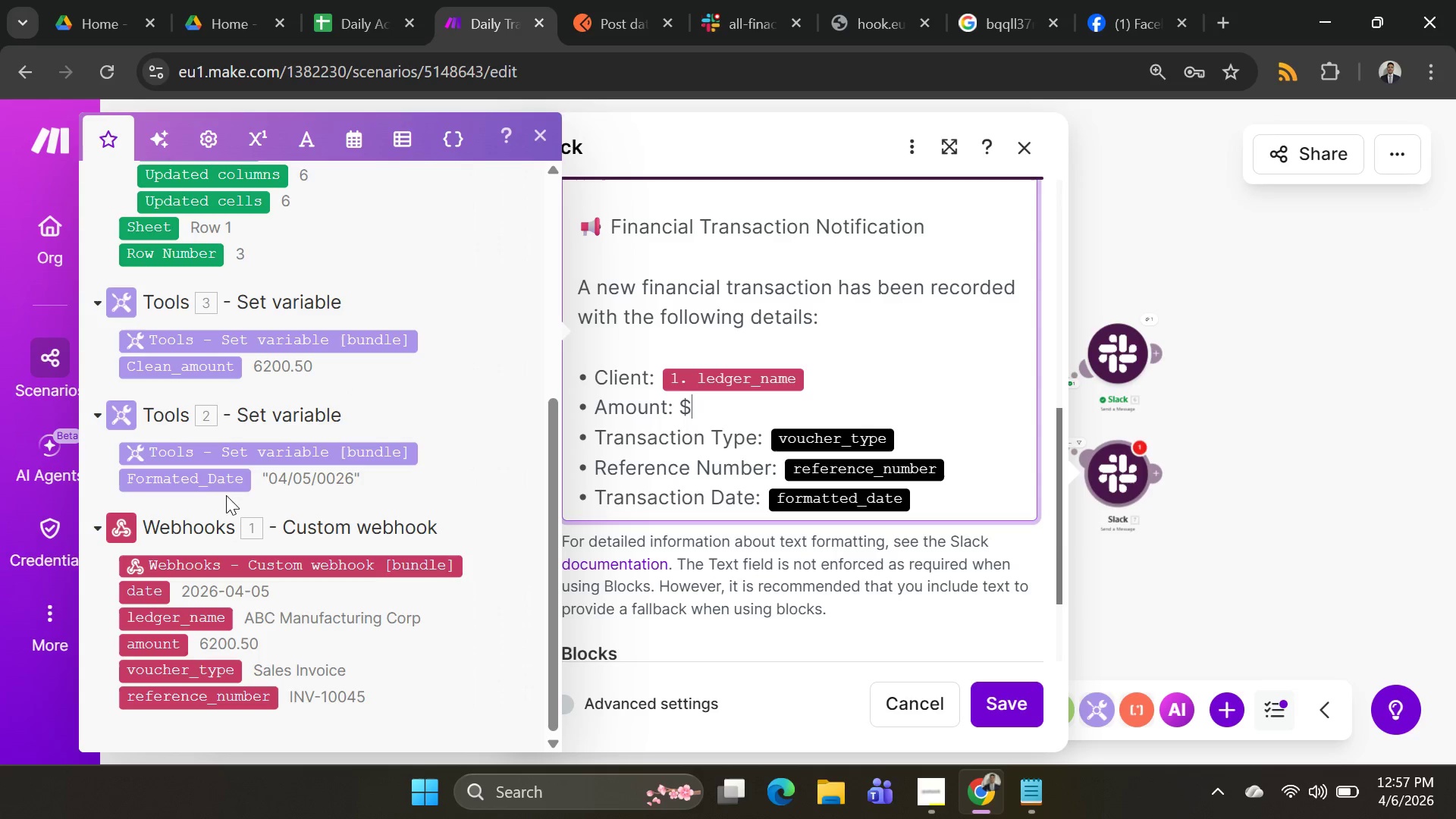 
wait(6.06)
 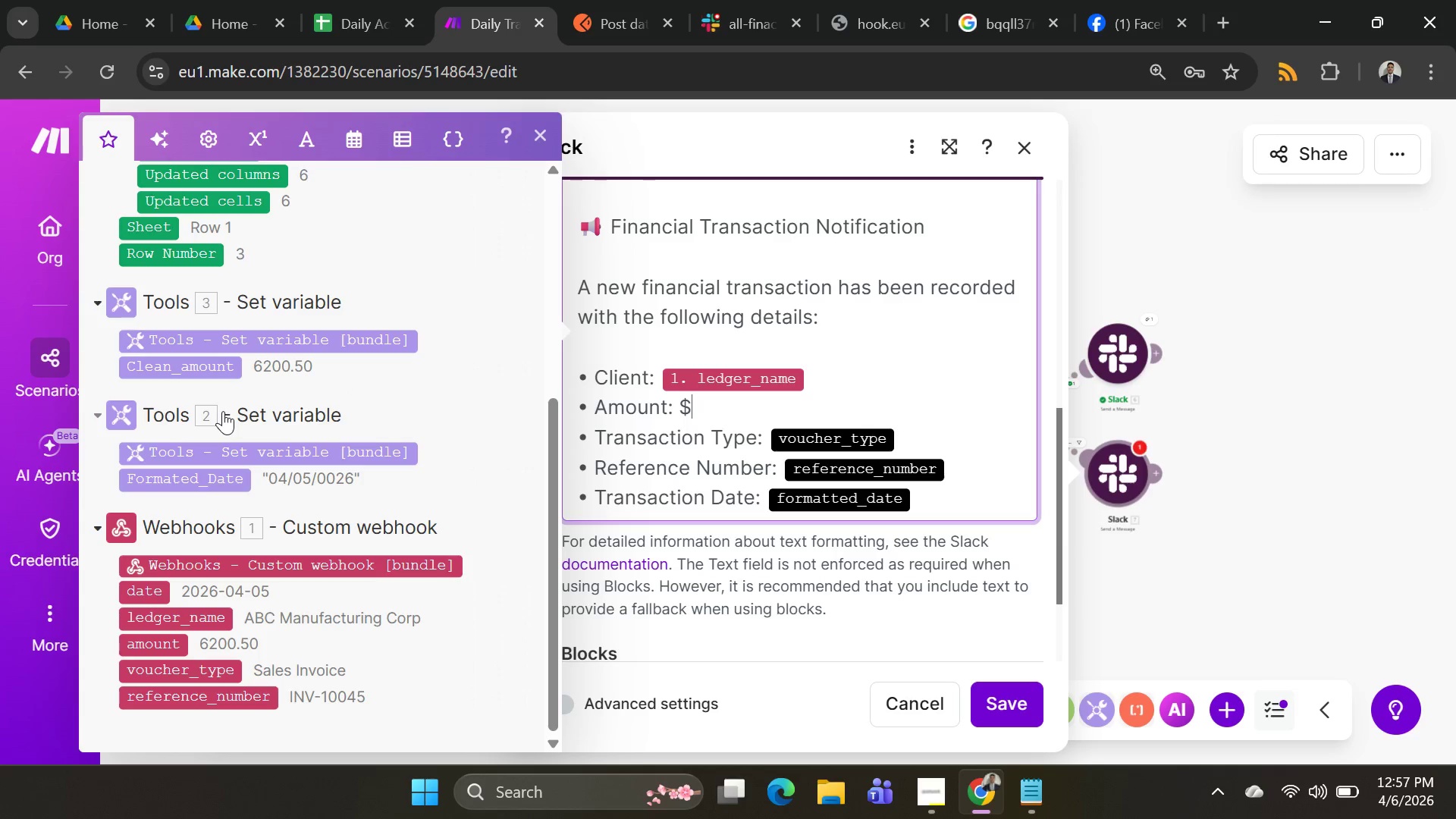 
left_click([210, 364])
 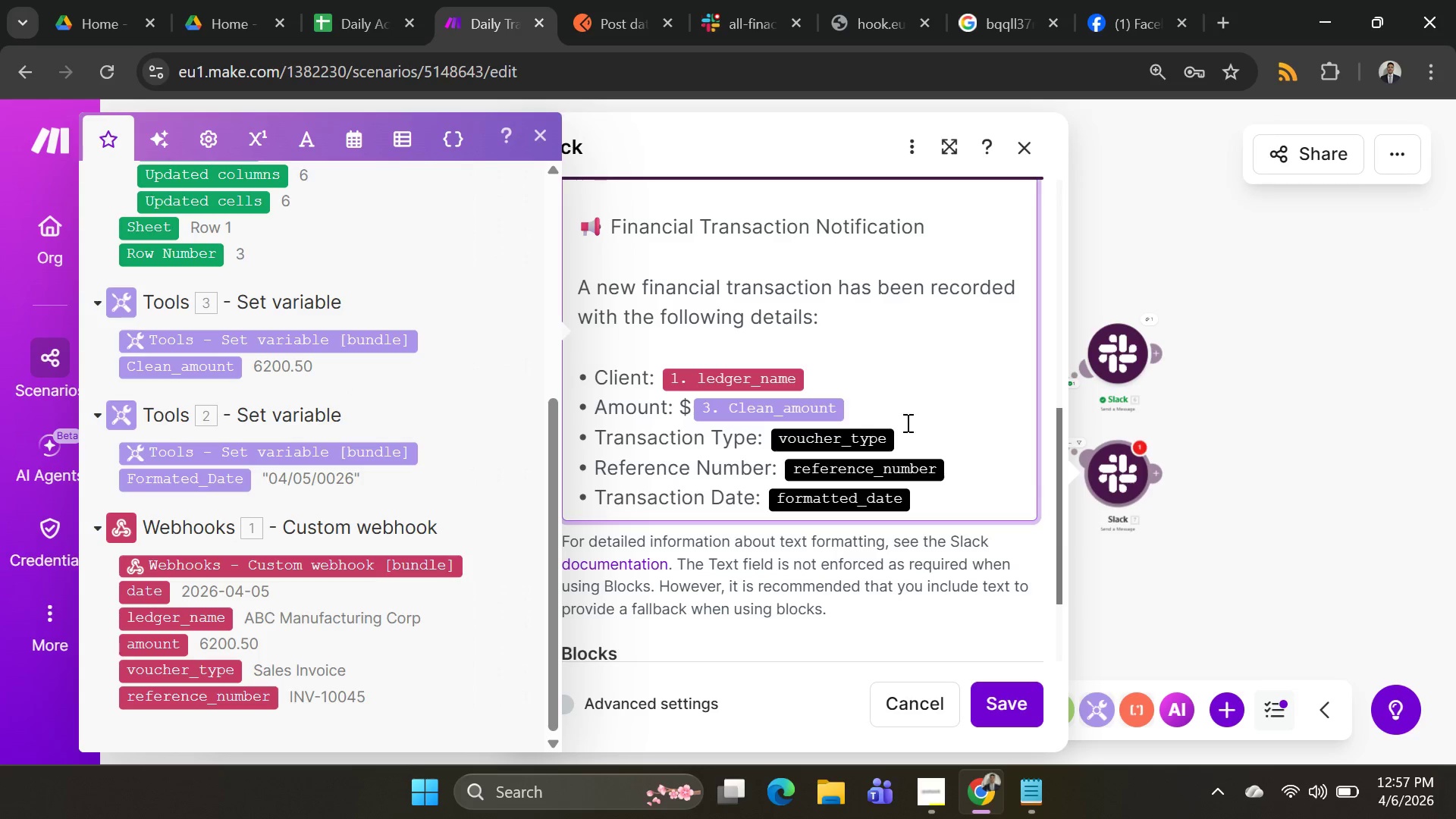 
left_click([908, 426])
 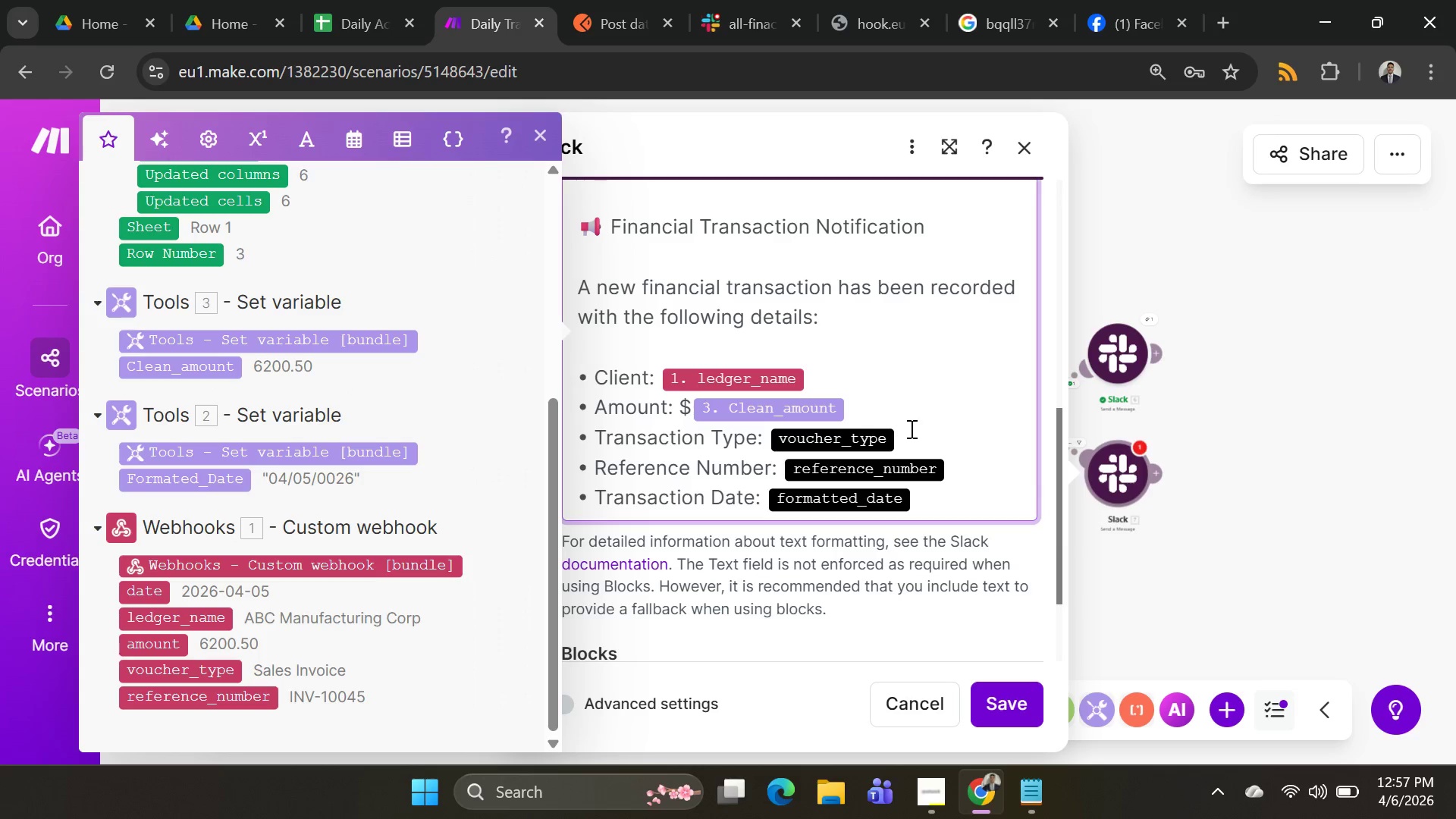 
left_click([910, 428])
 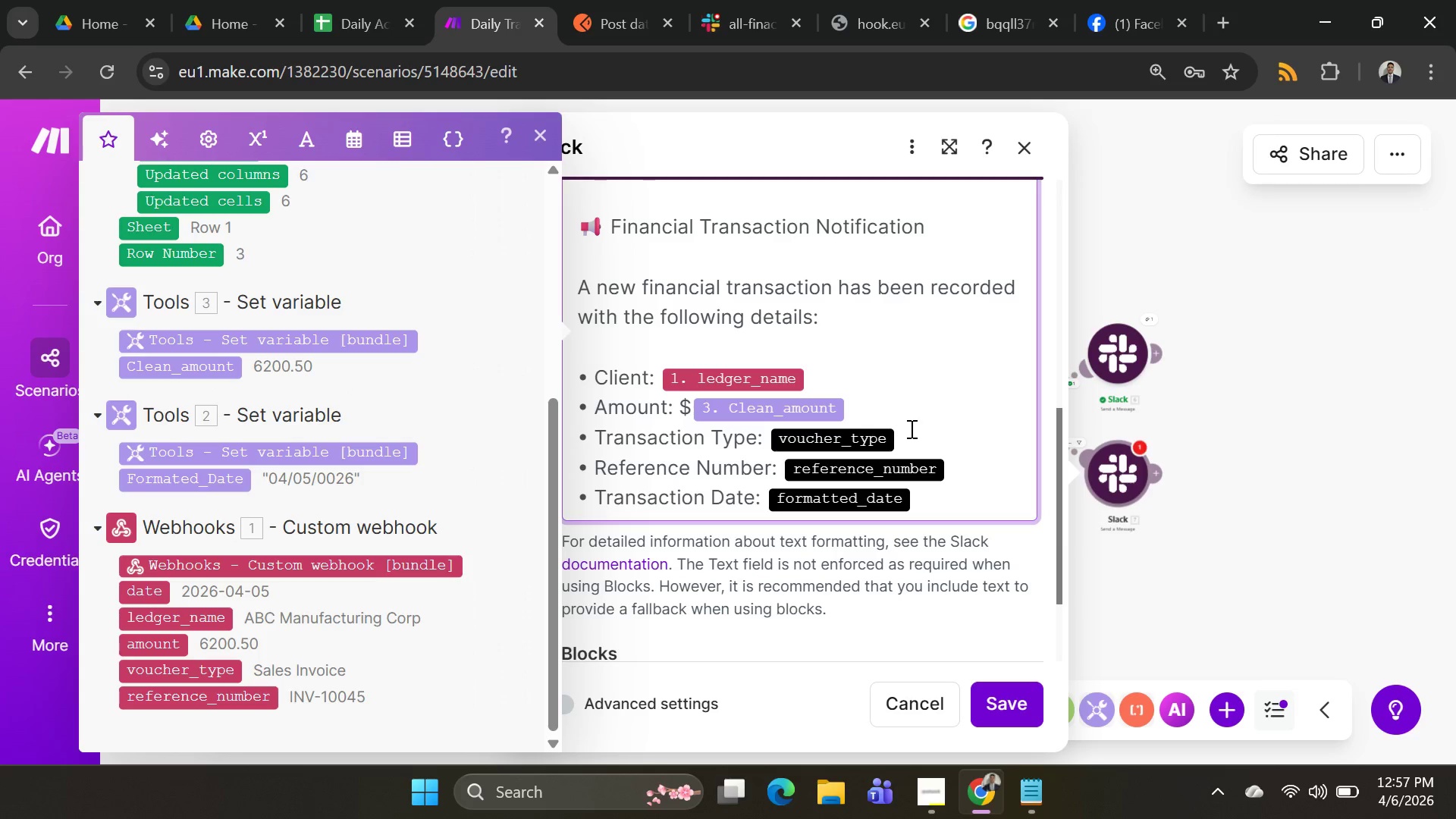 
key(Backspace)
 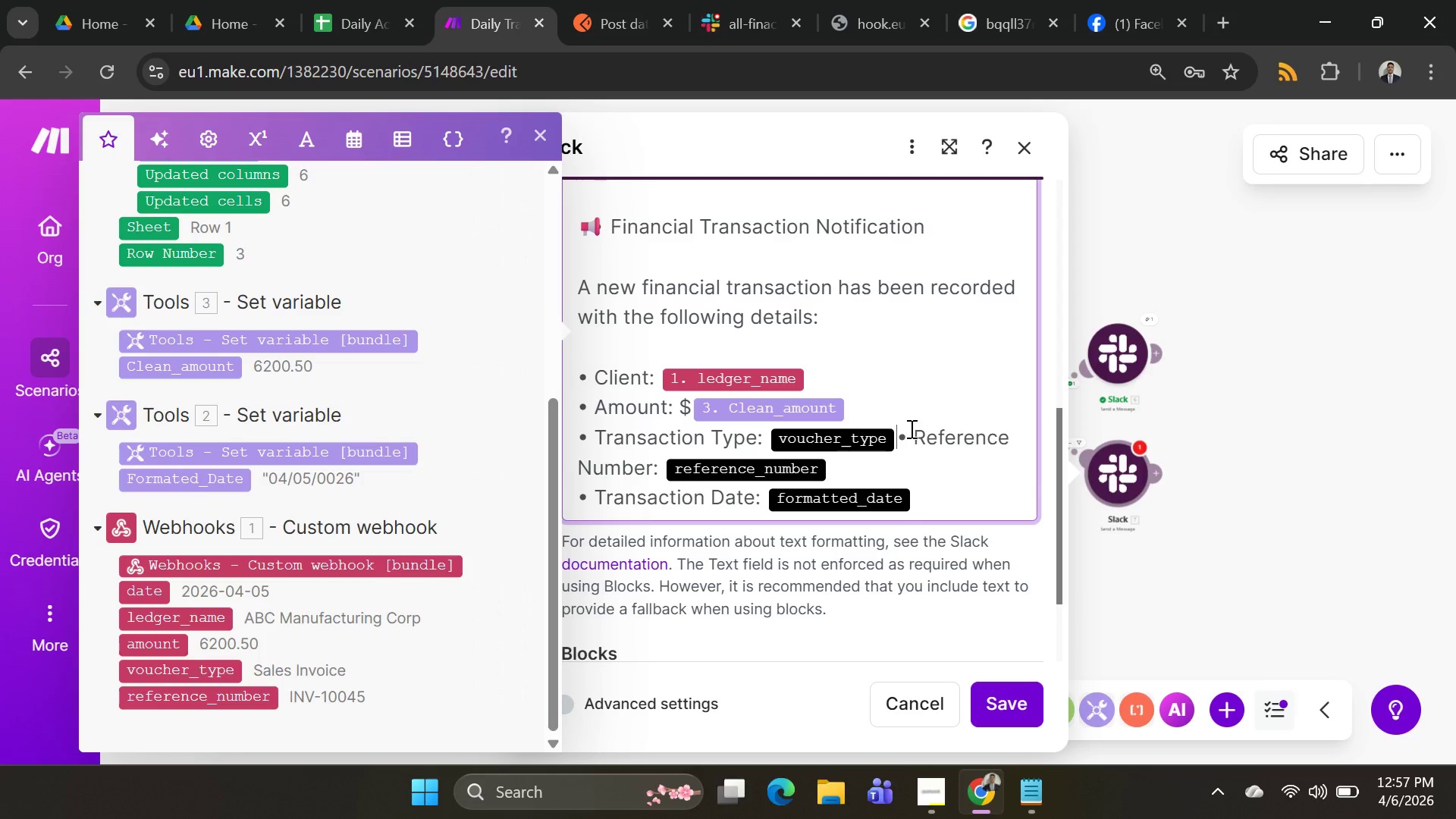 
key(Backspace)
 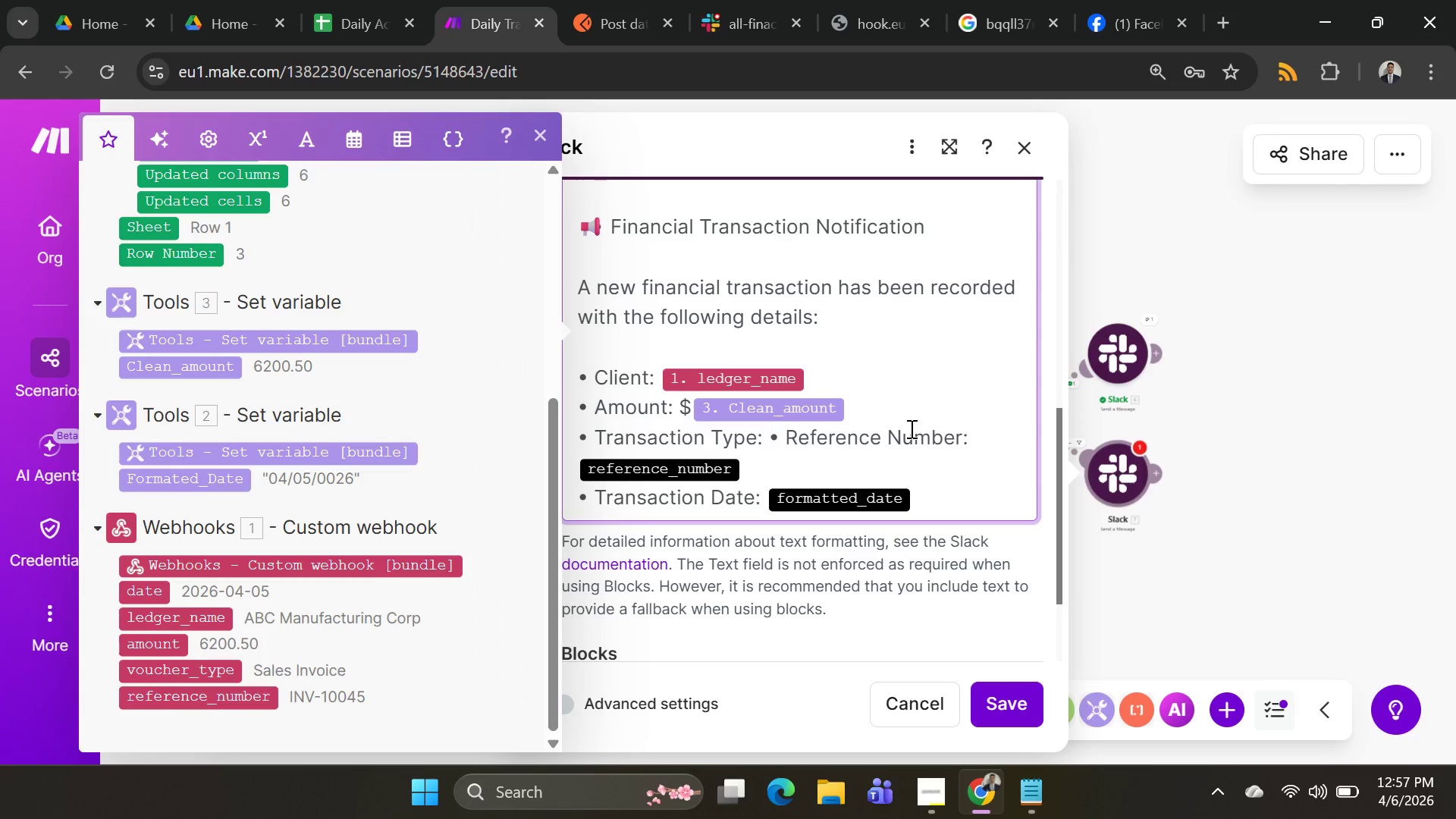 
key(Shift+ShiftRight)
 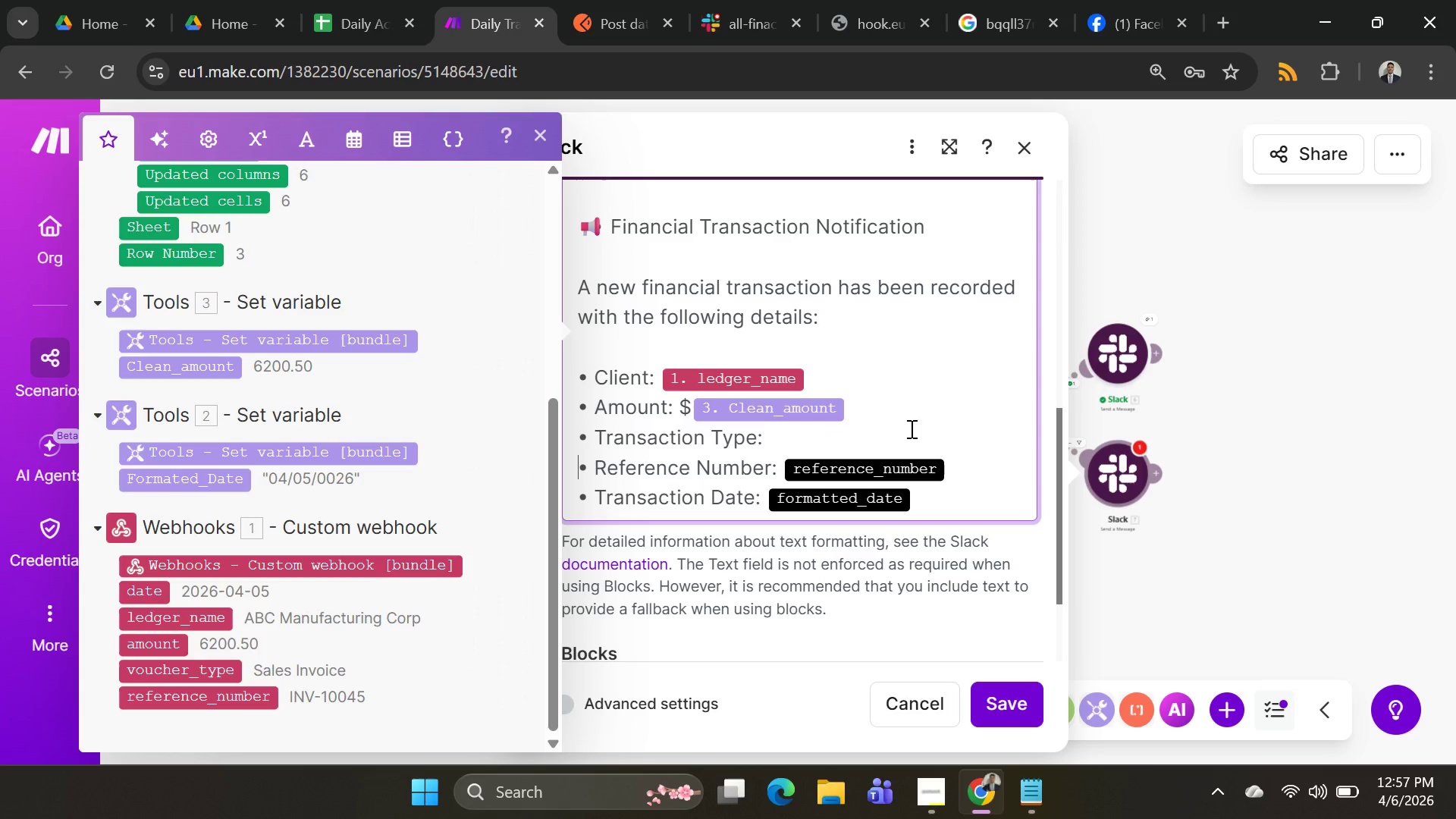 
key(Shift+Enter)
 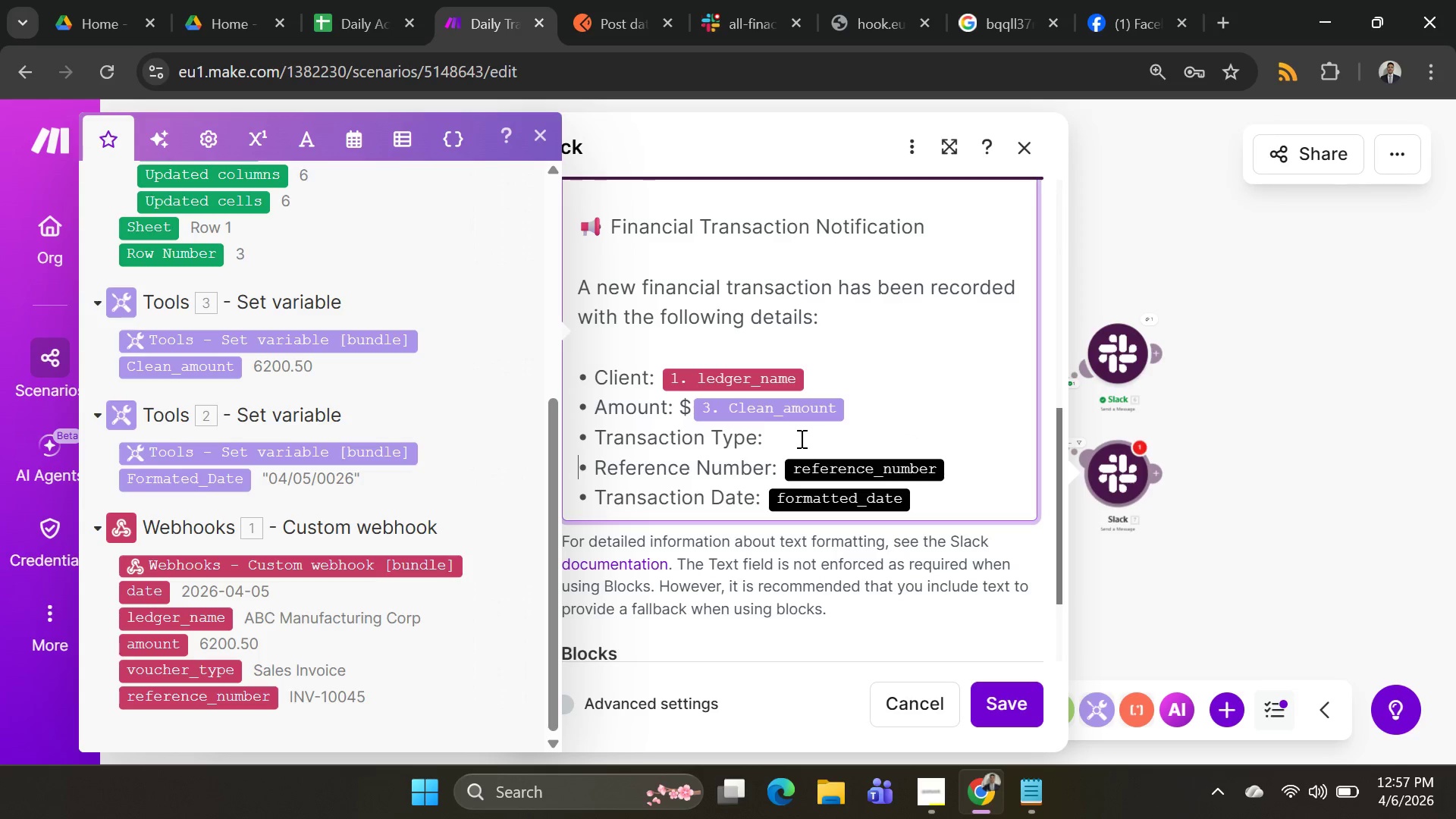 
left_click([800, 438])
 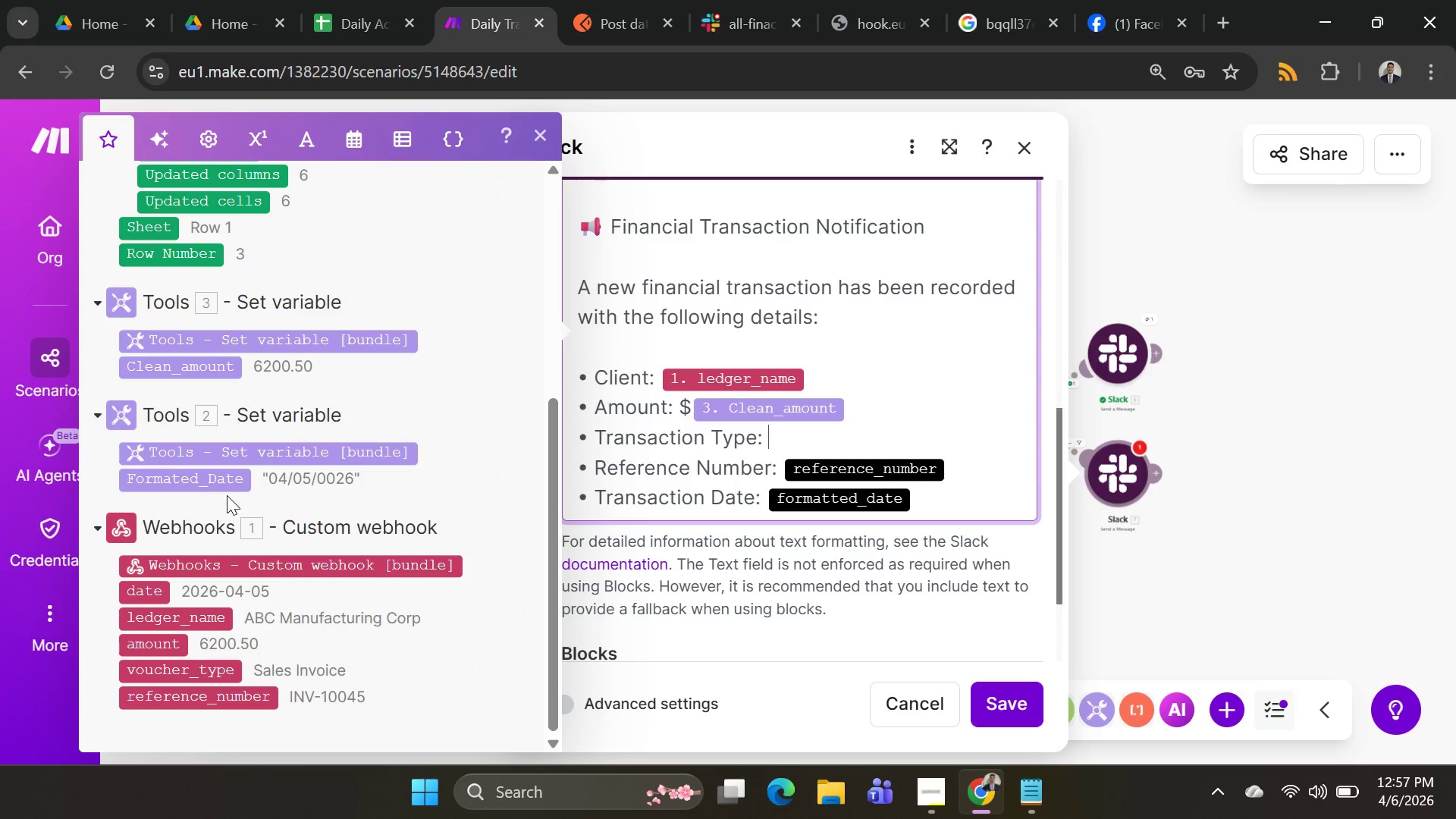 
scroll: coordinate [244, 453], scroll_direction: down, amount: 2.0
 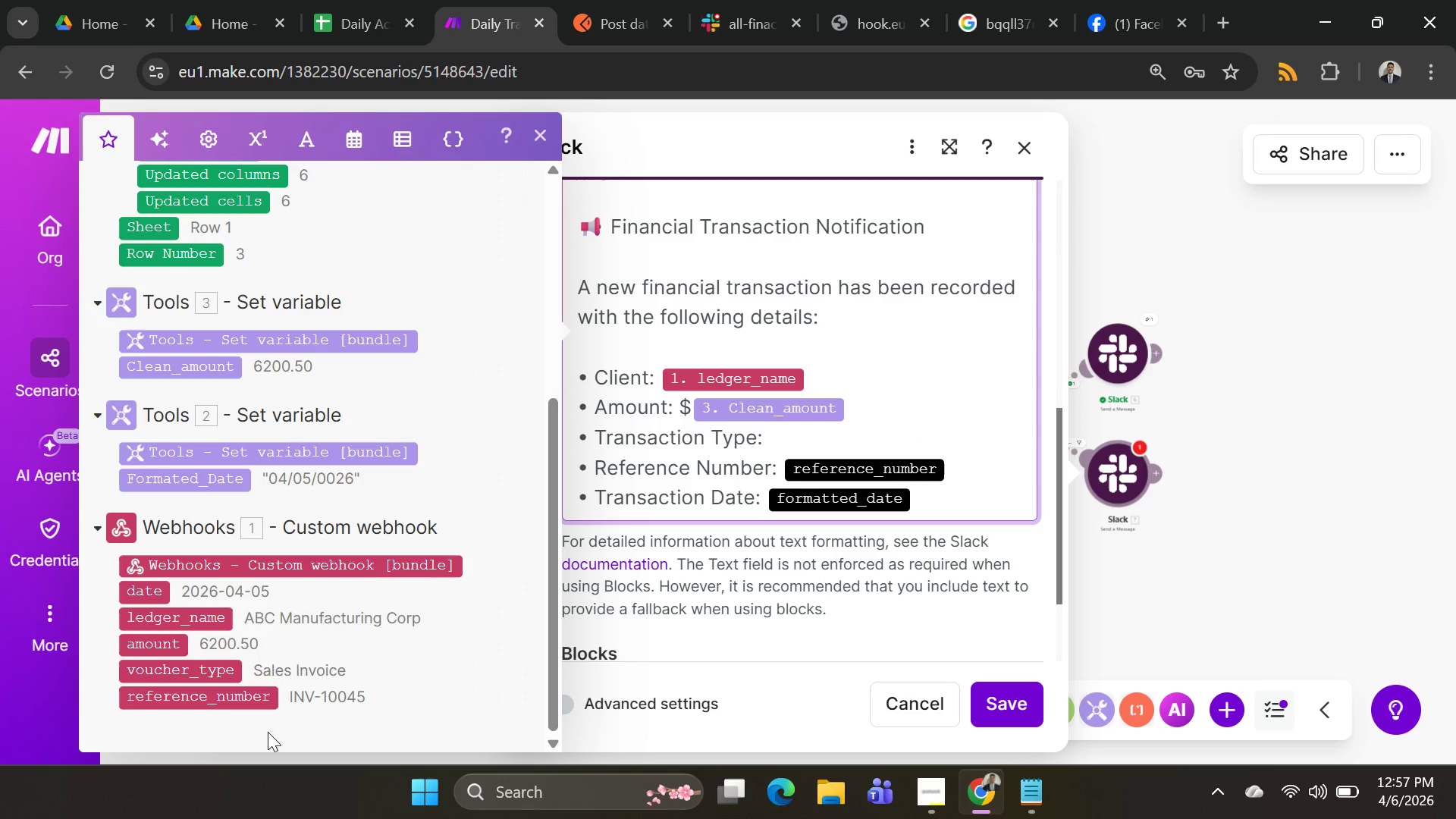 
wait(8.2)
 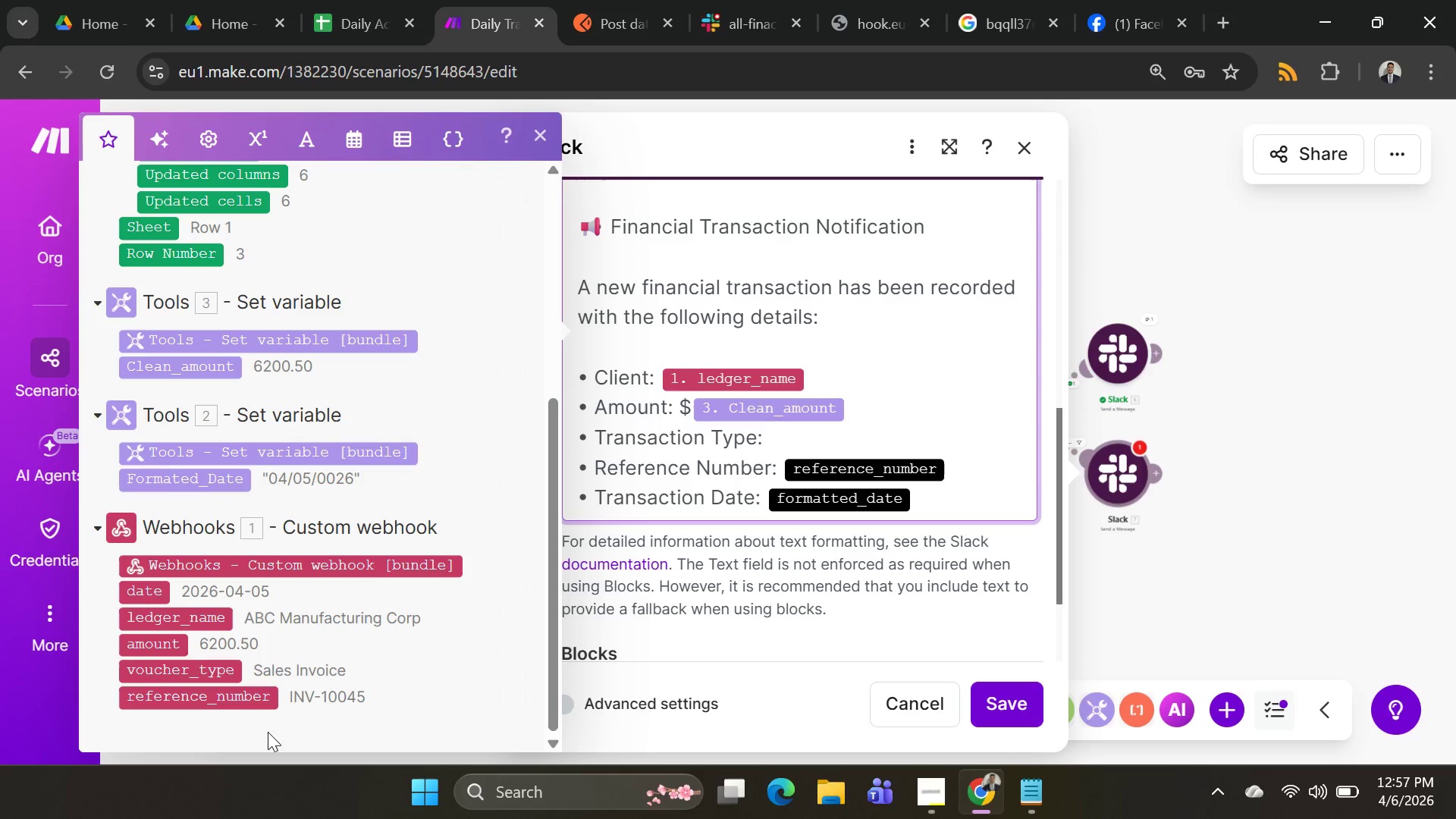 
left_click([212, 670])
 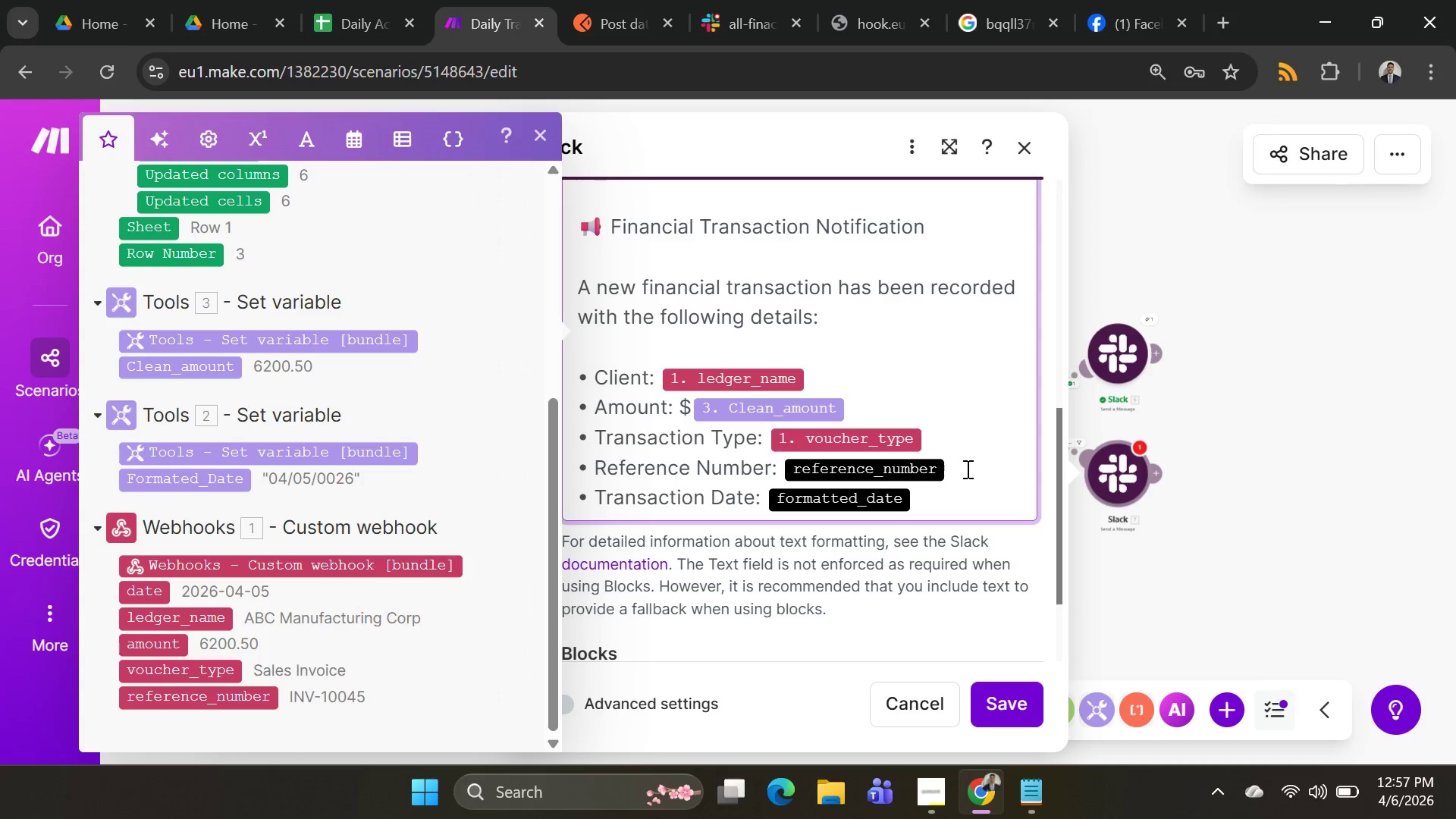 
left_click([971, 463])
 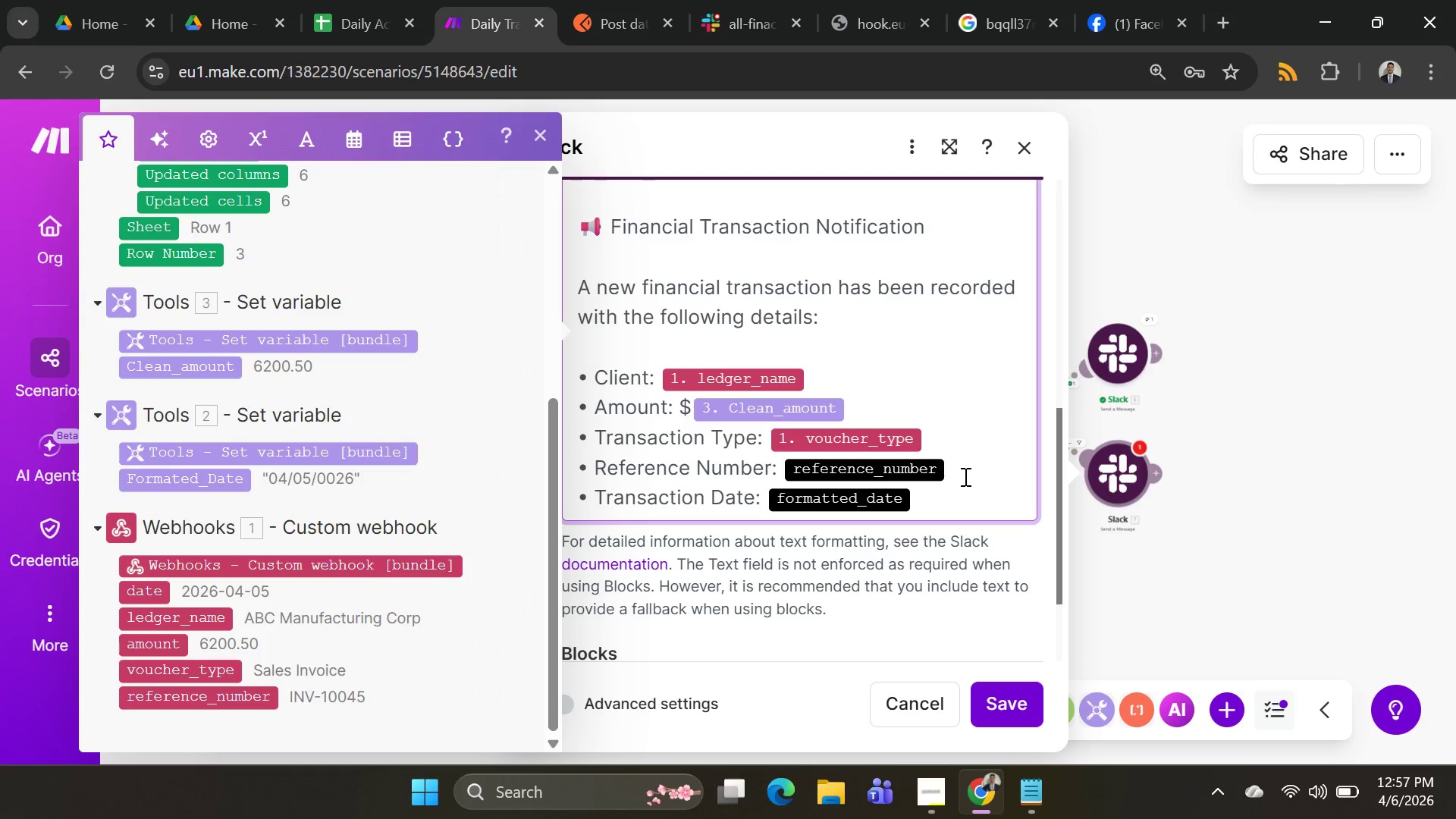 
left_click([964, 476])
 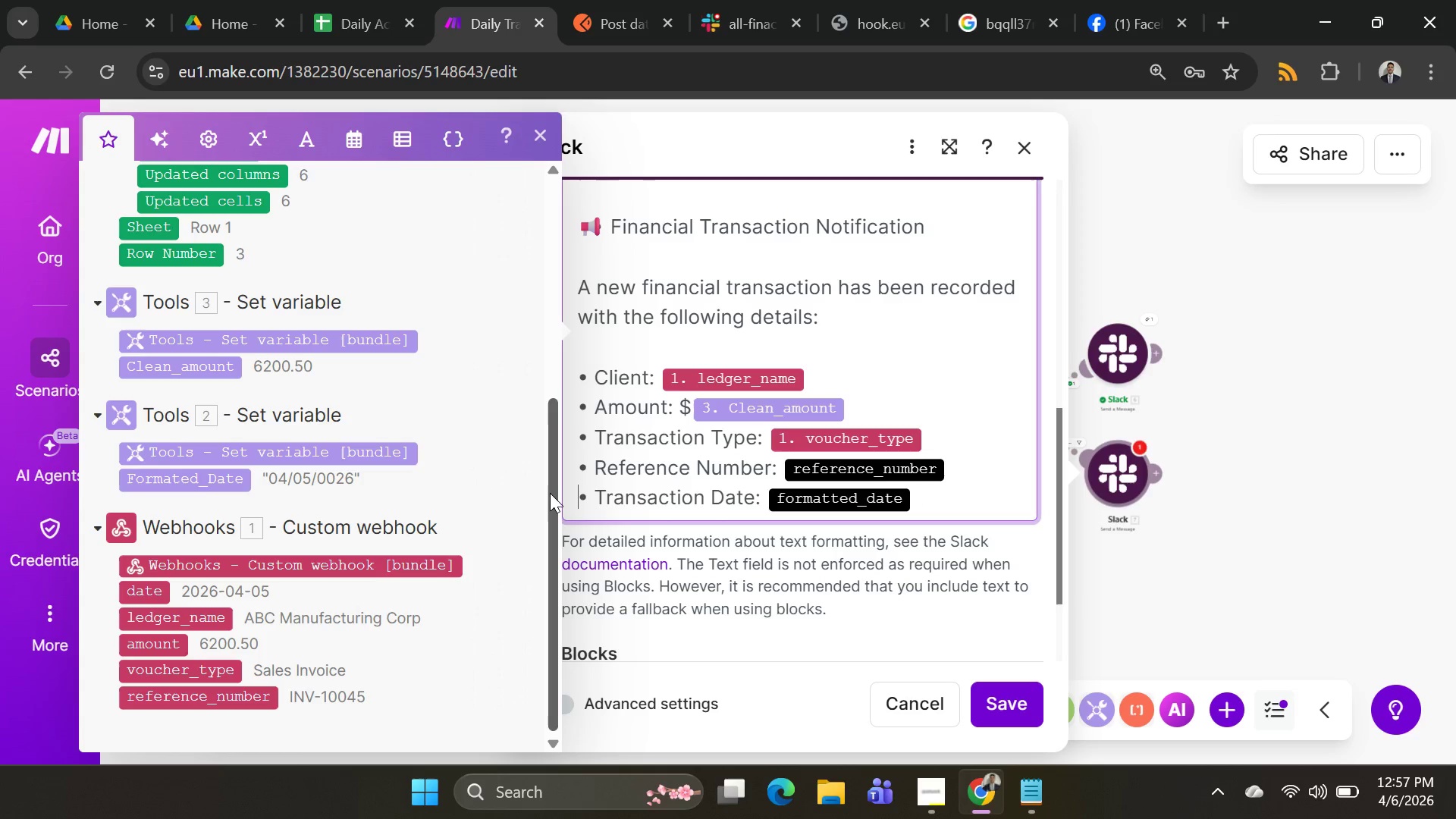 
key(Backspace)
 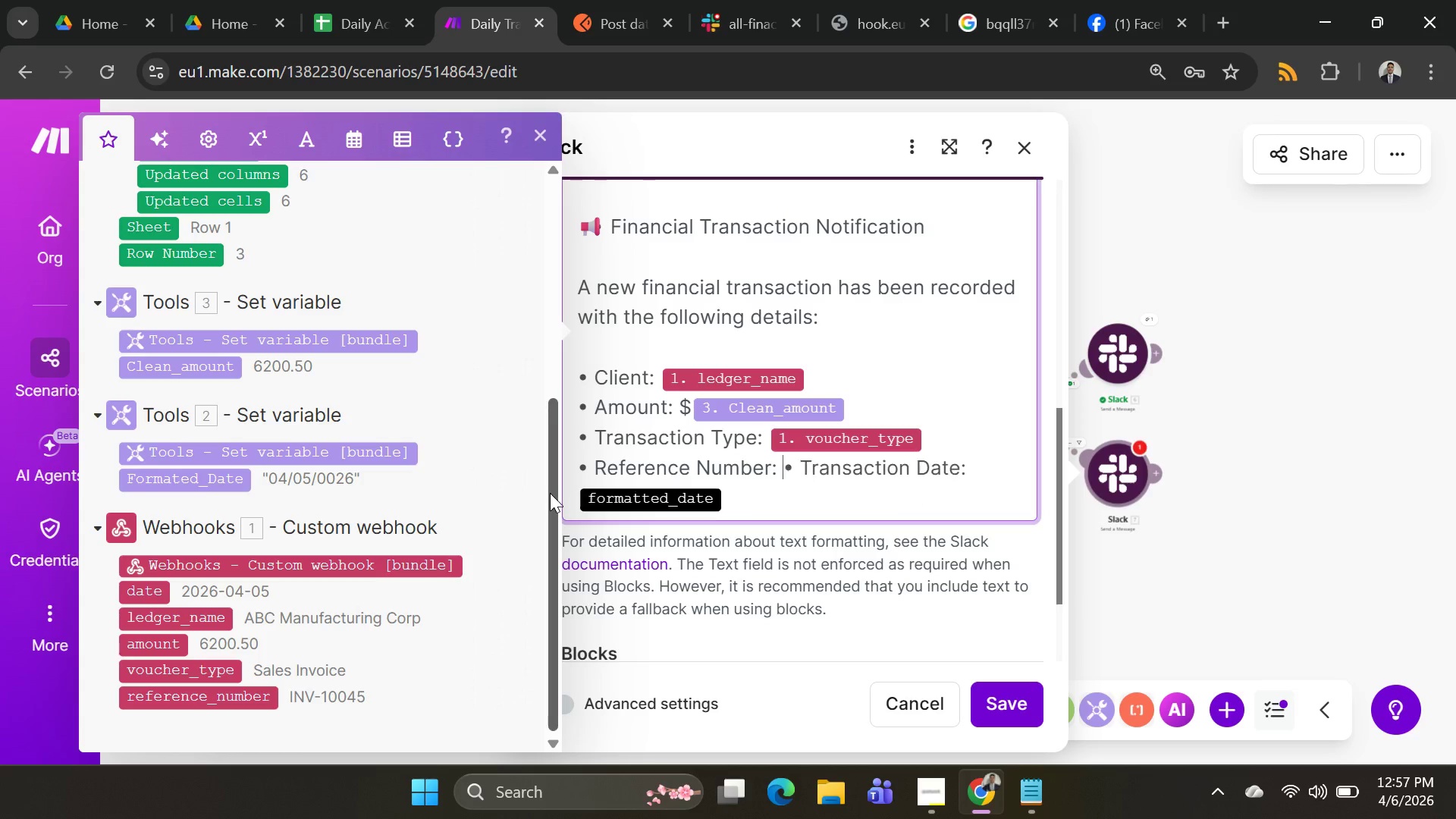 
key(Backspace)
 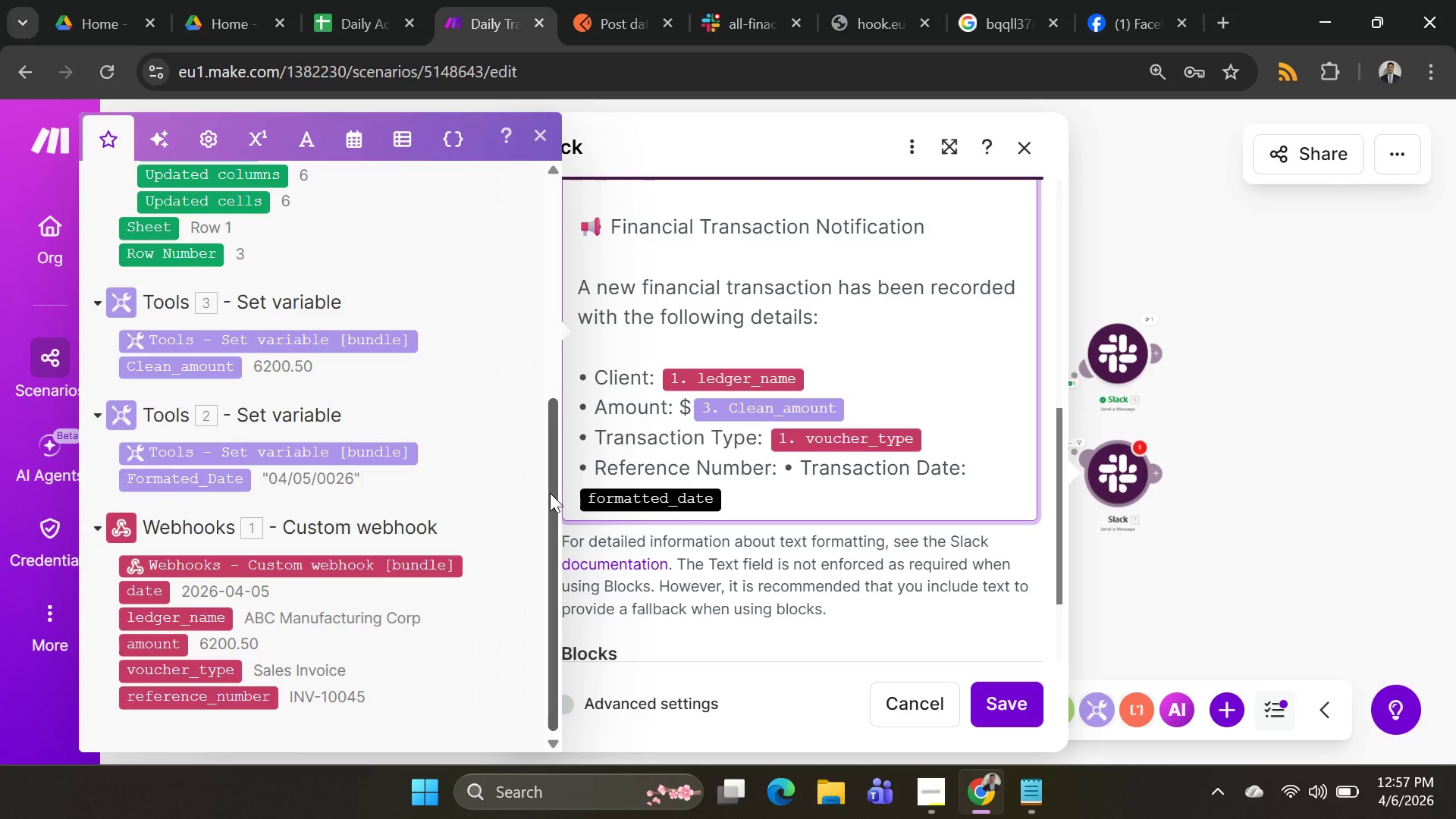 
key(Shift+ShiftRight)
 